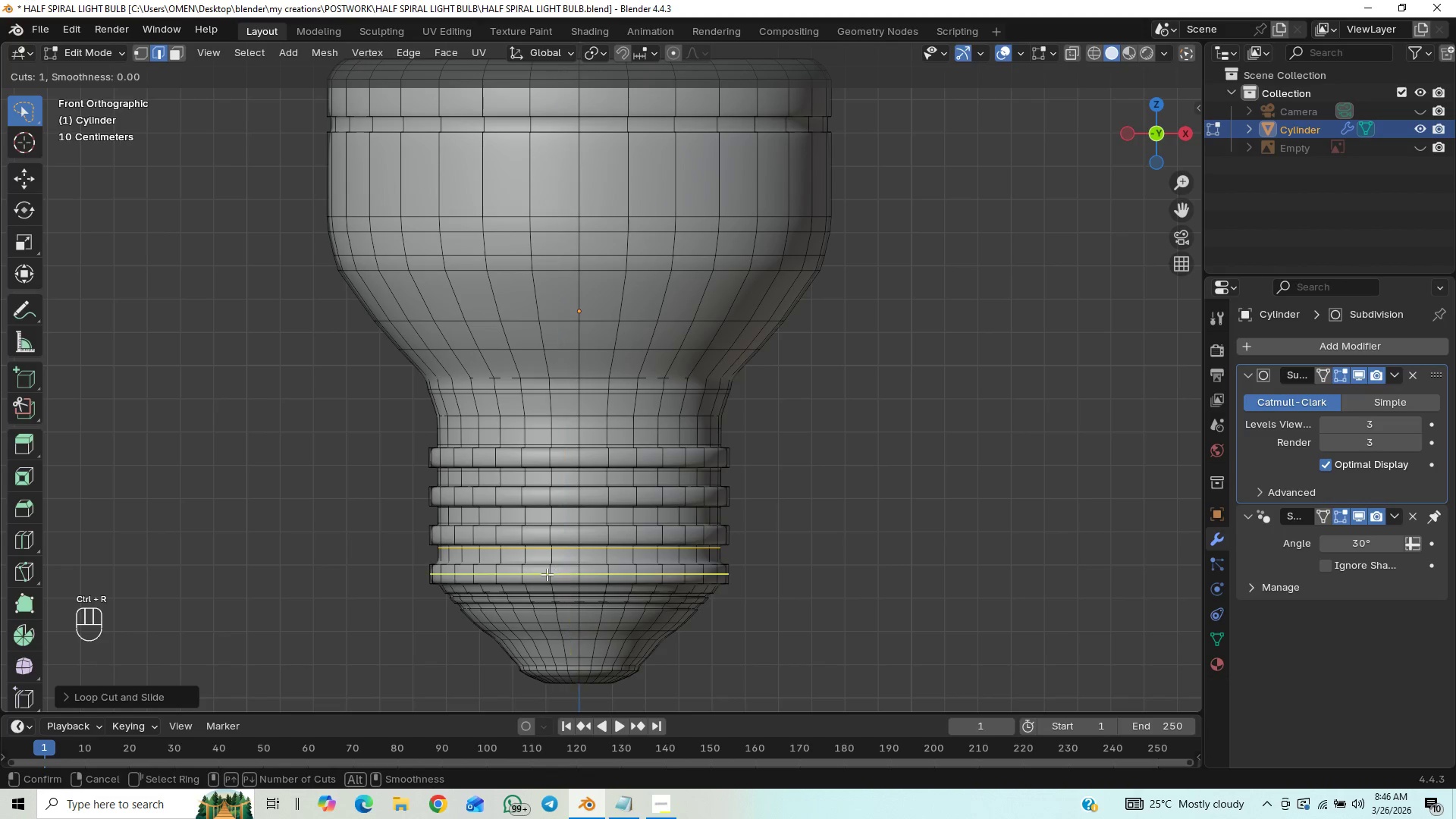 
left_click_drag(start_coordinate=[582, 557], to_coordinate=[585, 613])
 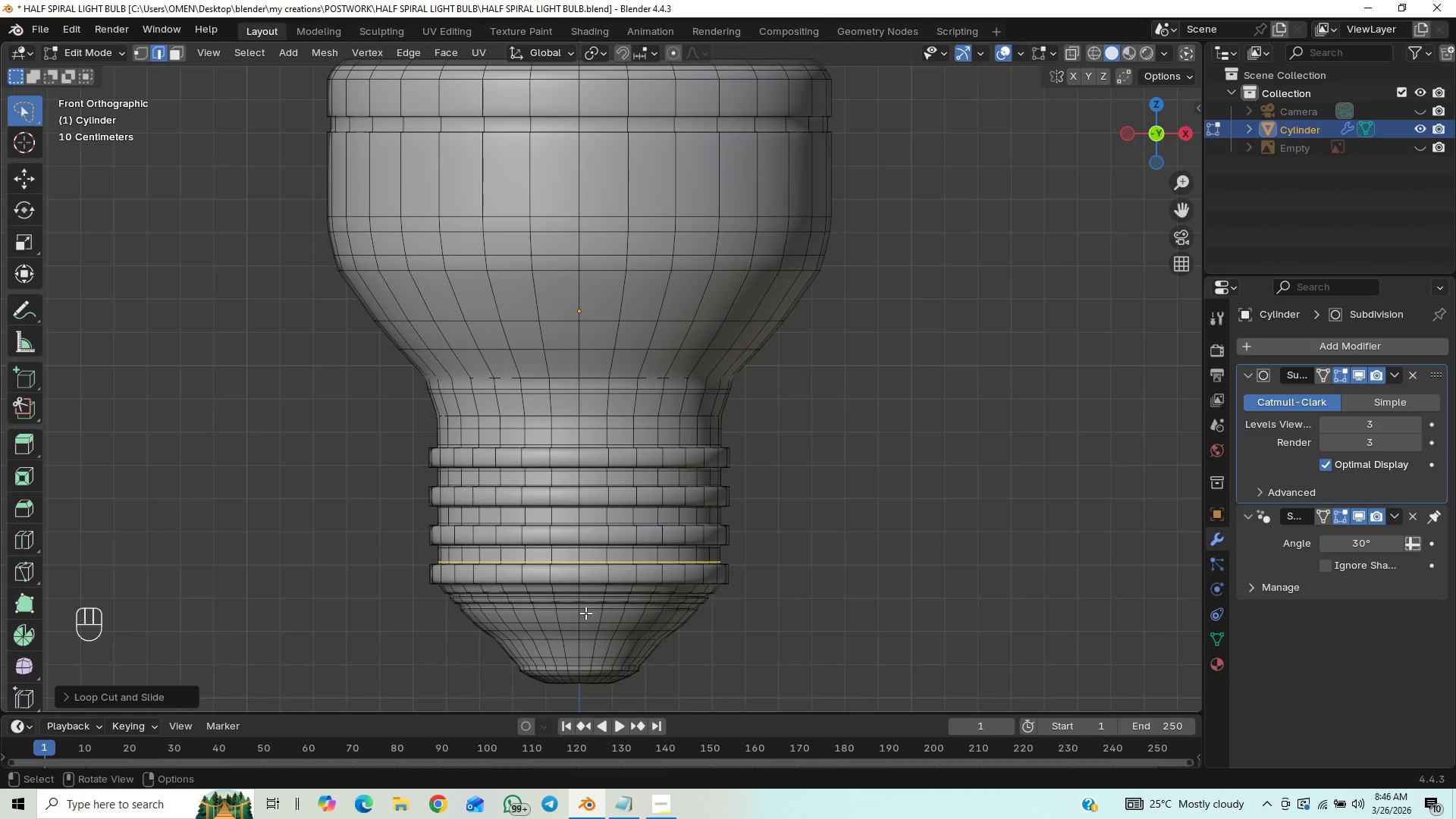 
hold_key(key=ShiftLeft, duration=1.52)
 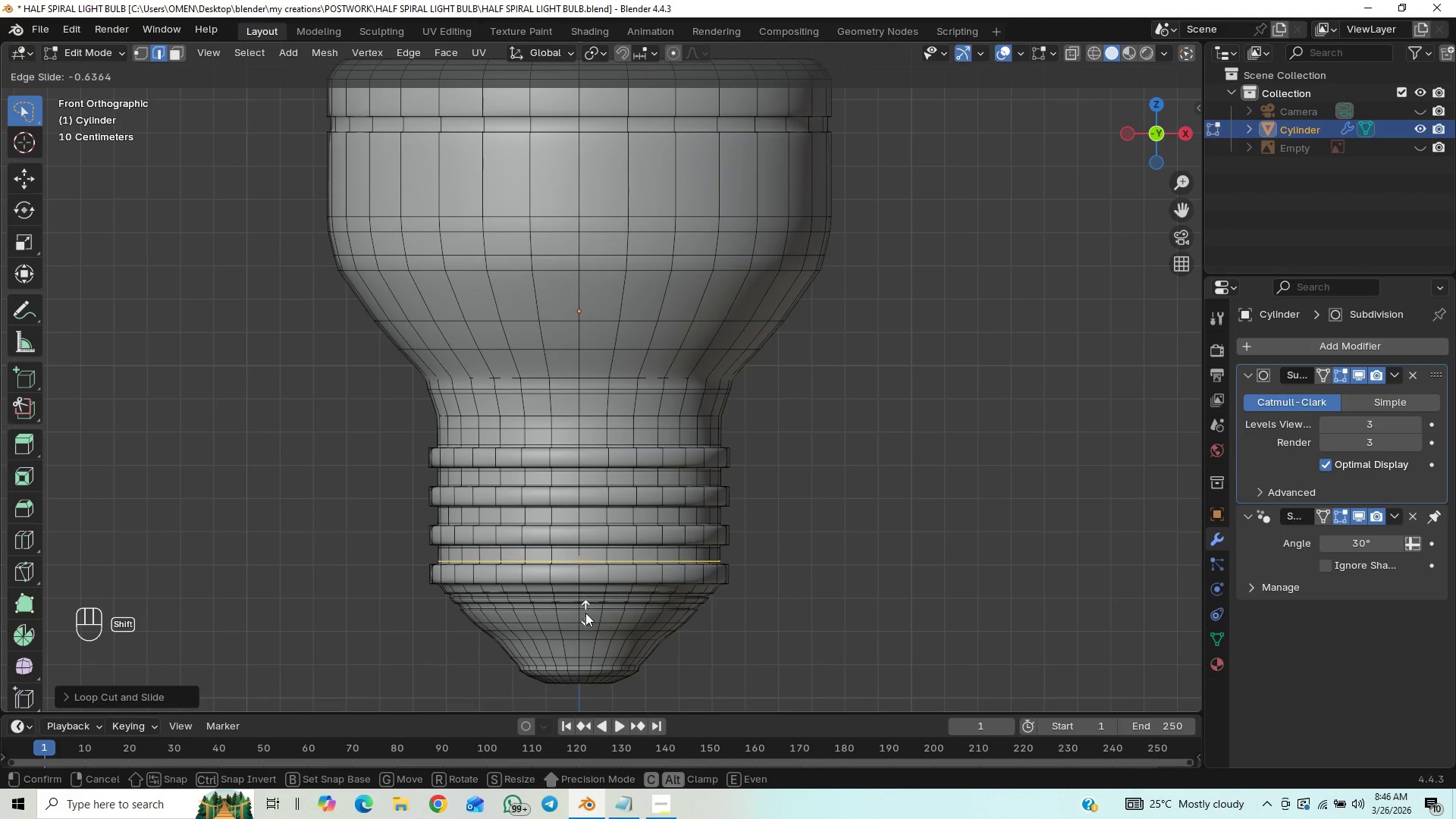 
hold_key(key=ShiftLeft, duration=1.51)
 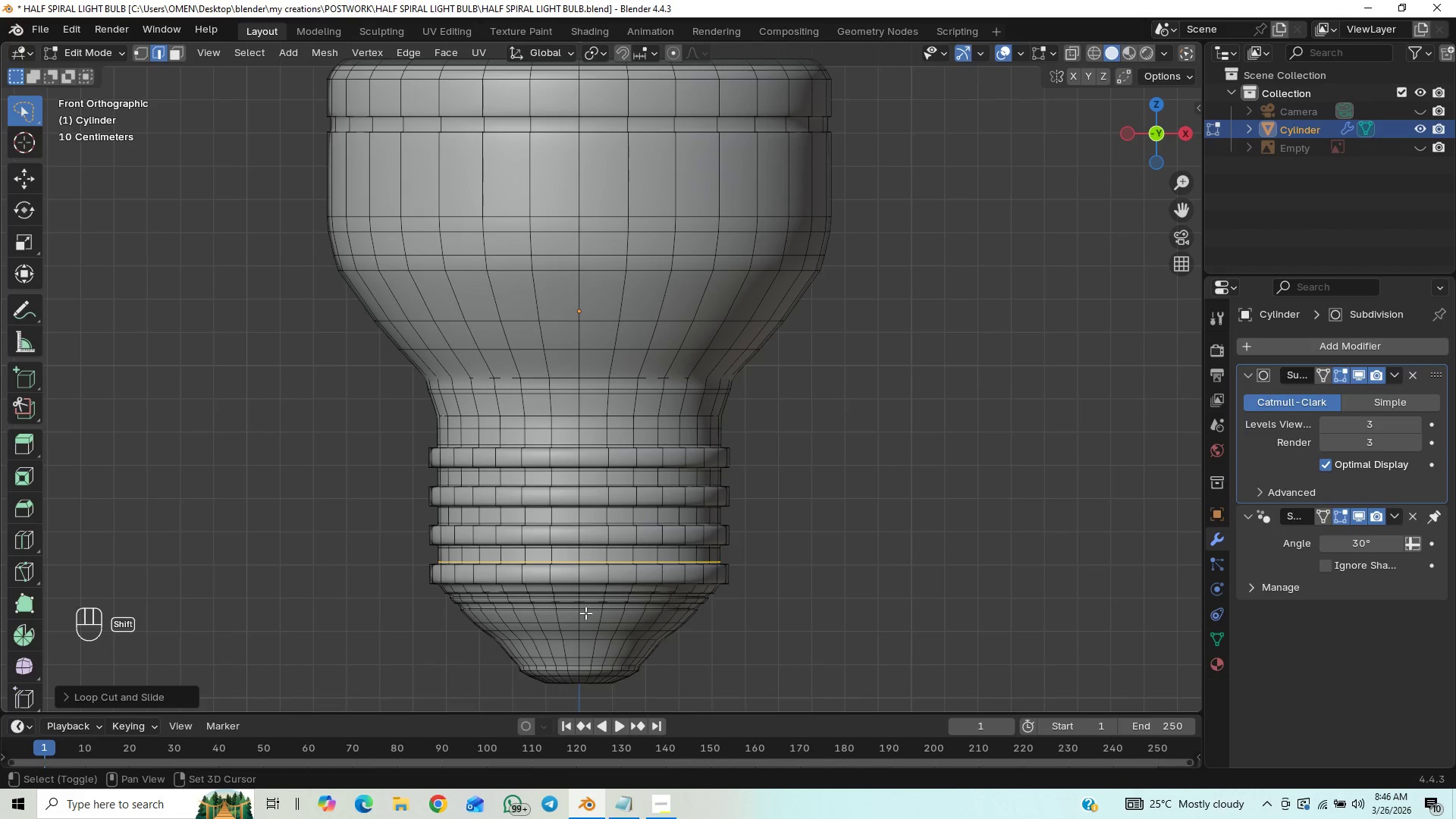 
hold_key(key=ShiftLeft, duration=0.59)
left_click([585, 613])
 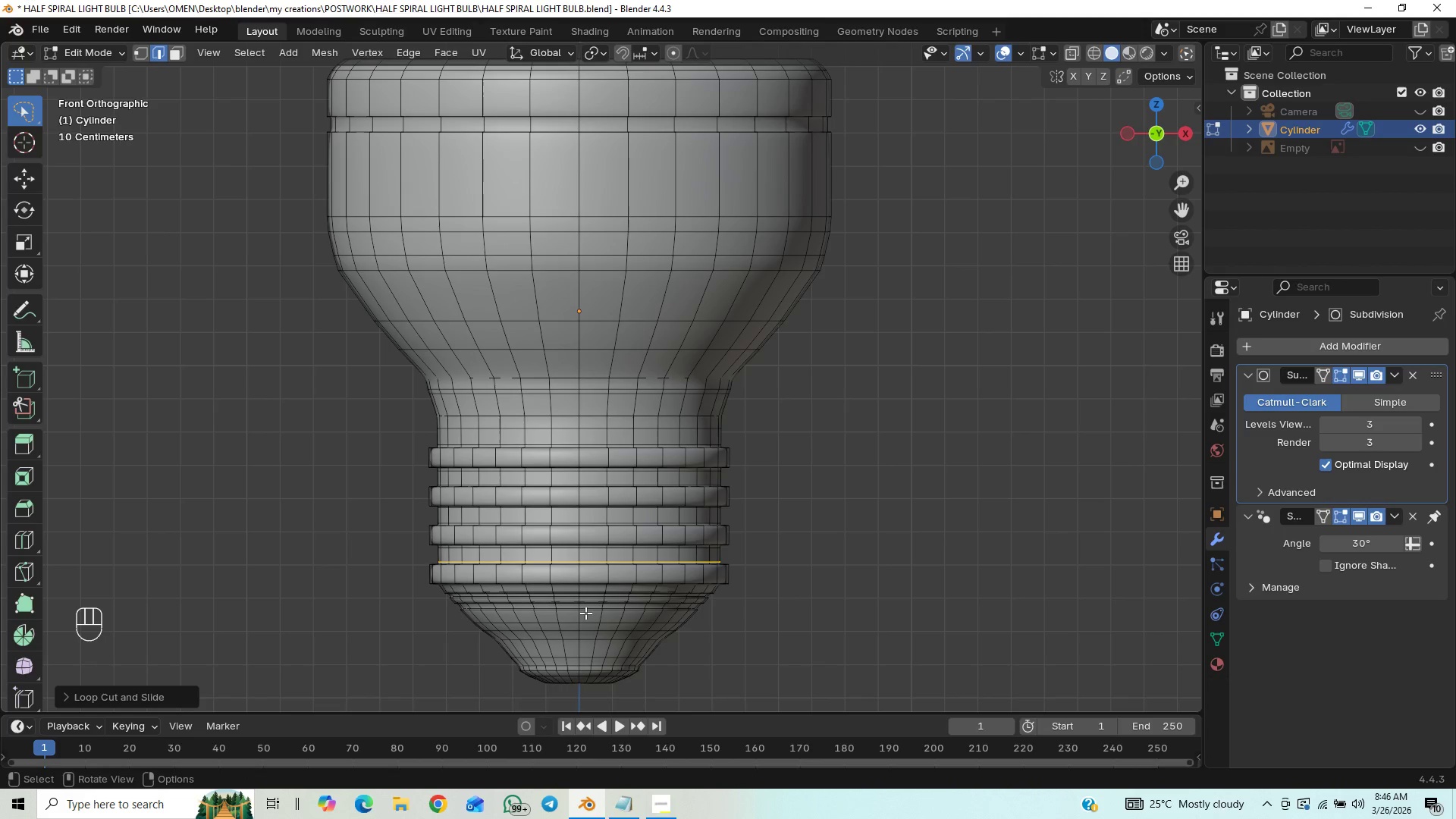 
key(Control+S)
 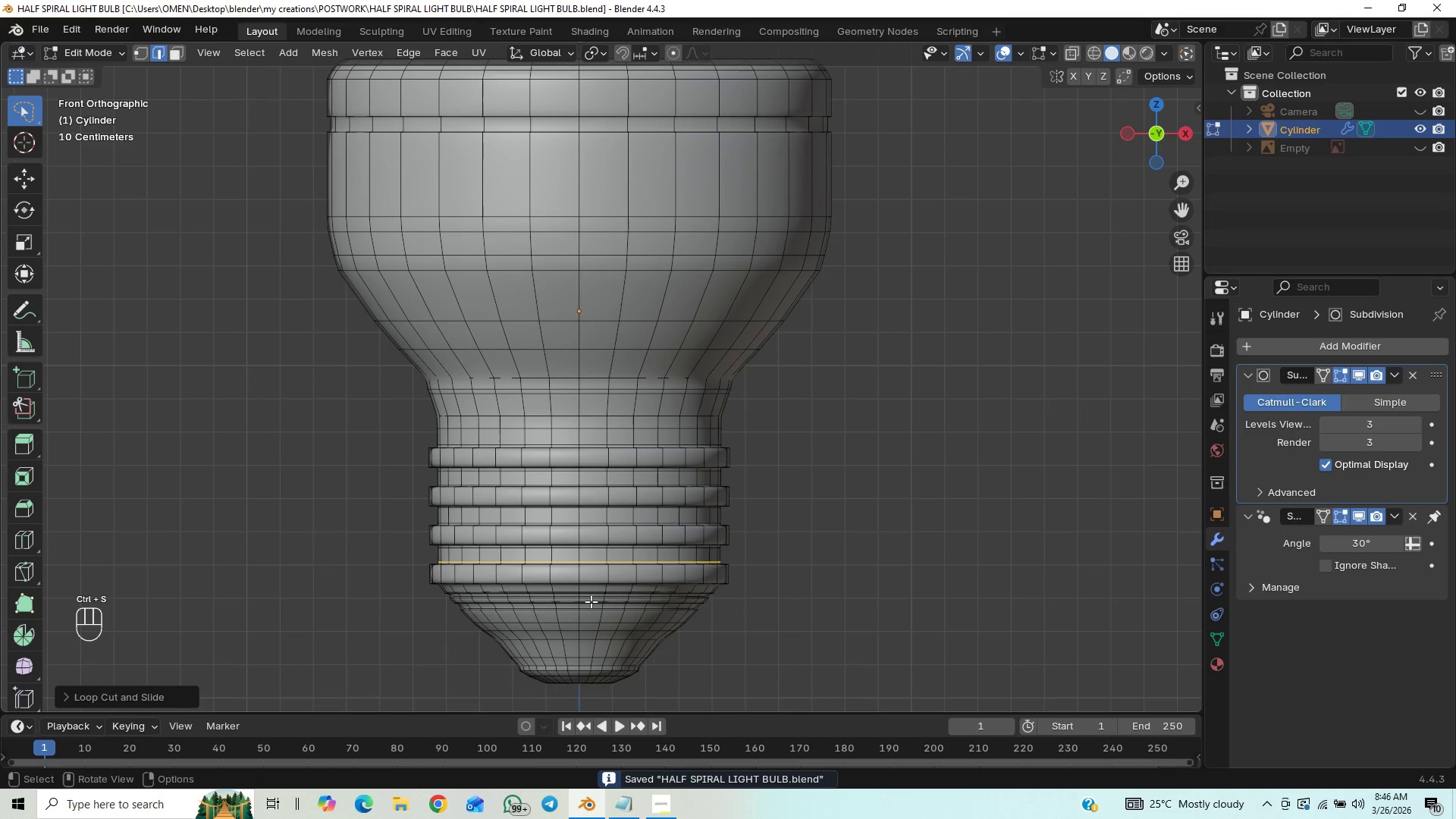 
key(Control+R)
 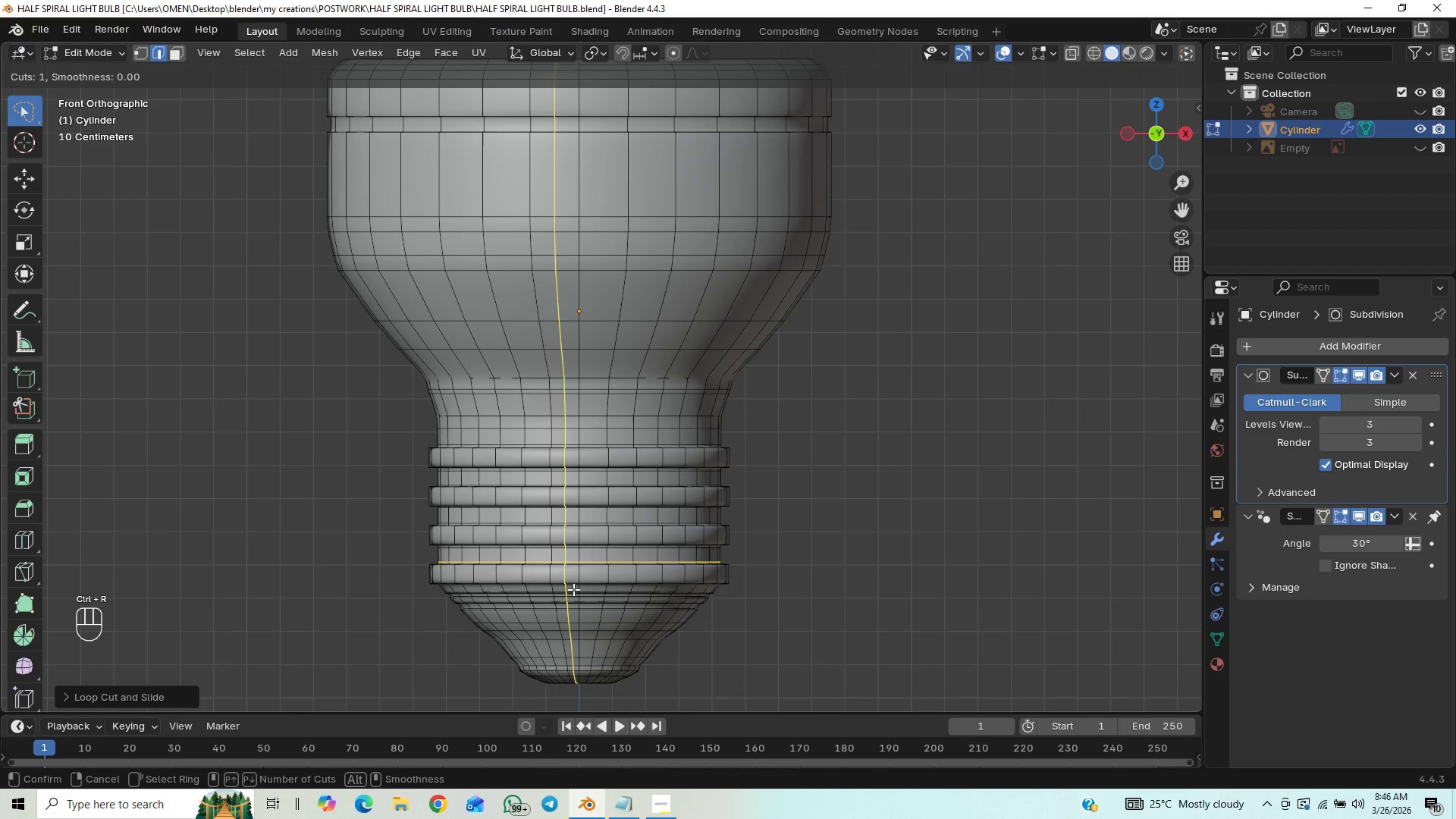 
left_click_drag(start_coordinate=[576, 589], to_coordinate=[588, 572])
 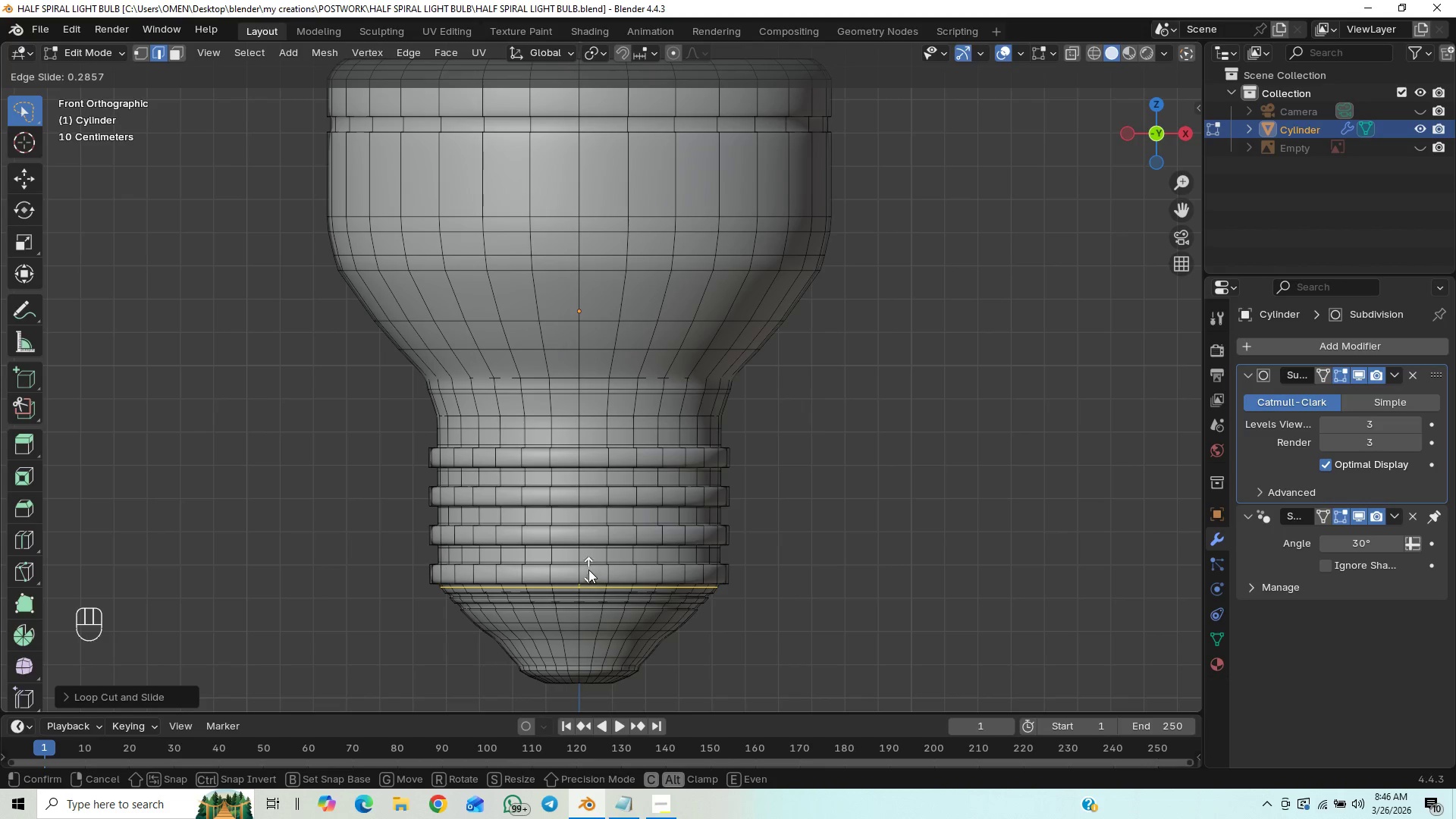 
hold_key(key=ShiftLeft, duration=1.5)
 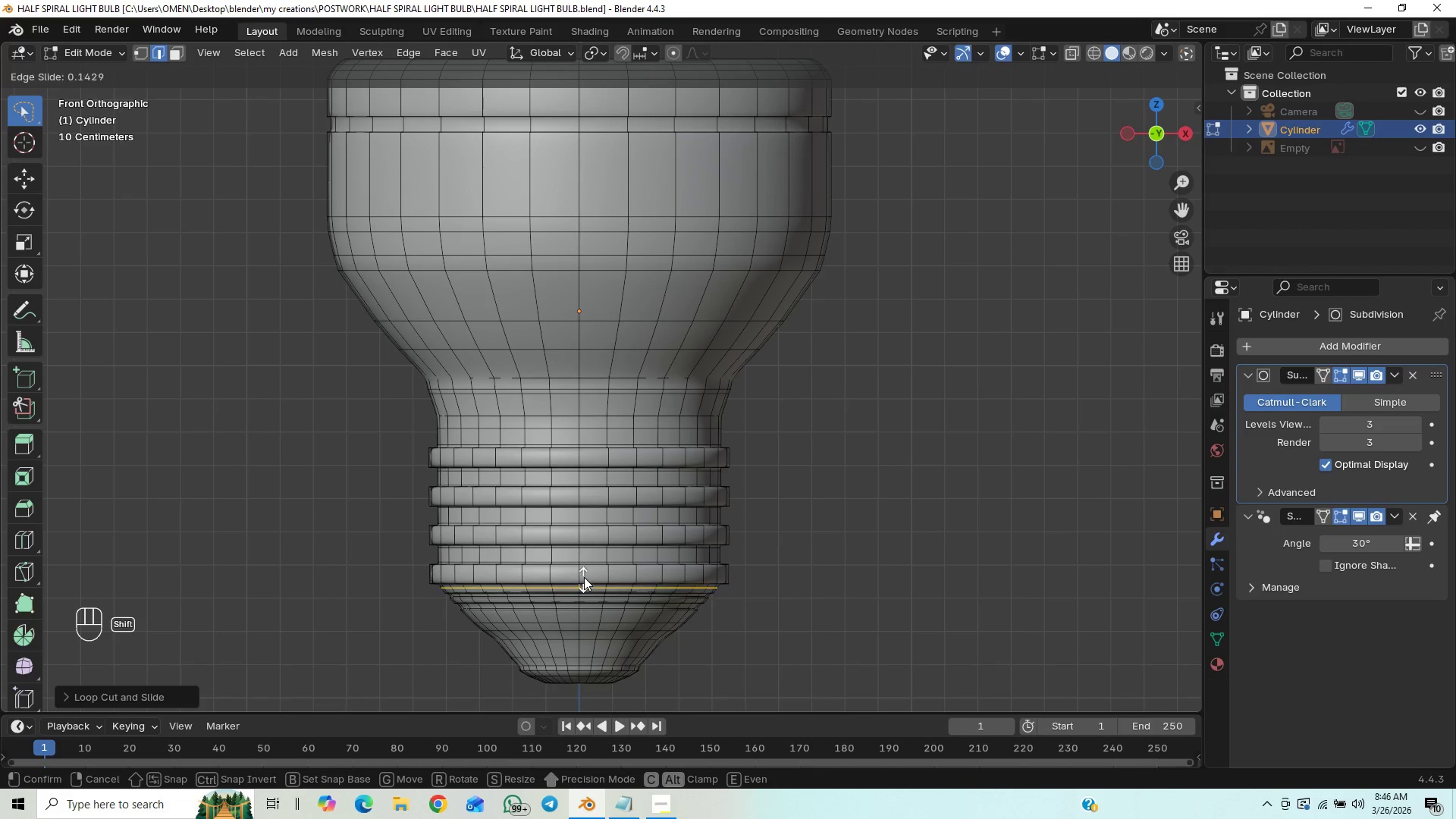 
hold_key(key=ShiftLeft, duration=1.5)
 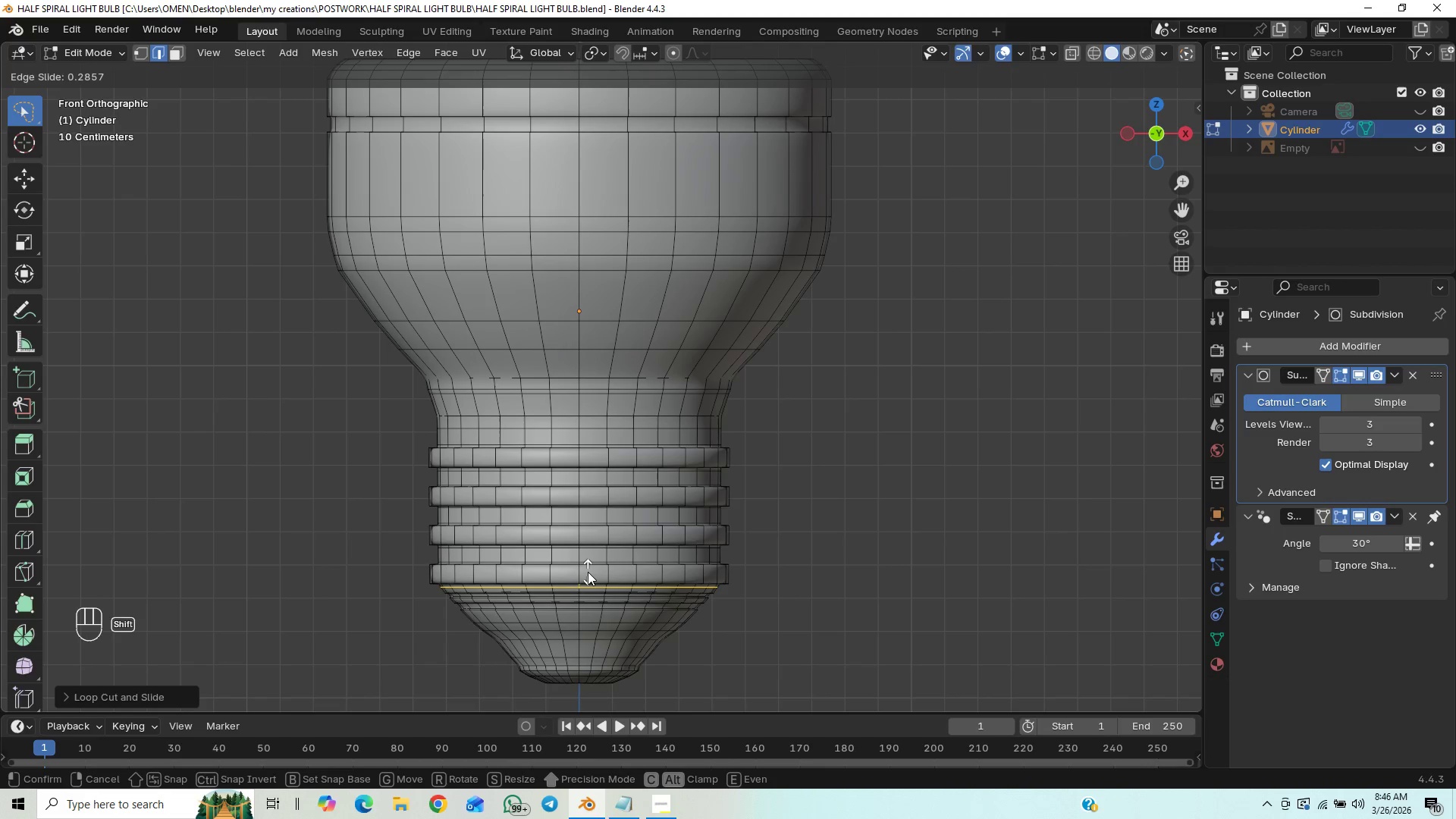 
hold_key(key=ShiftLeft, duration=0.92)
 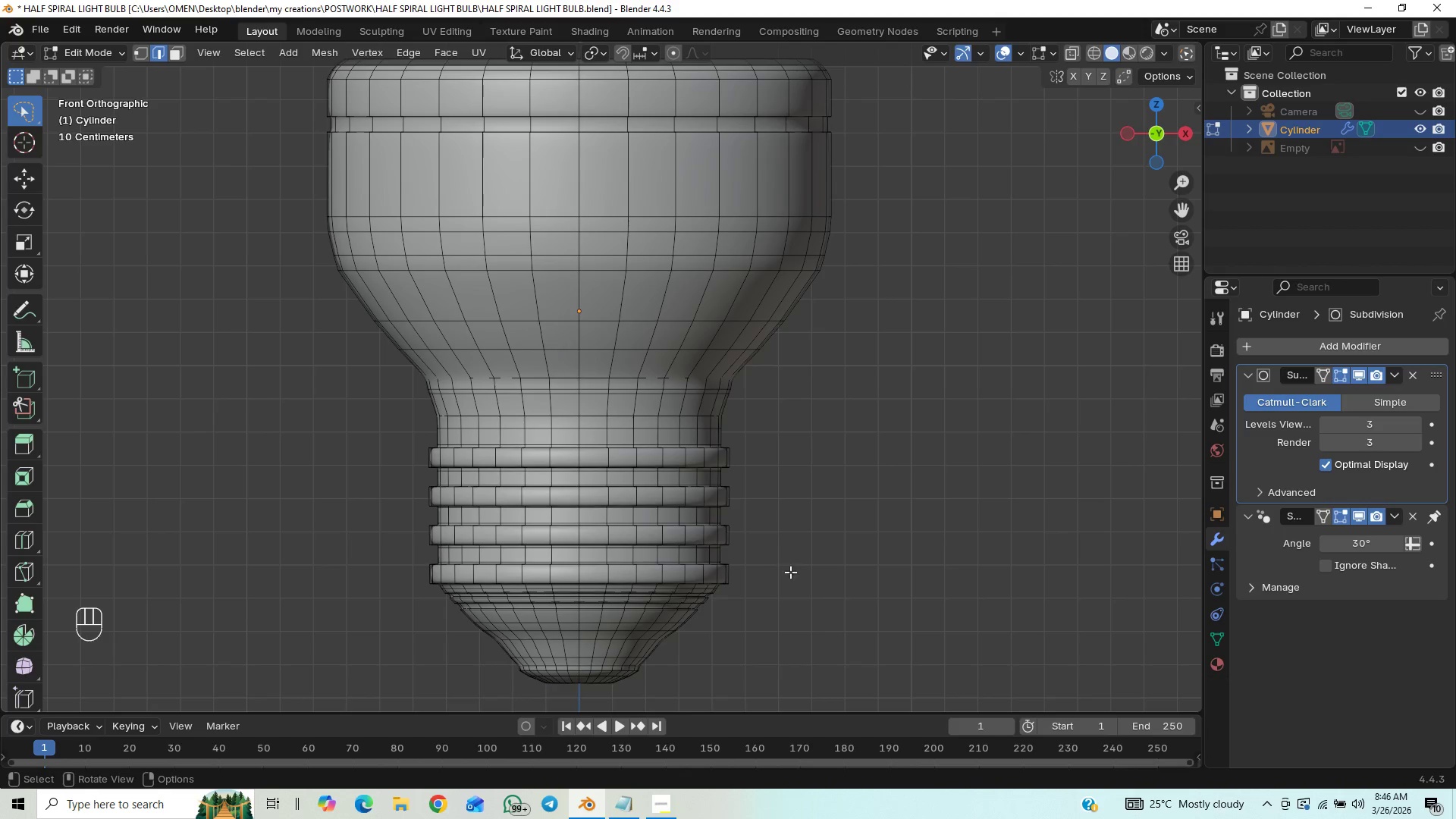 
key(Tab)
 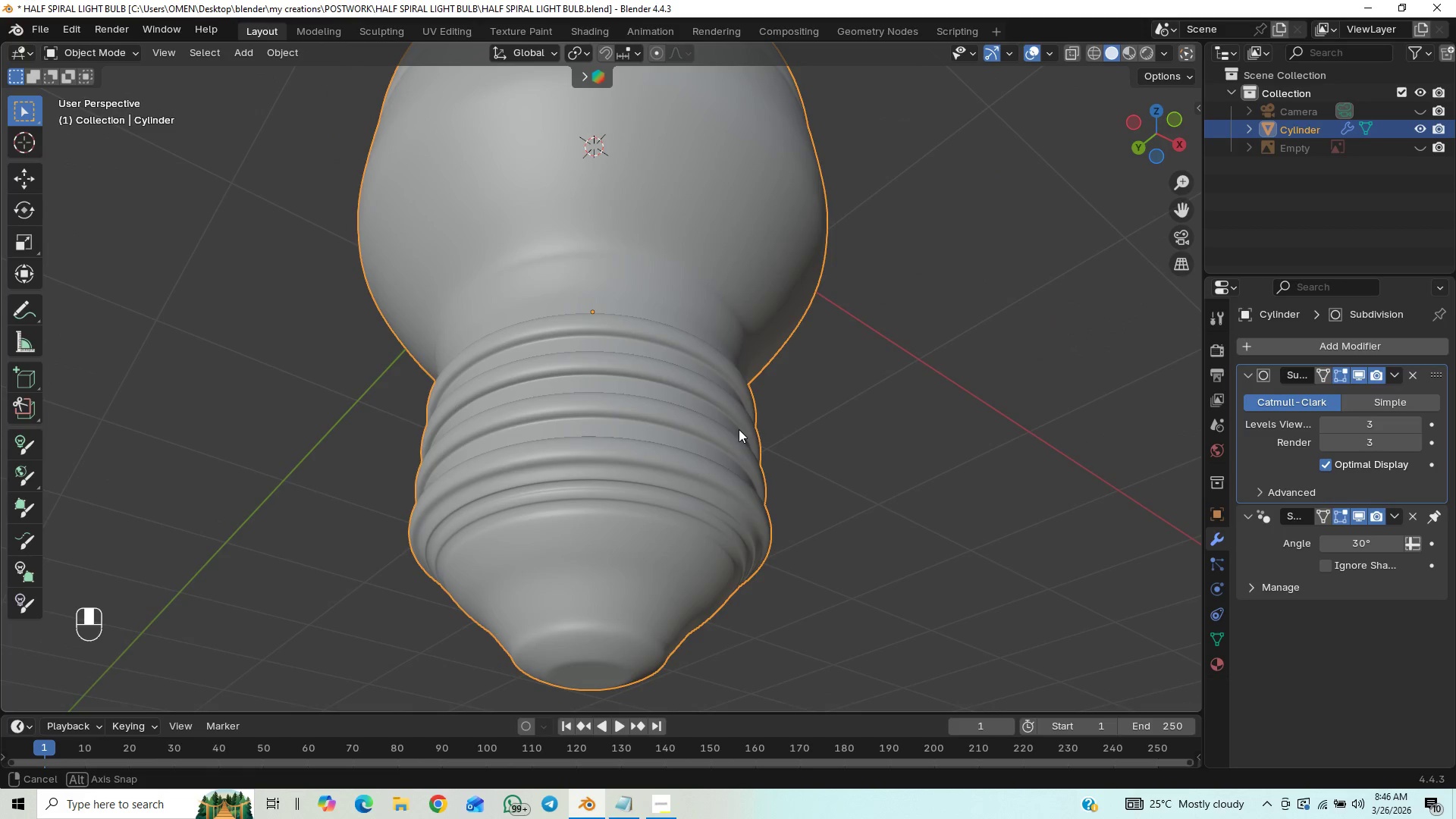 
wait(5.55)
 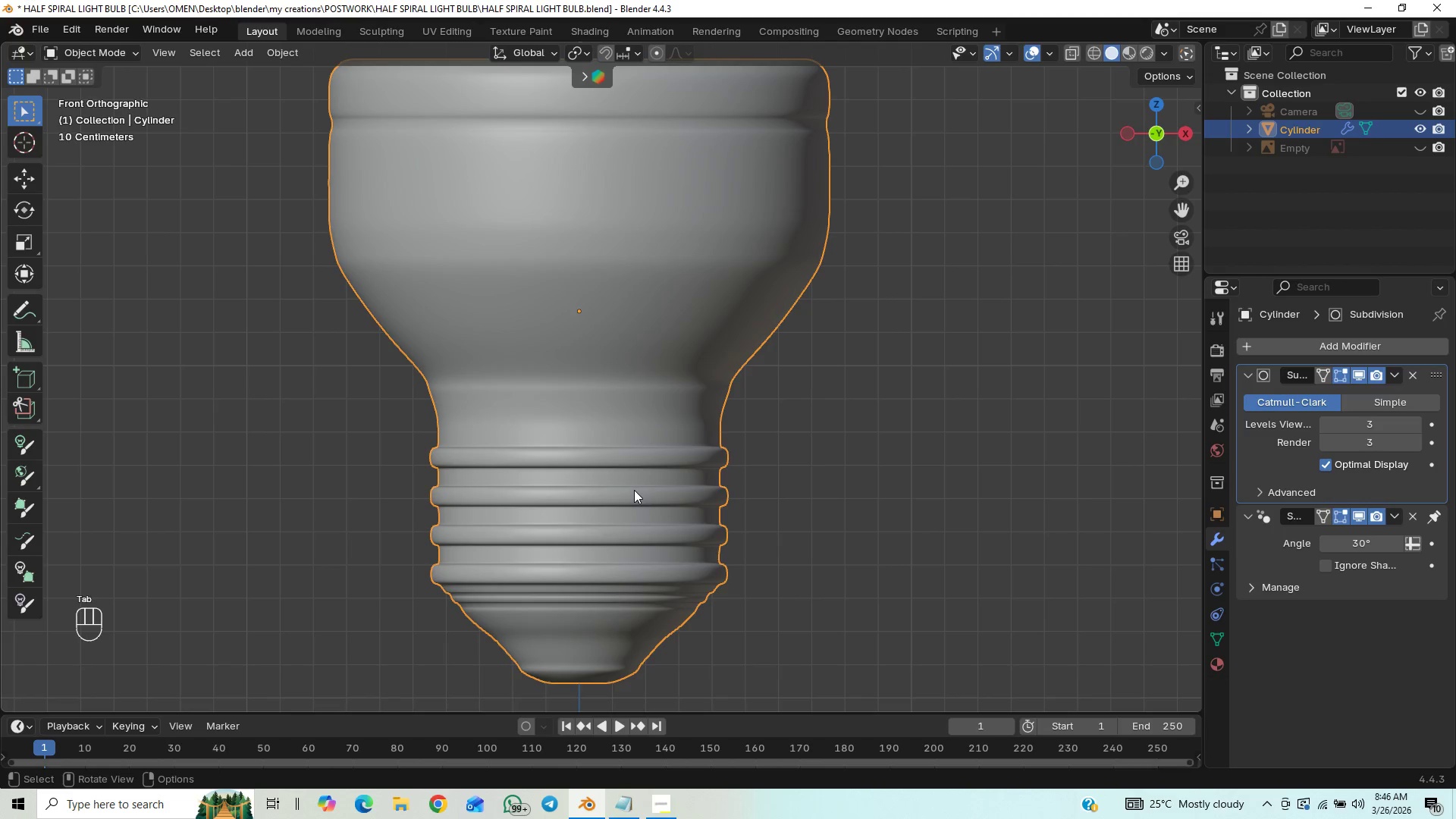 
key(Control+S)
 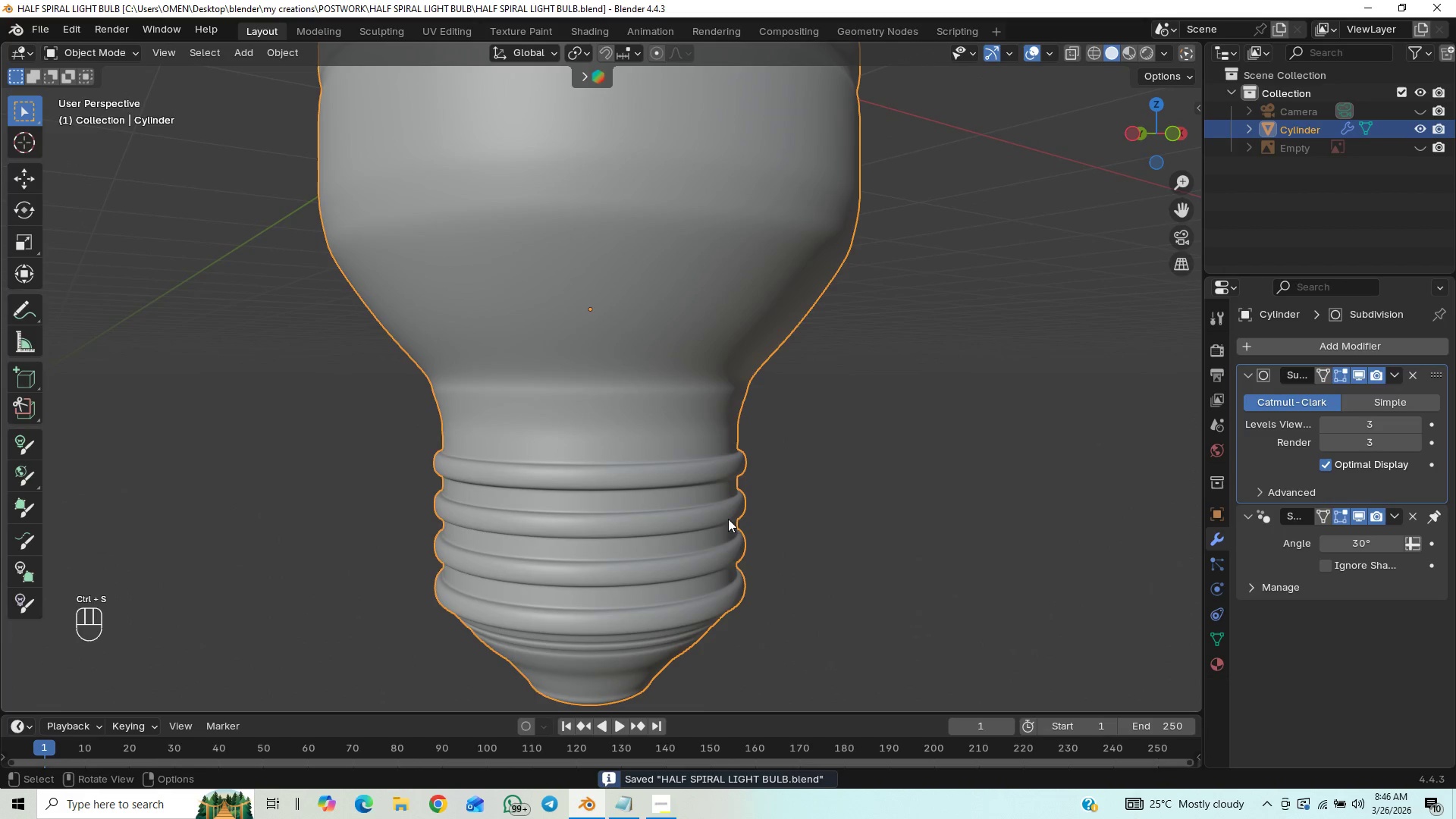 
key(Tab)
 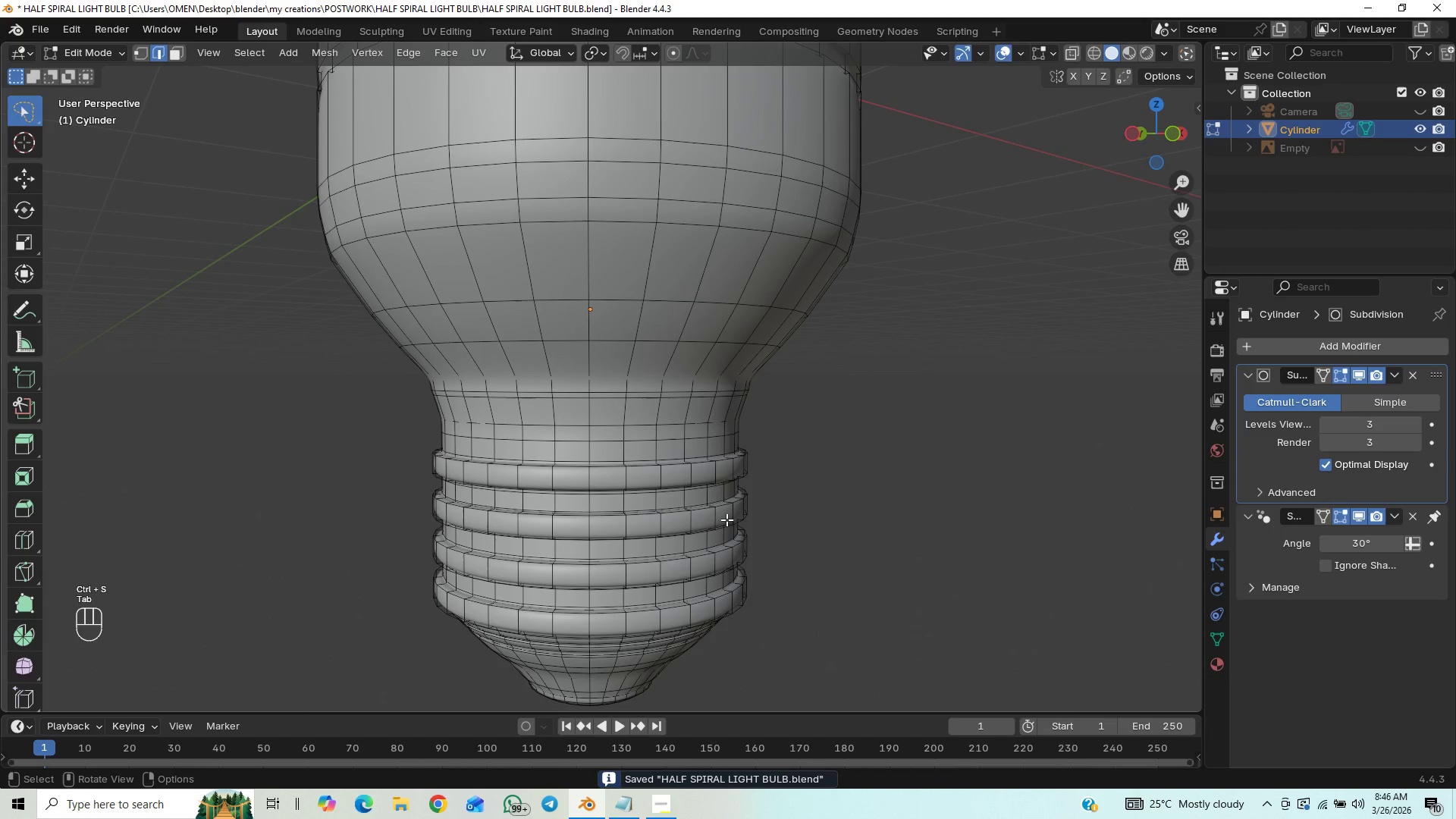 
key(End)
 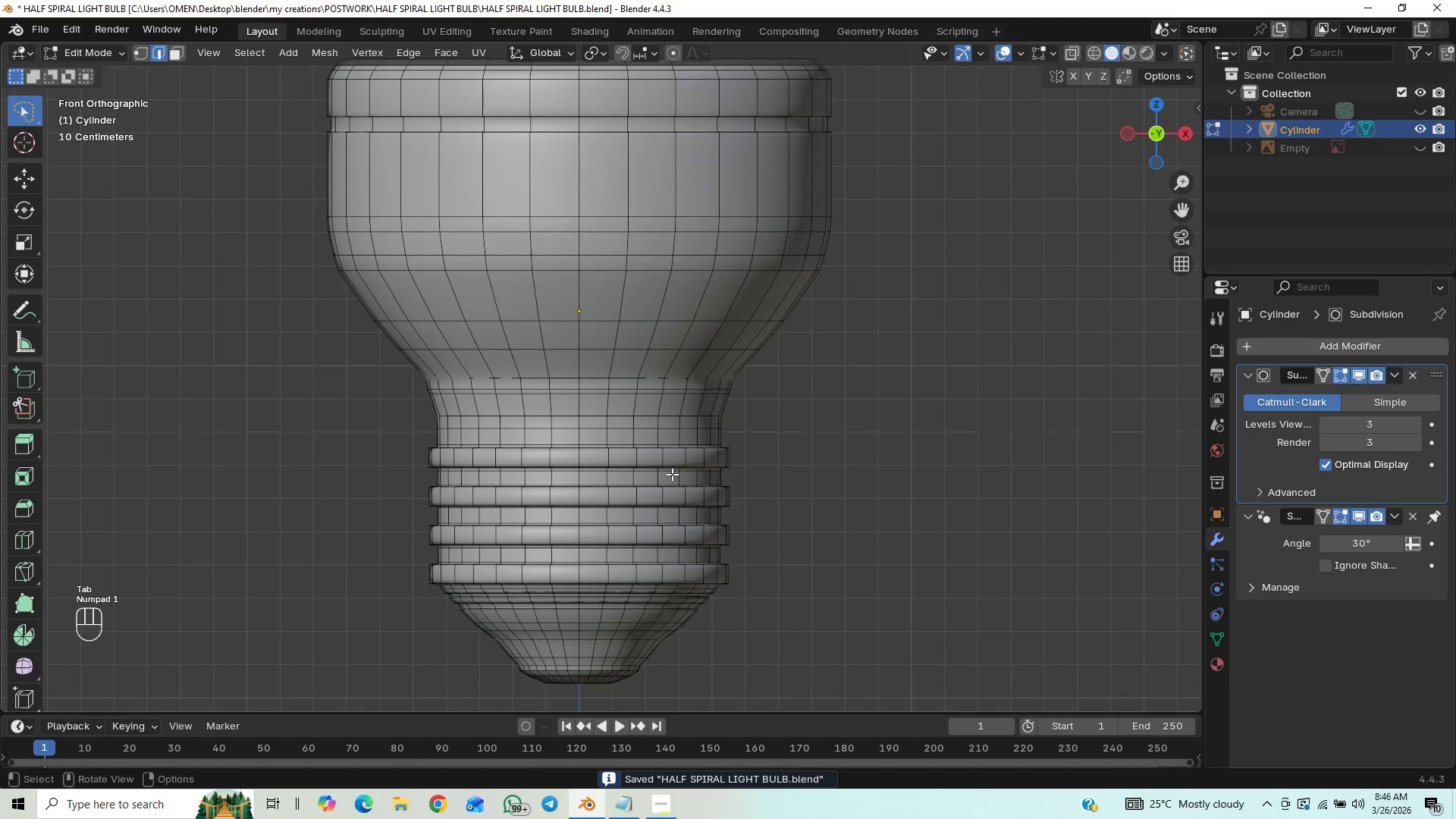 
key(Tab)
 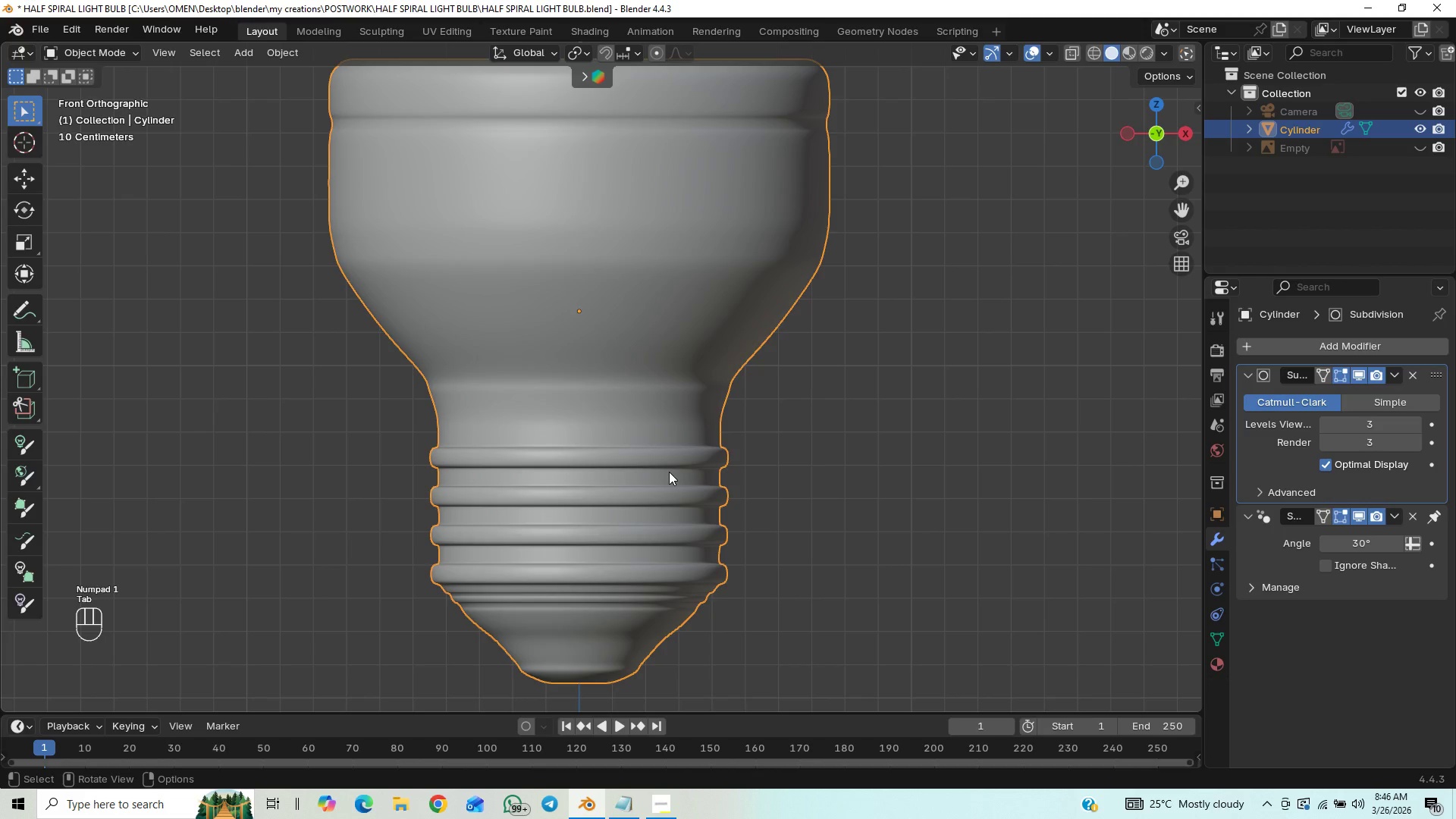 
key(Tab)
 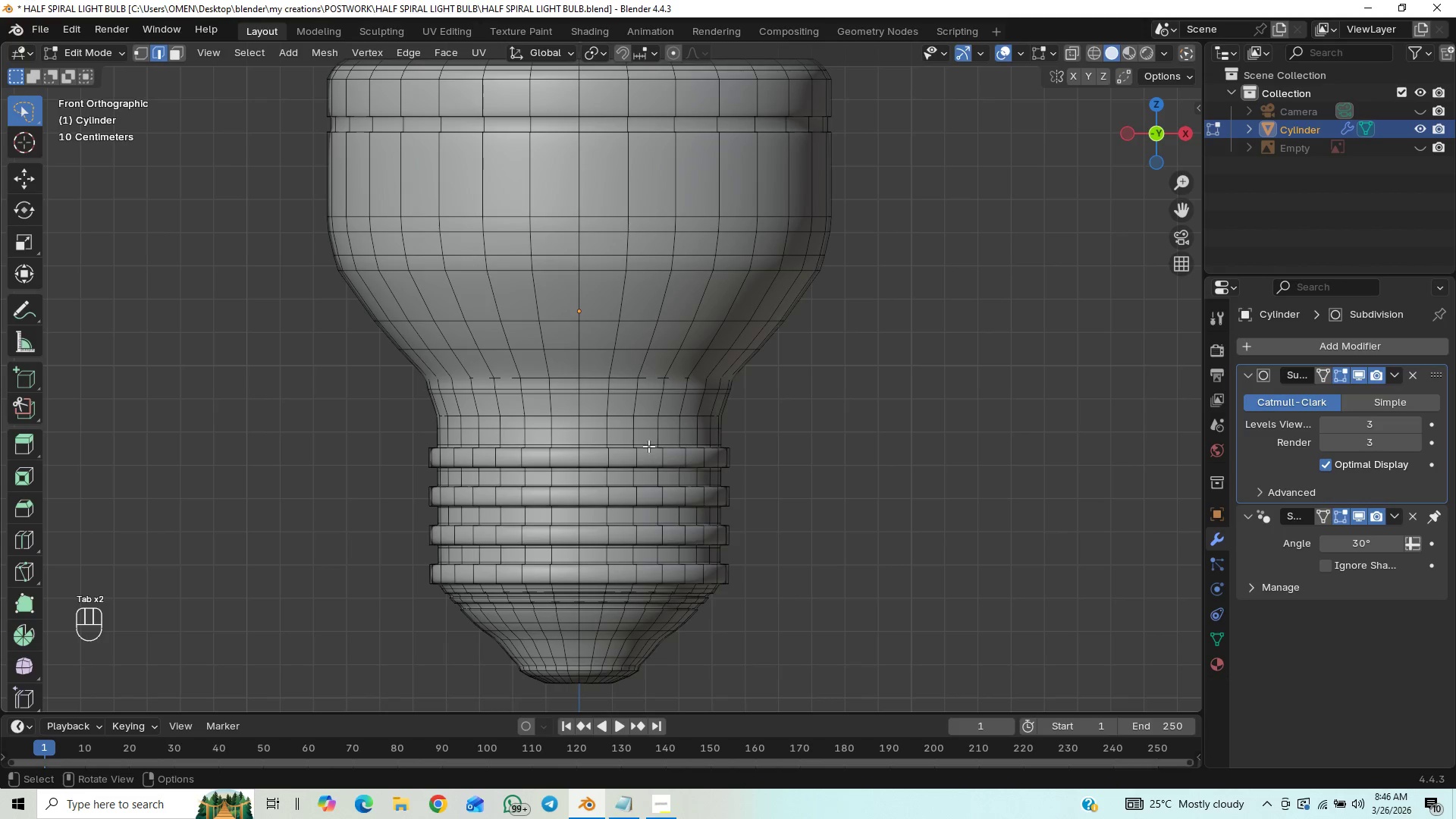 
scroll: coordinate [641, 437], scroll_direction: up, amount: 3.0
 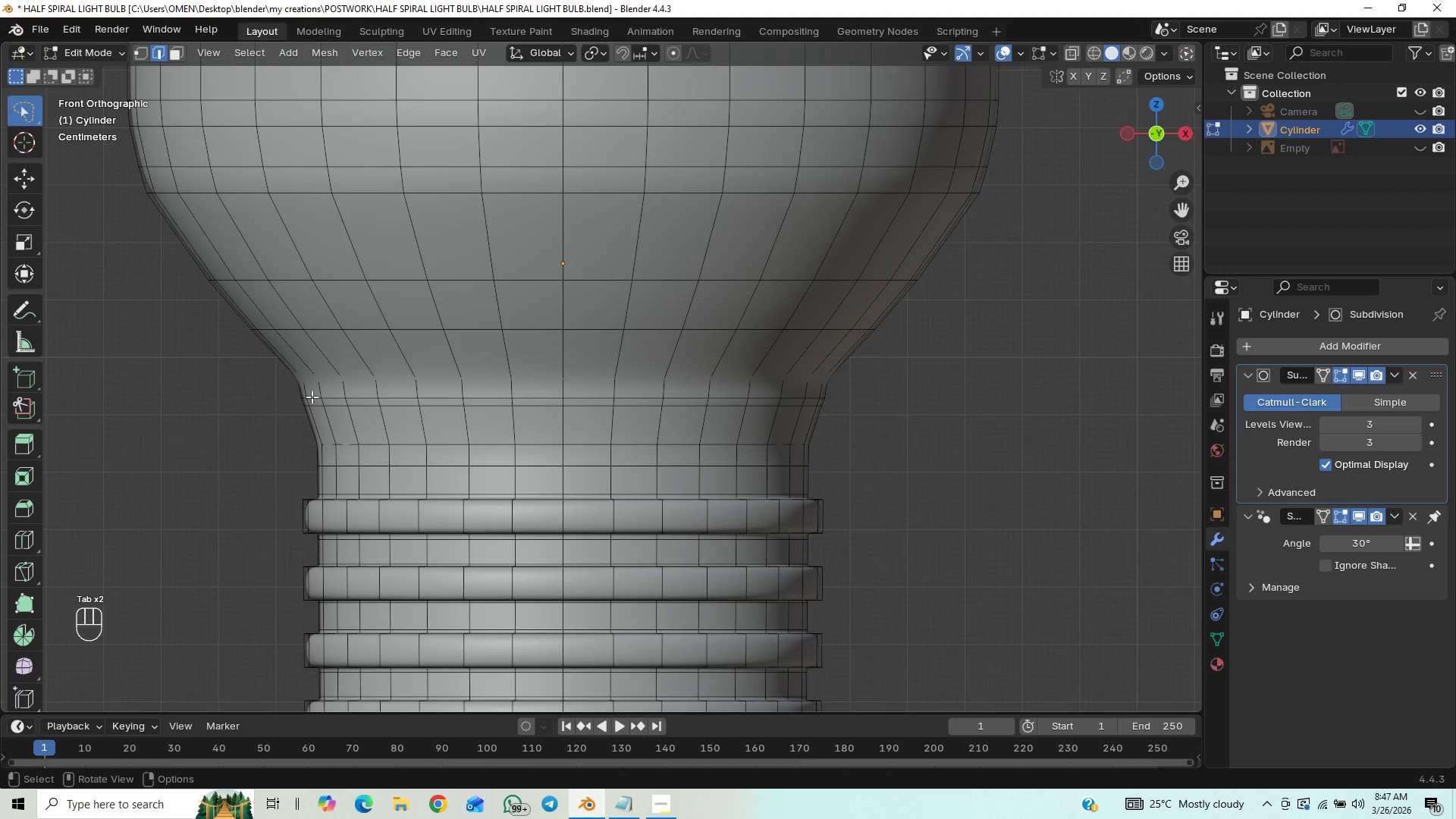 
key(Control+Shift+ShiftLeft)
 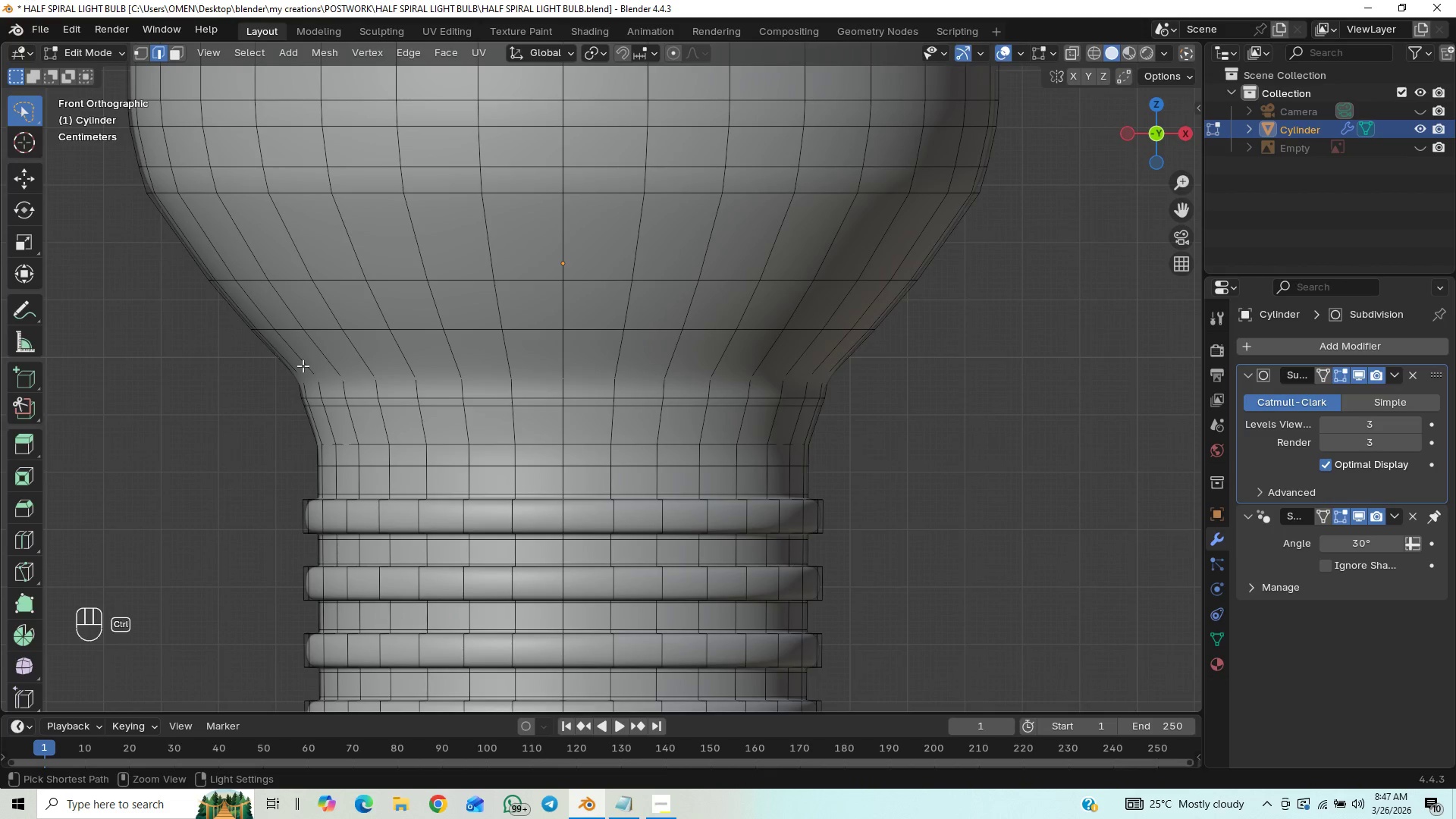 
key(Control+R)
 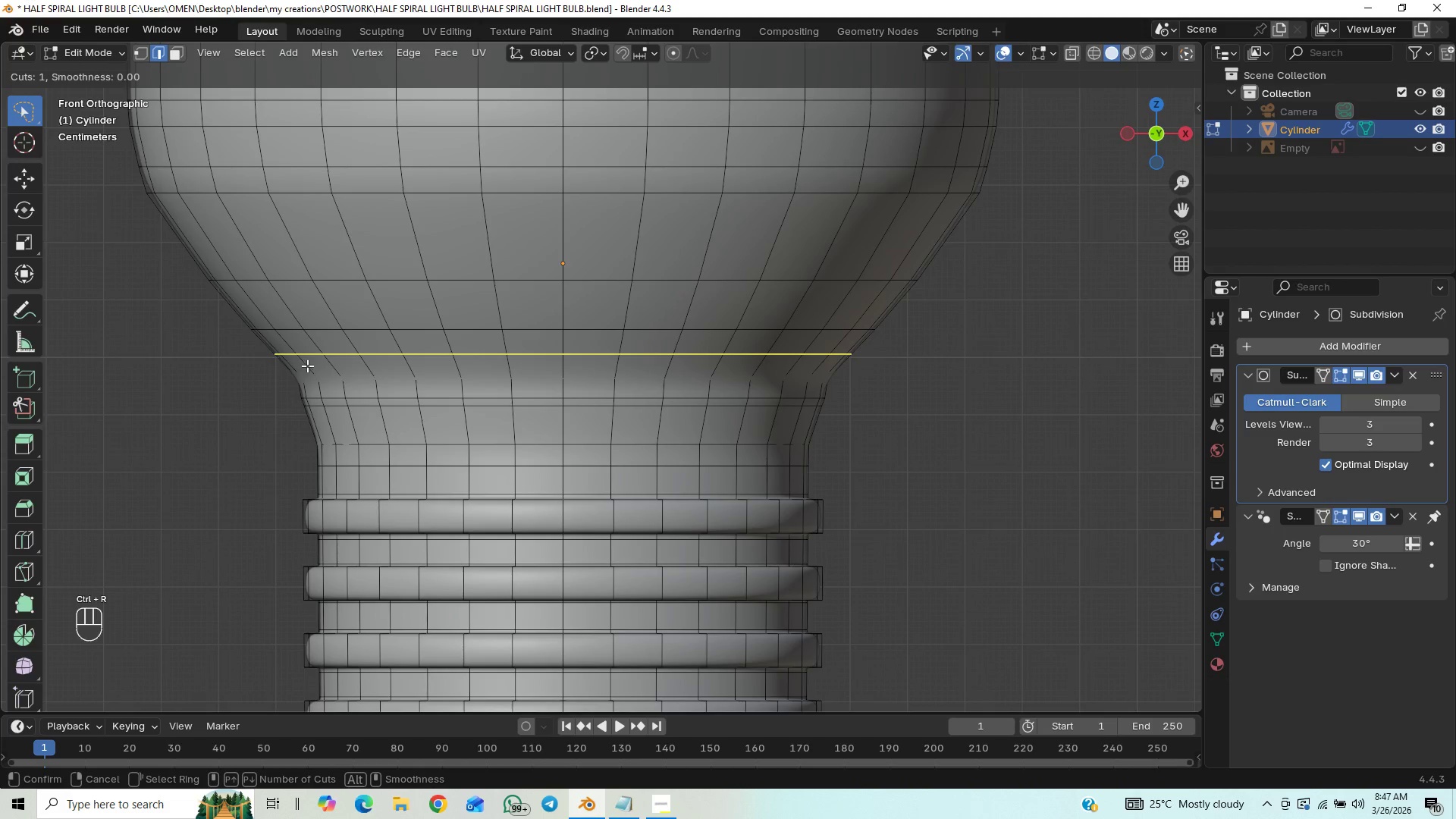 
left_click_drag(start_coordinate=[307, 366], to_coordinate=[403, 288])
 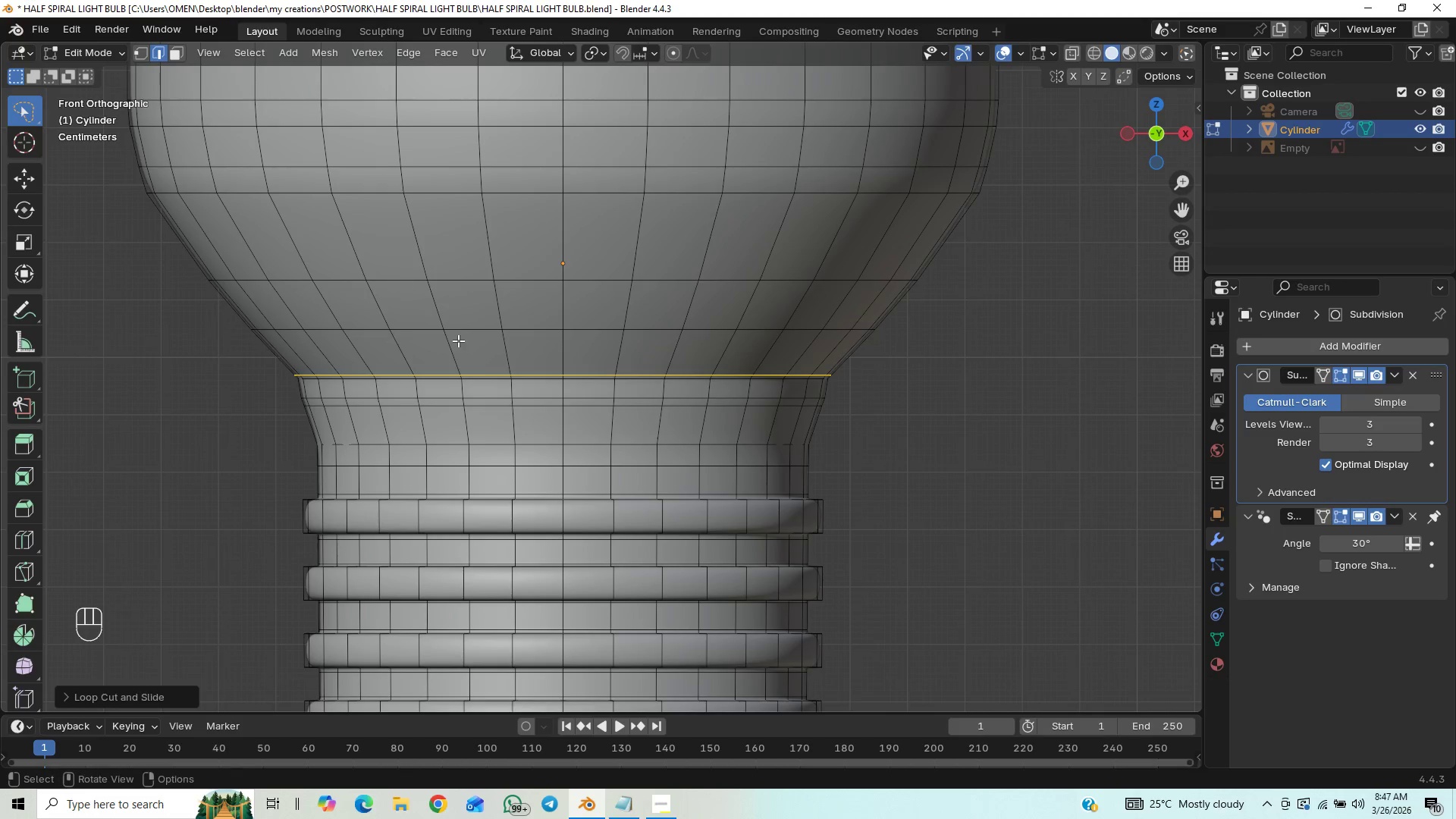 
hold_key(key=ShiftLeft, duration=1.53)
 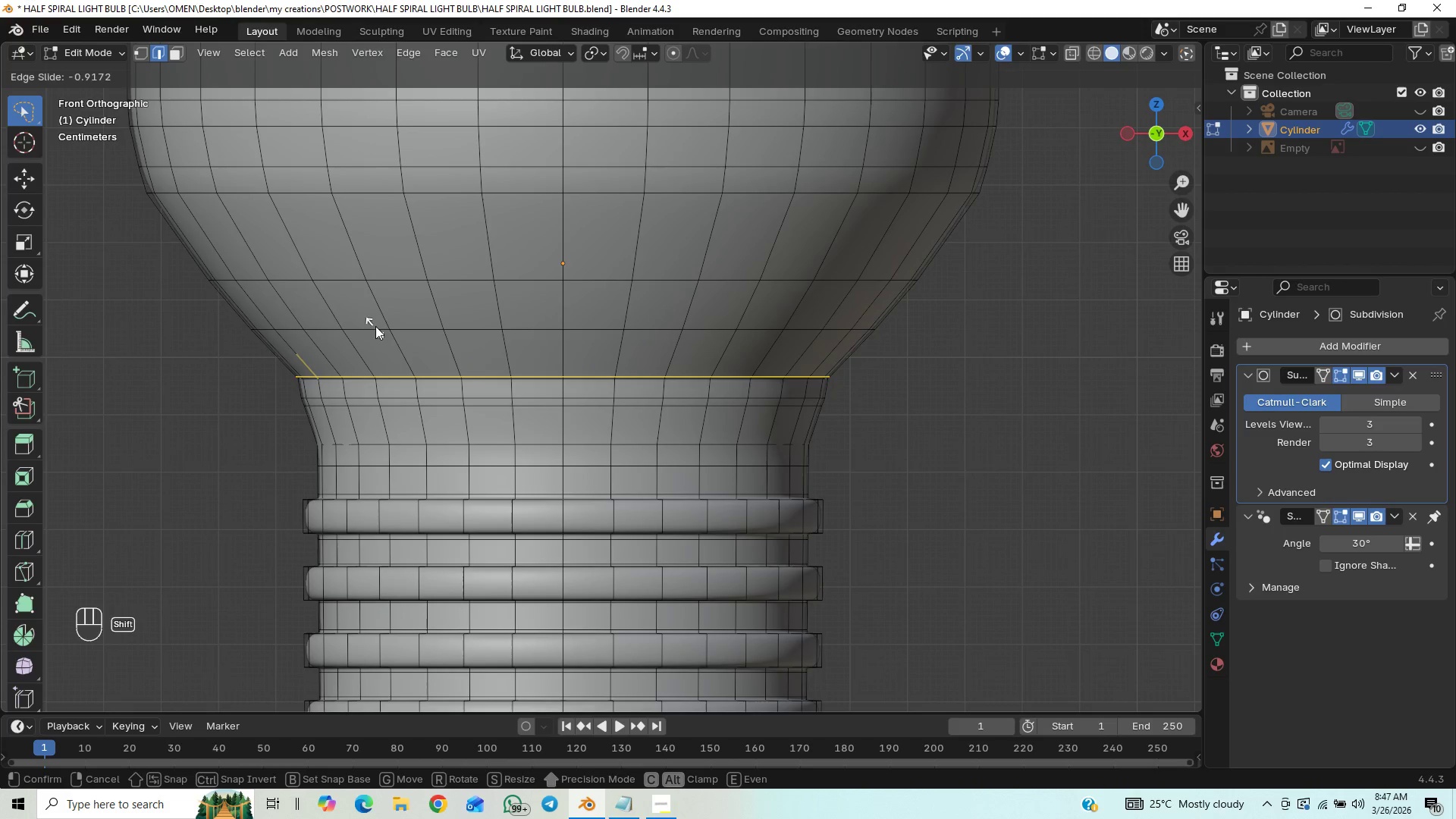 
hold_key(key=ShiftLeft, duration=1.5)
 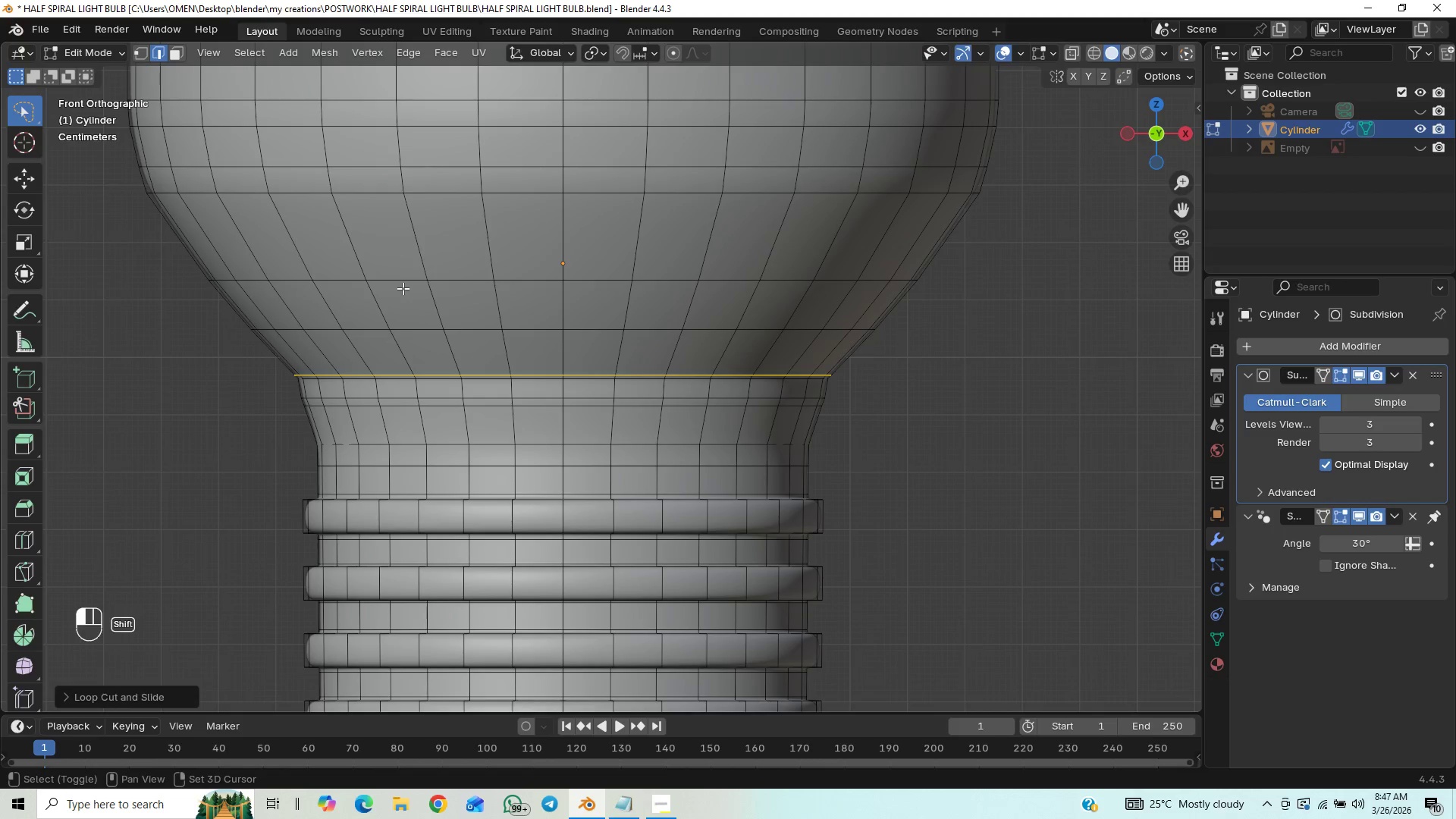 
hold_key(key=ShiftLeft, duration=0.55)
left_click([403, 288])
 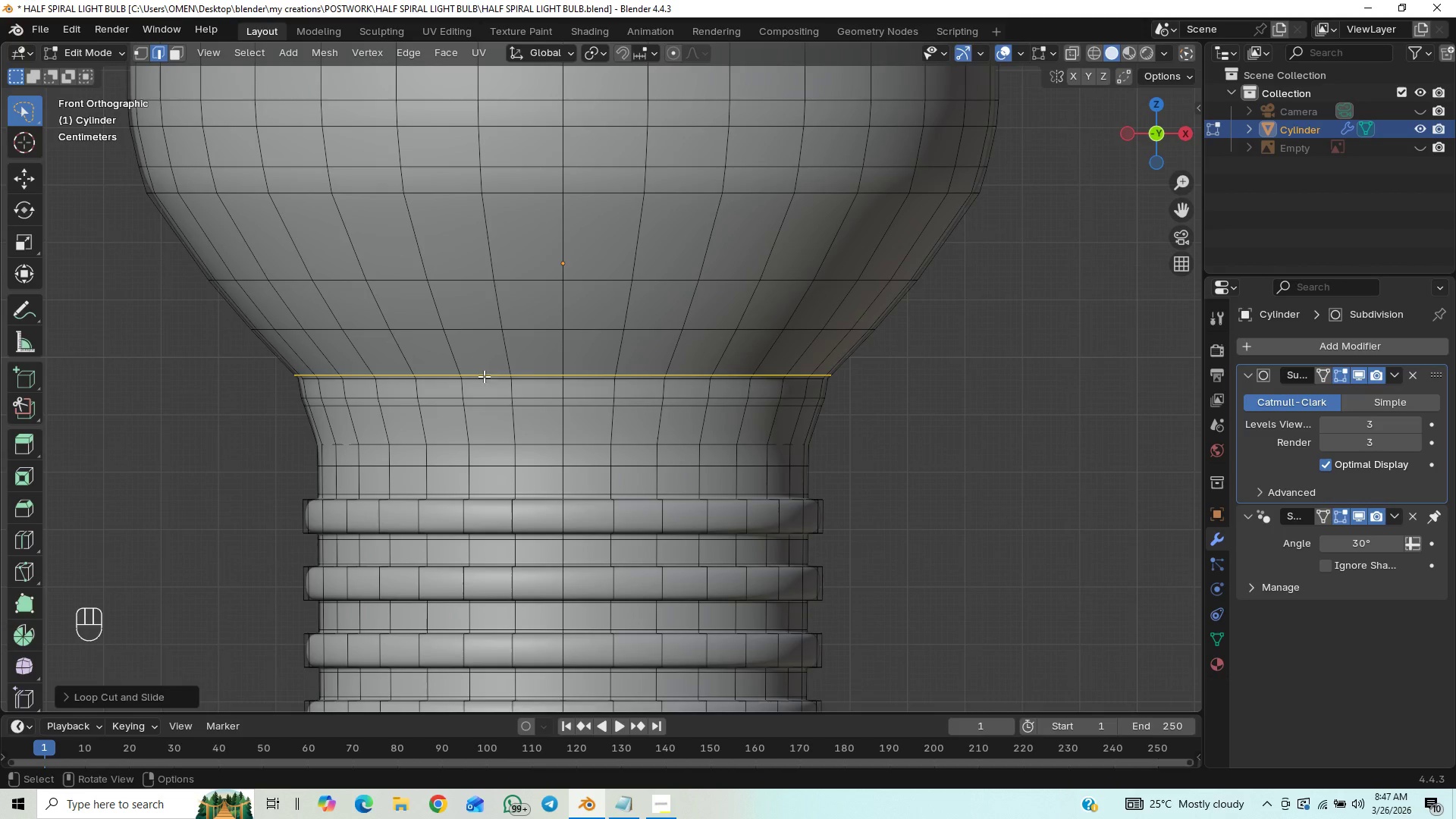 
key(Tab)
 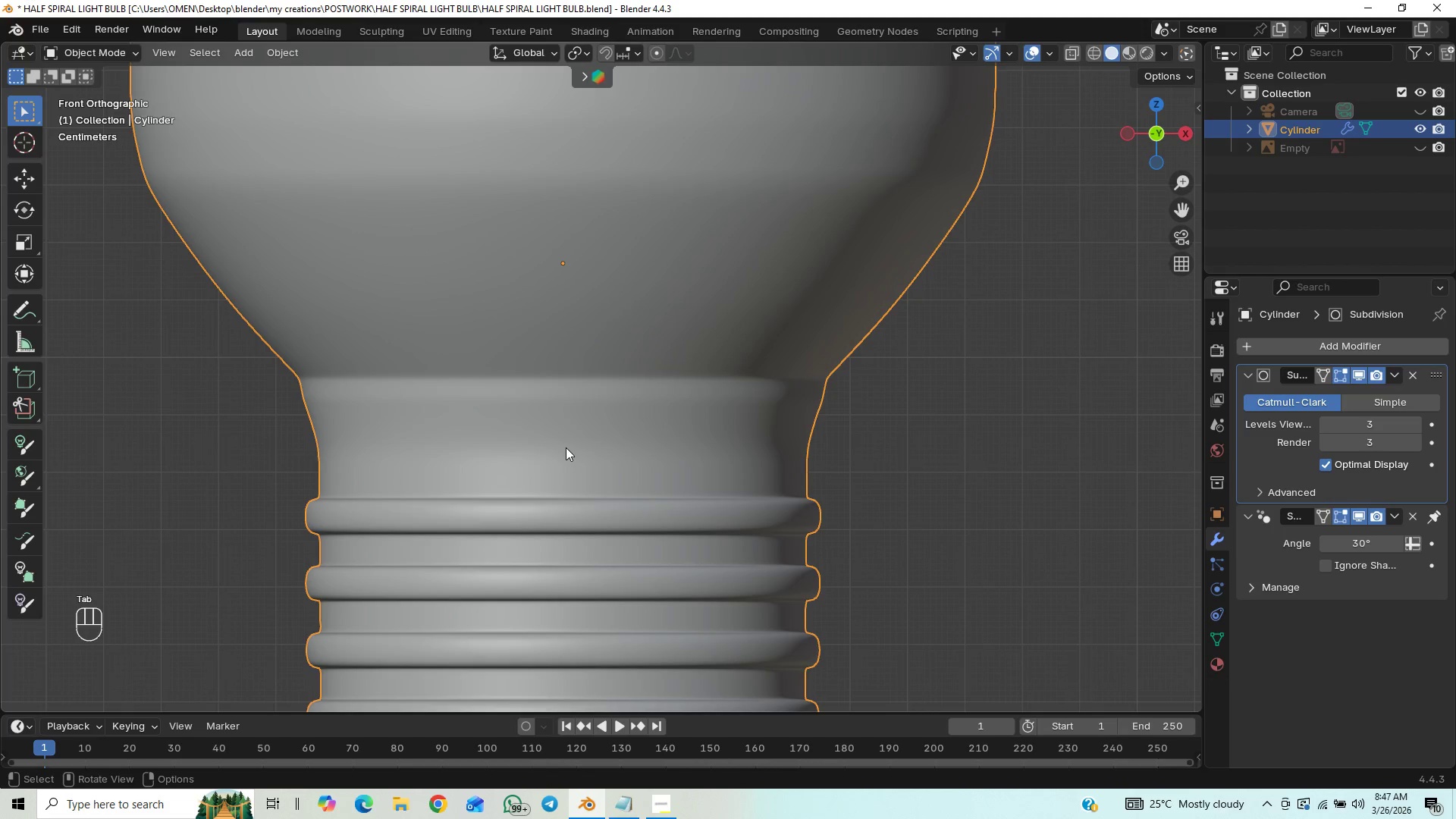 
scroll: coordinate [633, 322], scroll_direction: down, amount: 2.0
 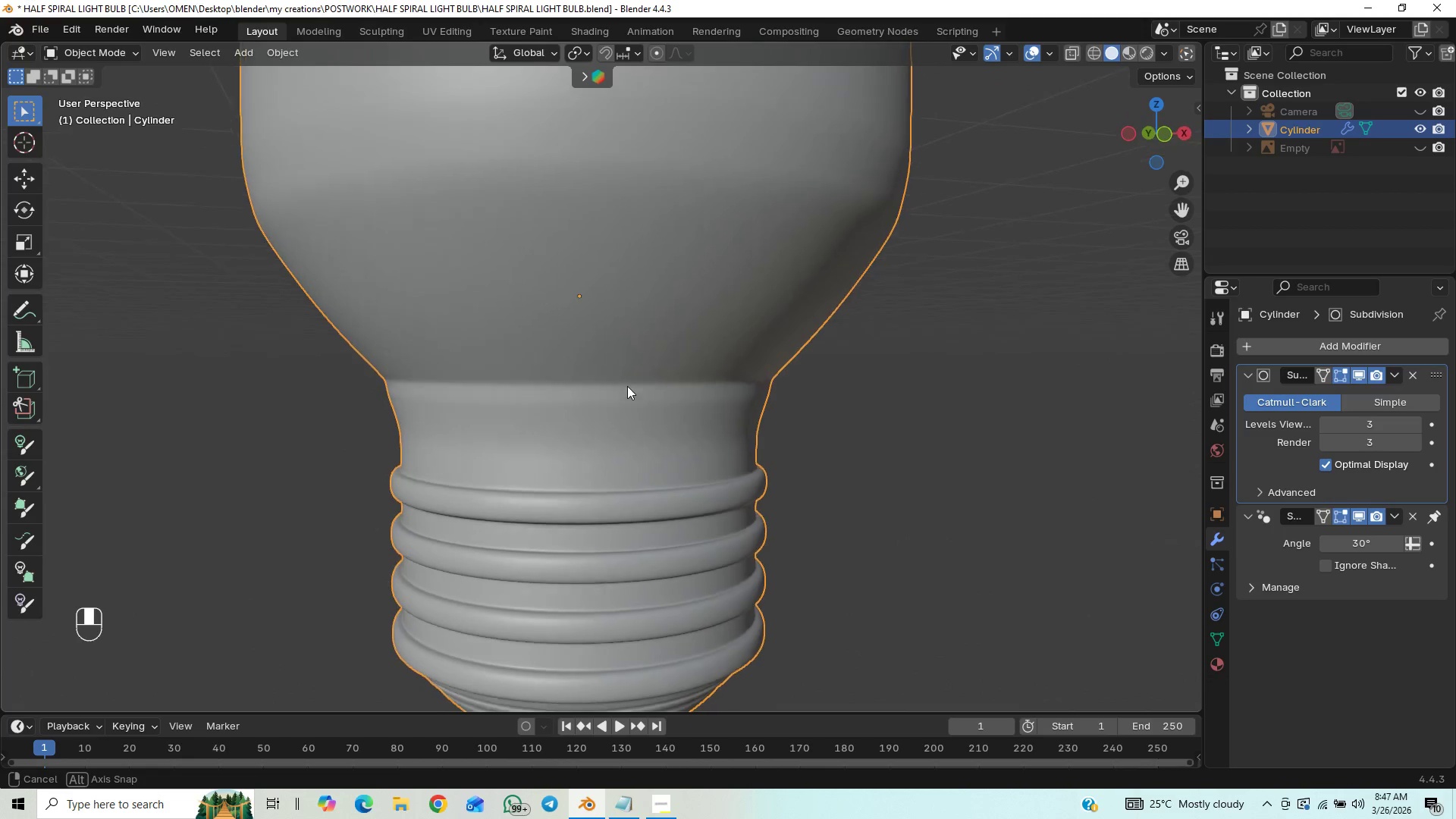 
key(Tab)
 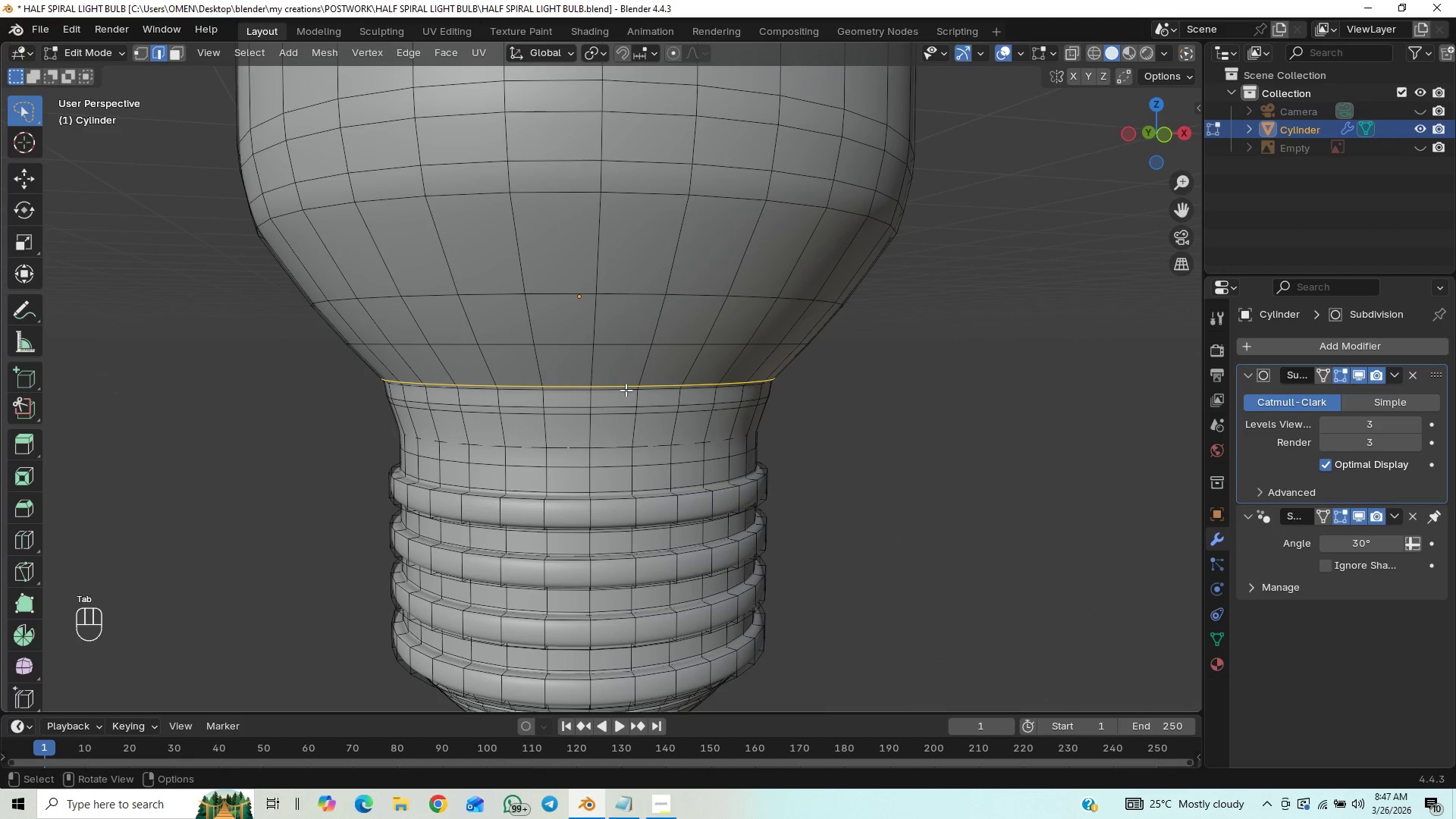 
key(End)
 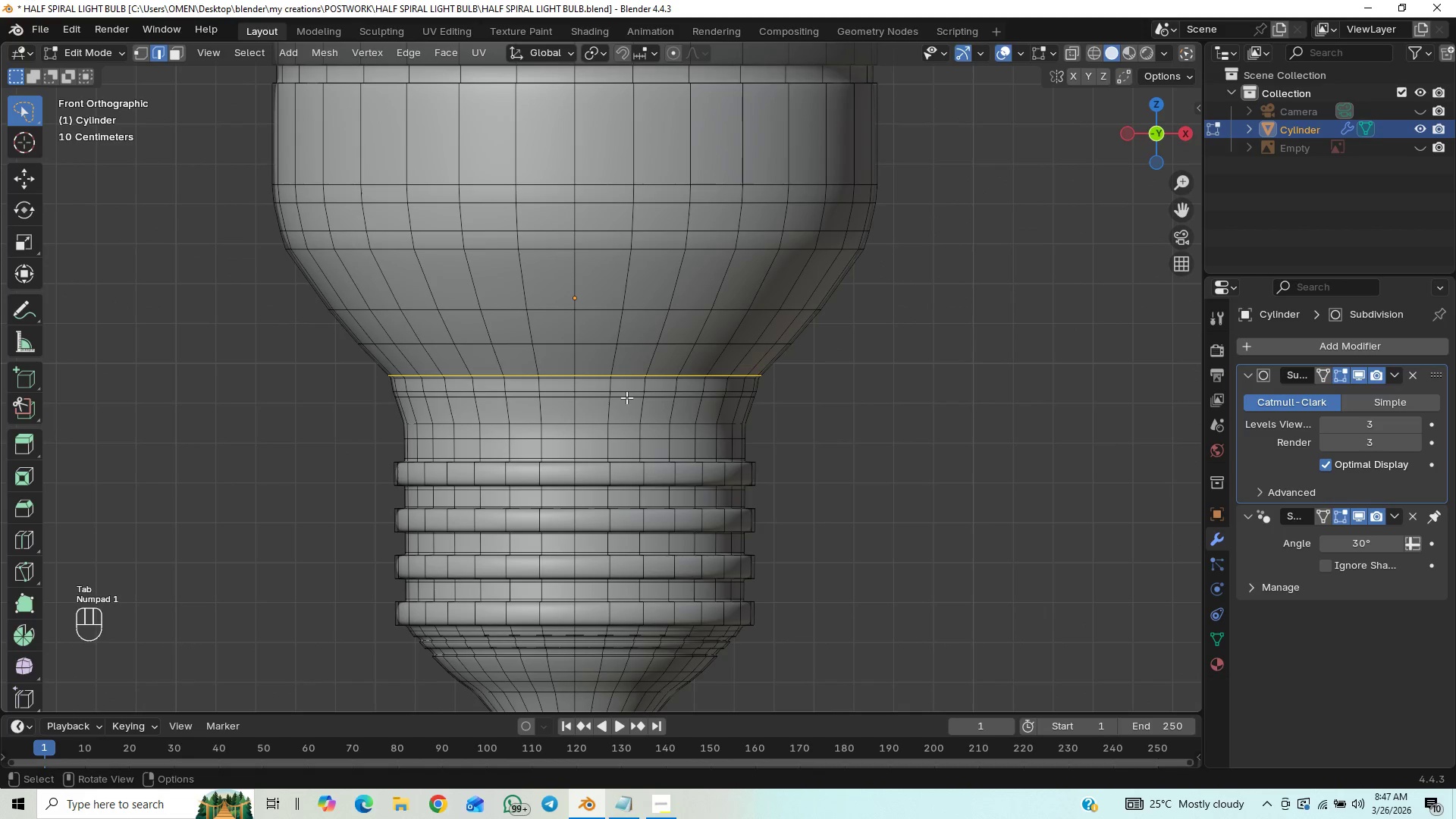 
scroll: coordinate [626, 397], scroll_direction: down, amount: 1.0
 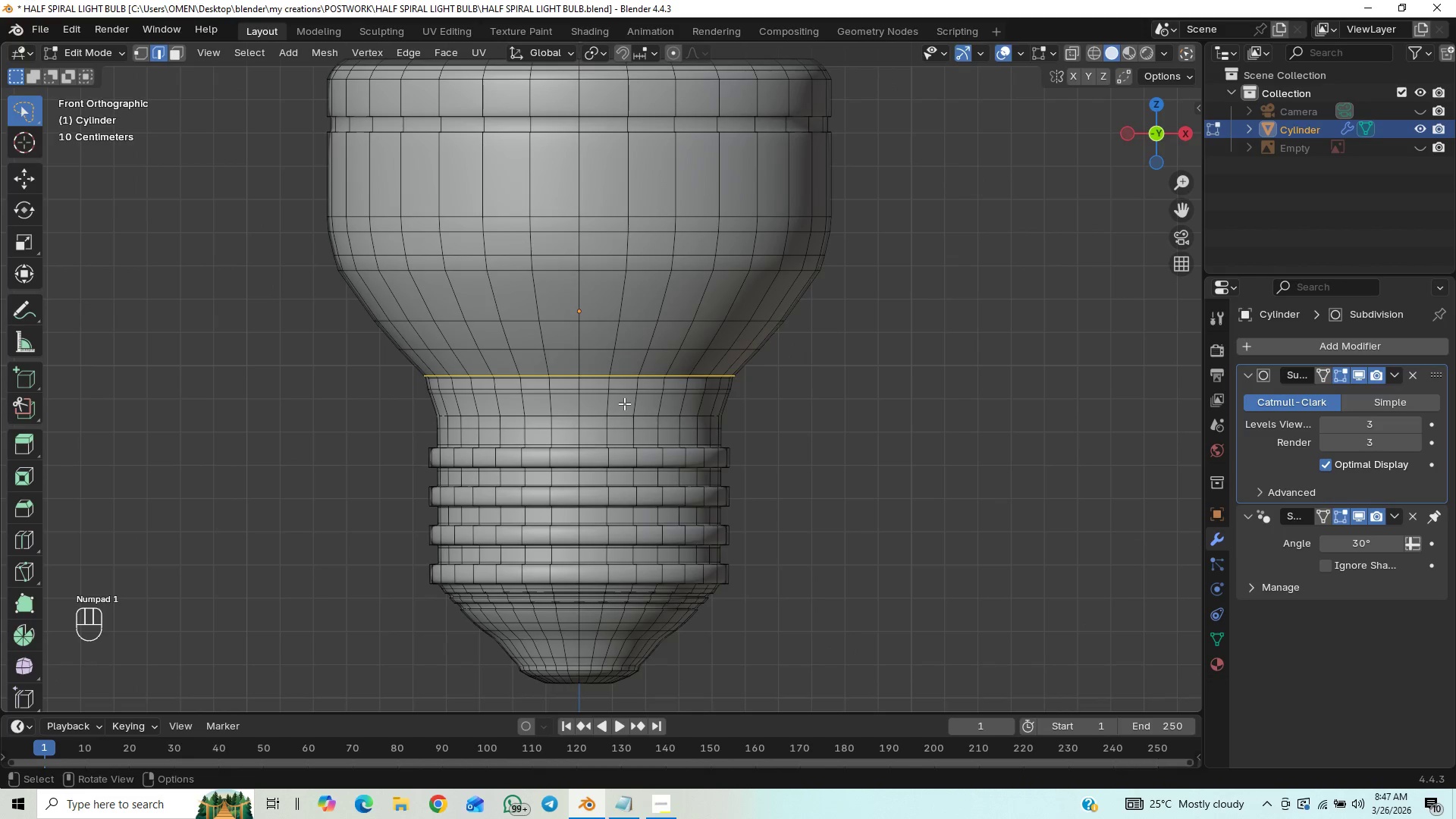 
scroll: coordinate [624, 403], scroll_direction: up, amount: 2.0
 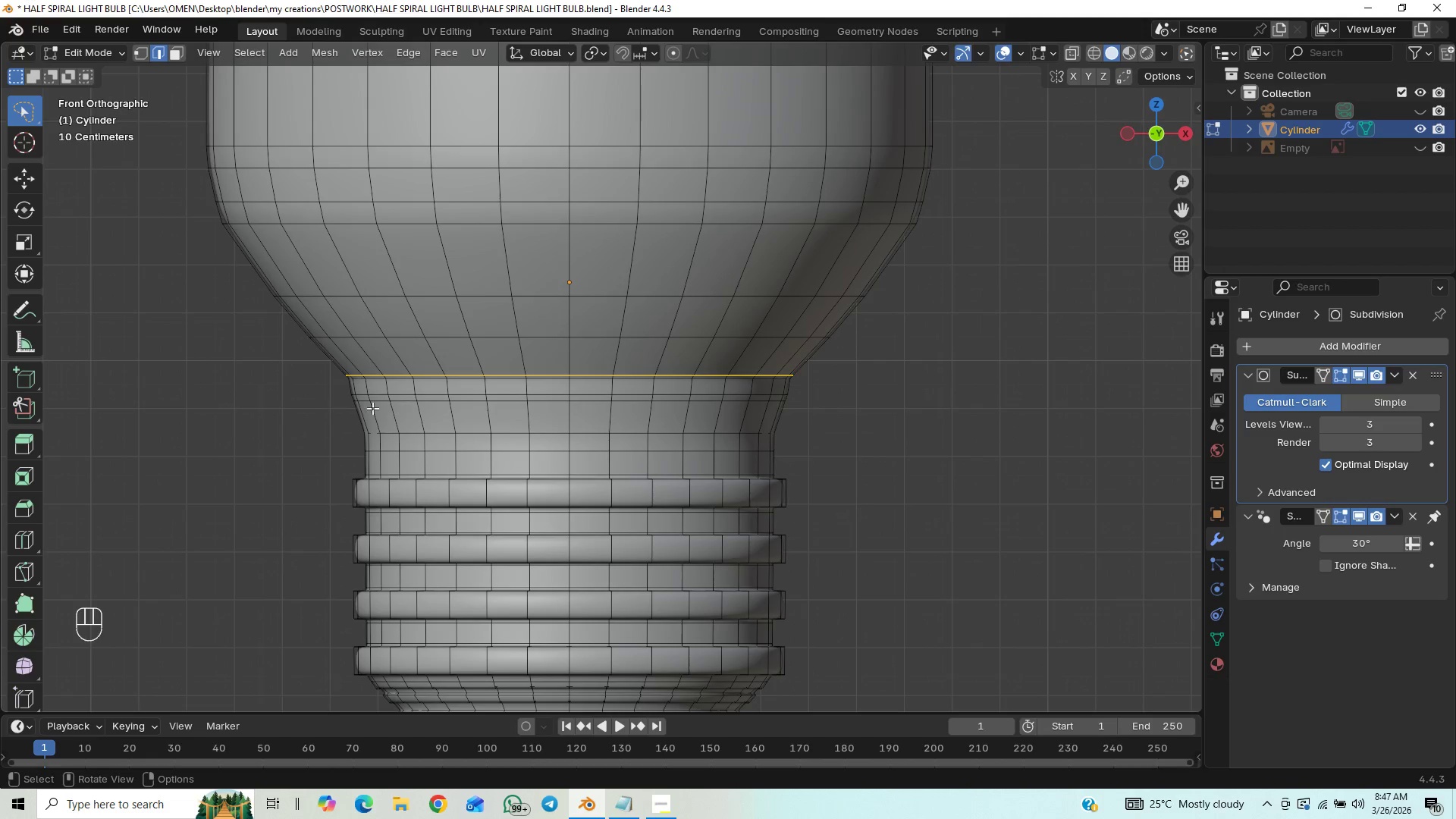 
key(Tab)
 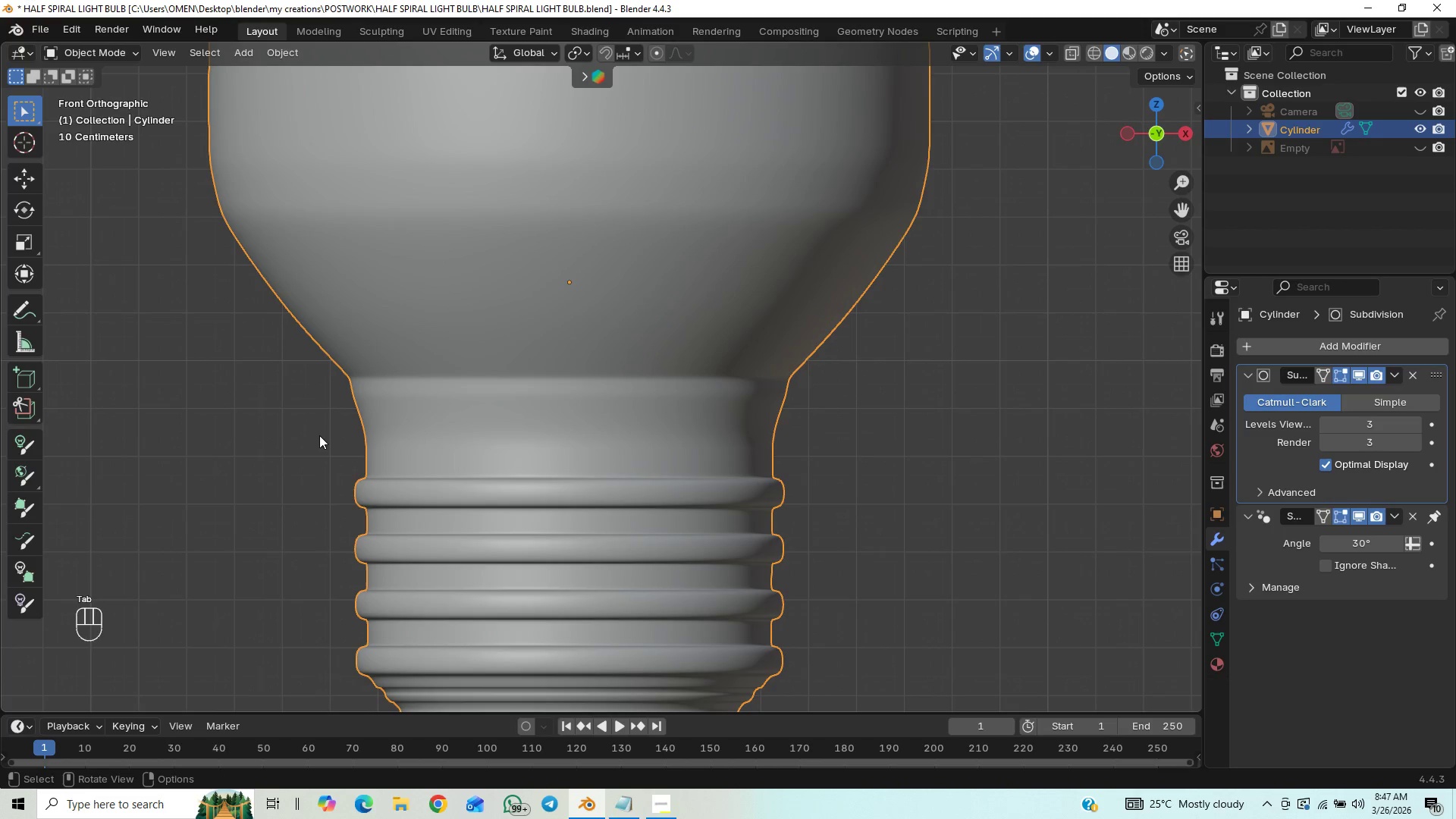 
key(Tab)
 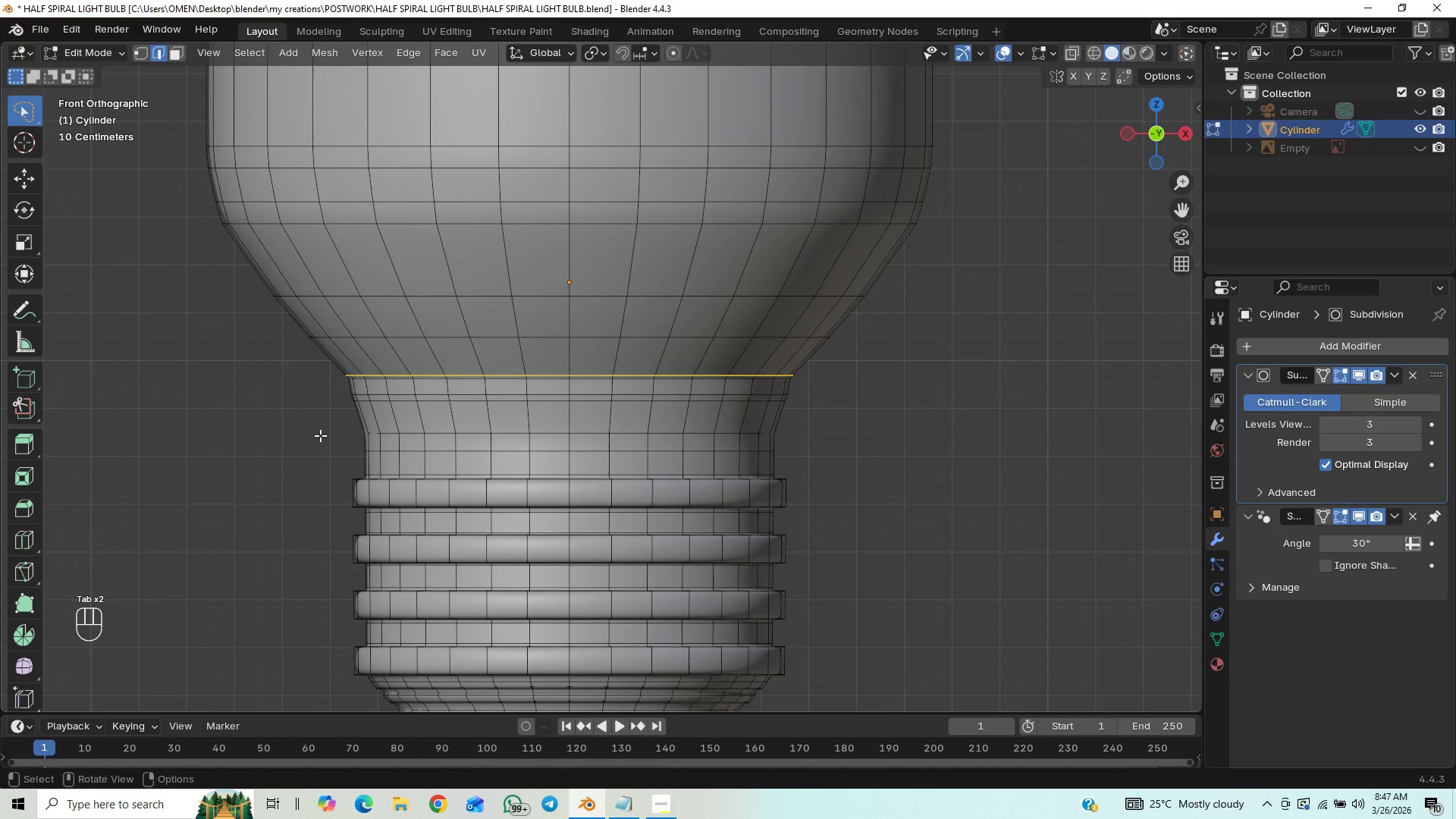 
key(Control+Z)
 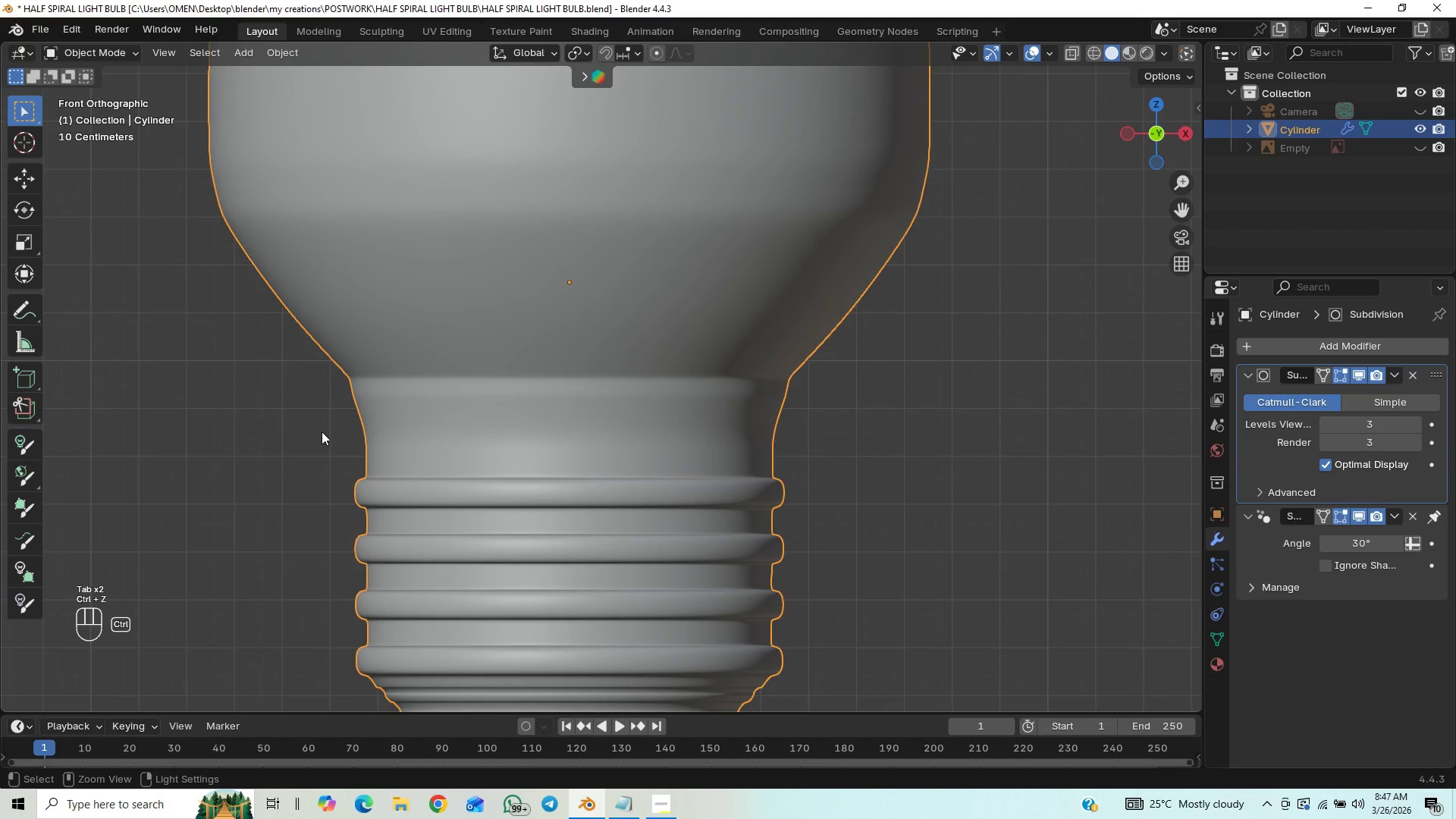 
key(Control+Z)
 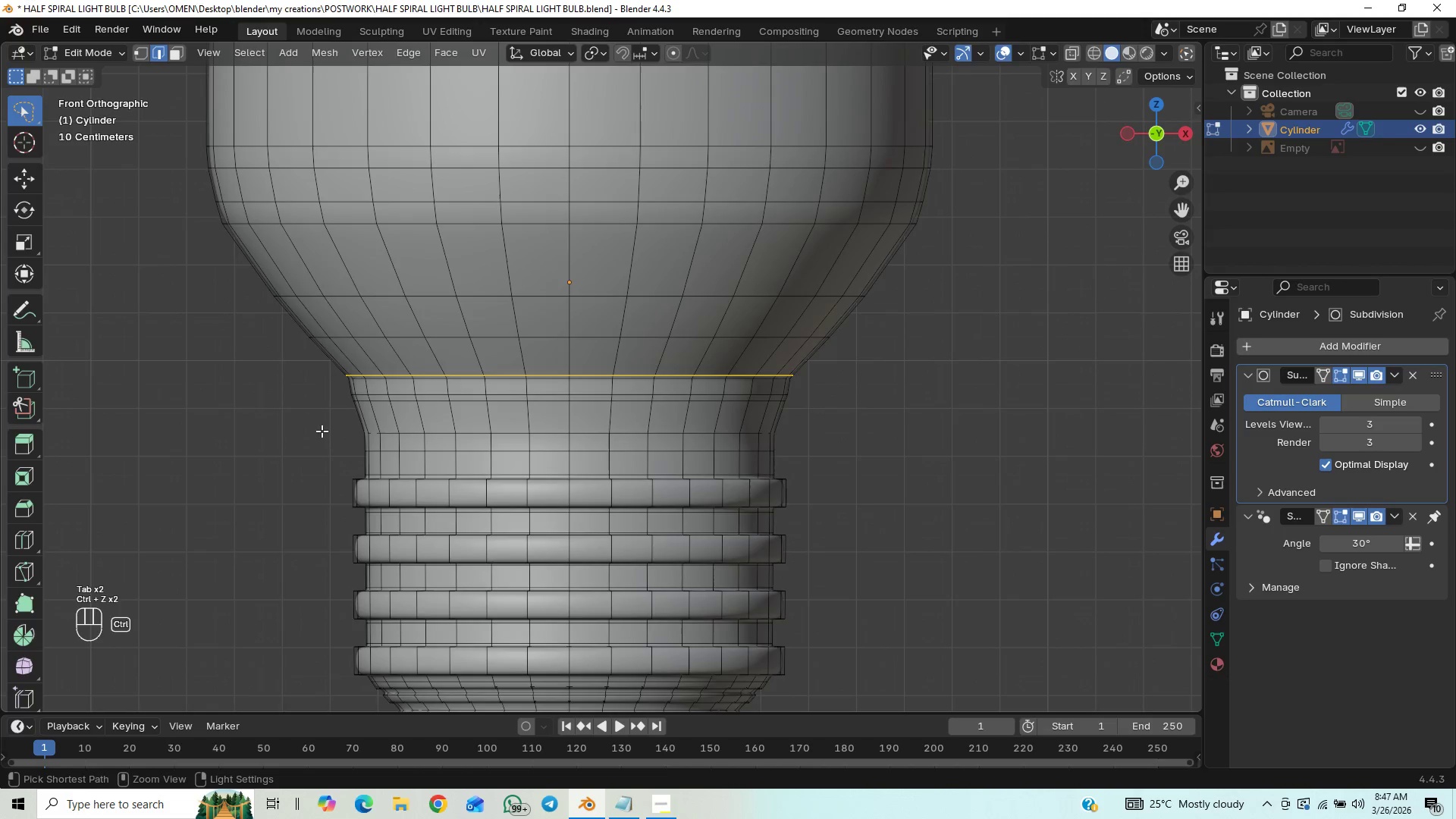 
key(Control+Z)
 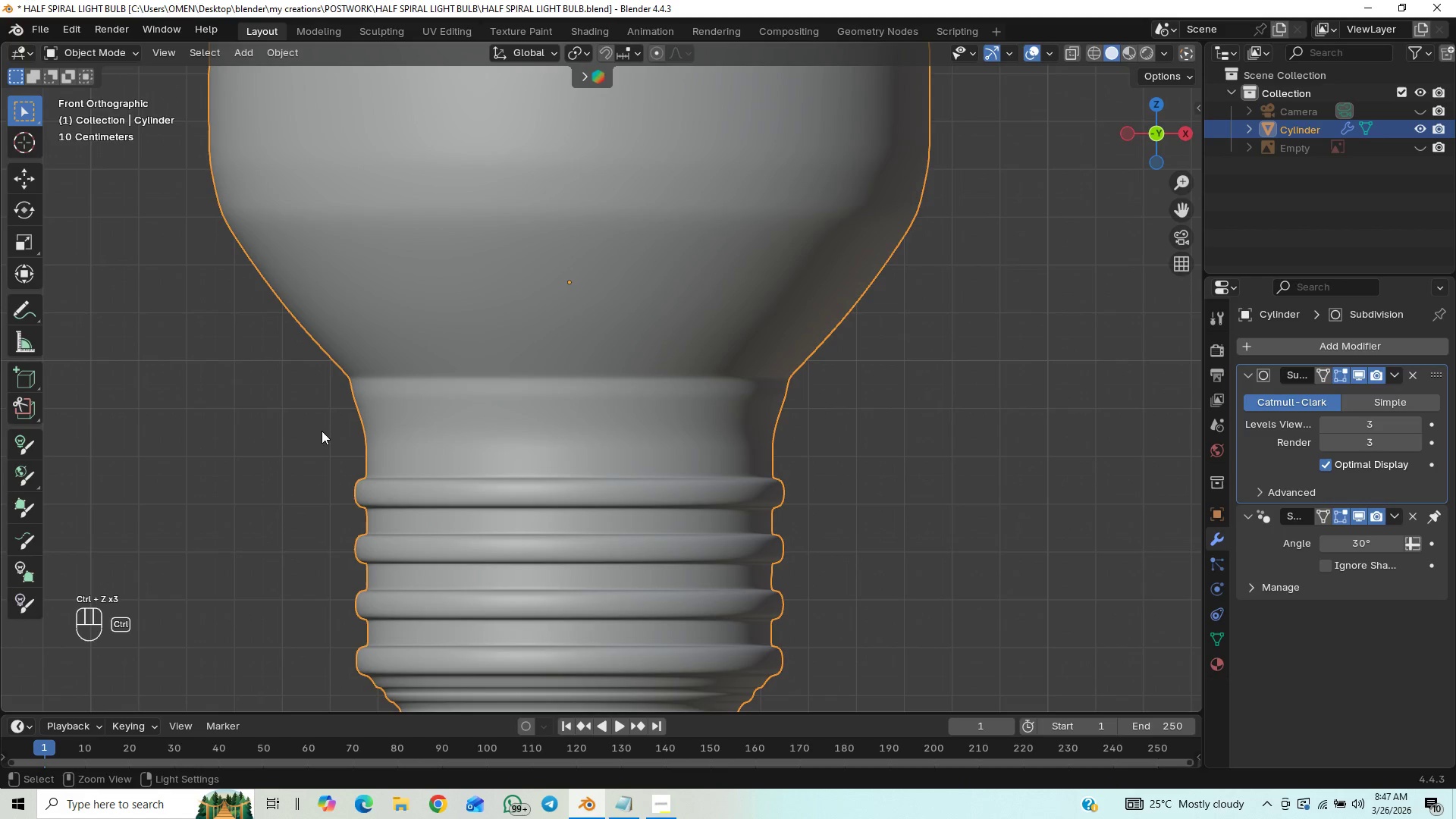 
key(Control+Z)
 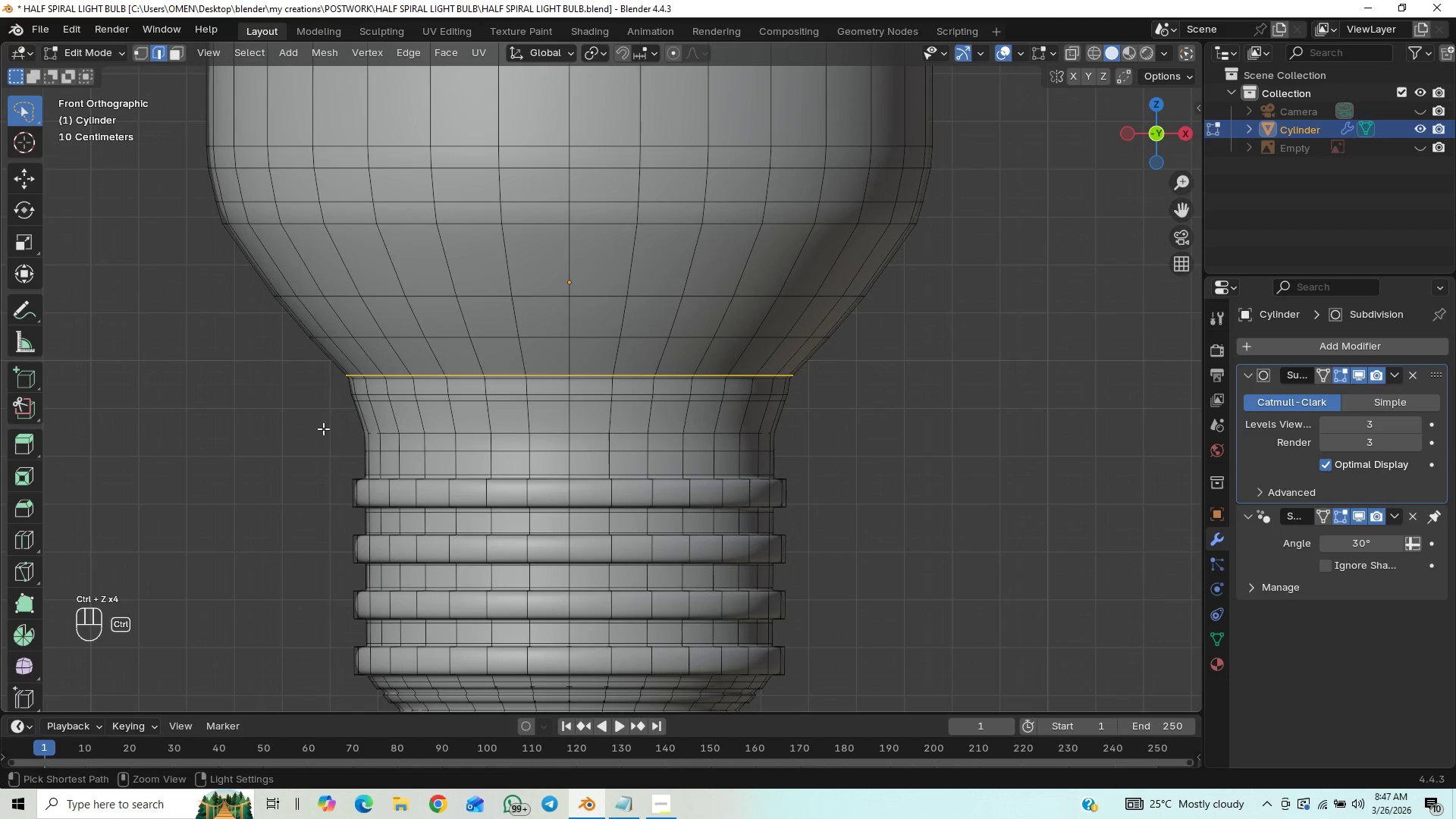 
key(Control+Z)
 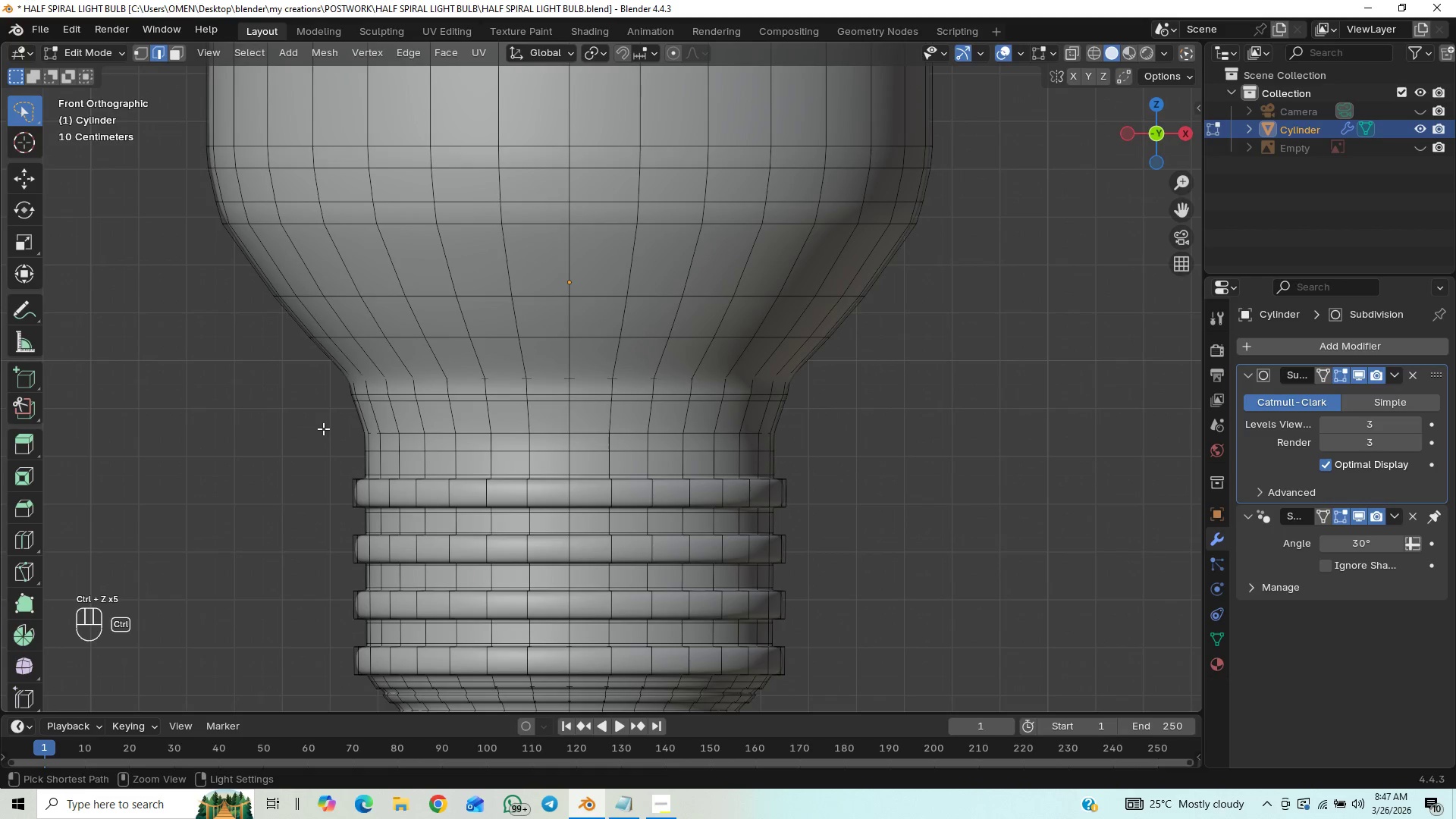 
key(Control+Z)
 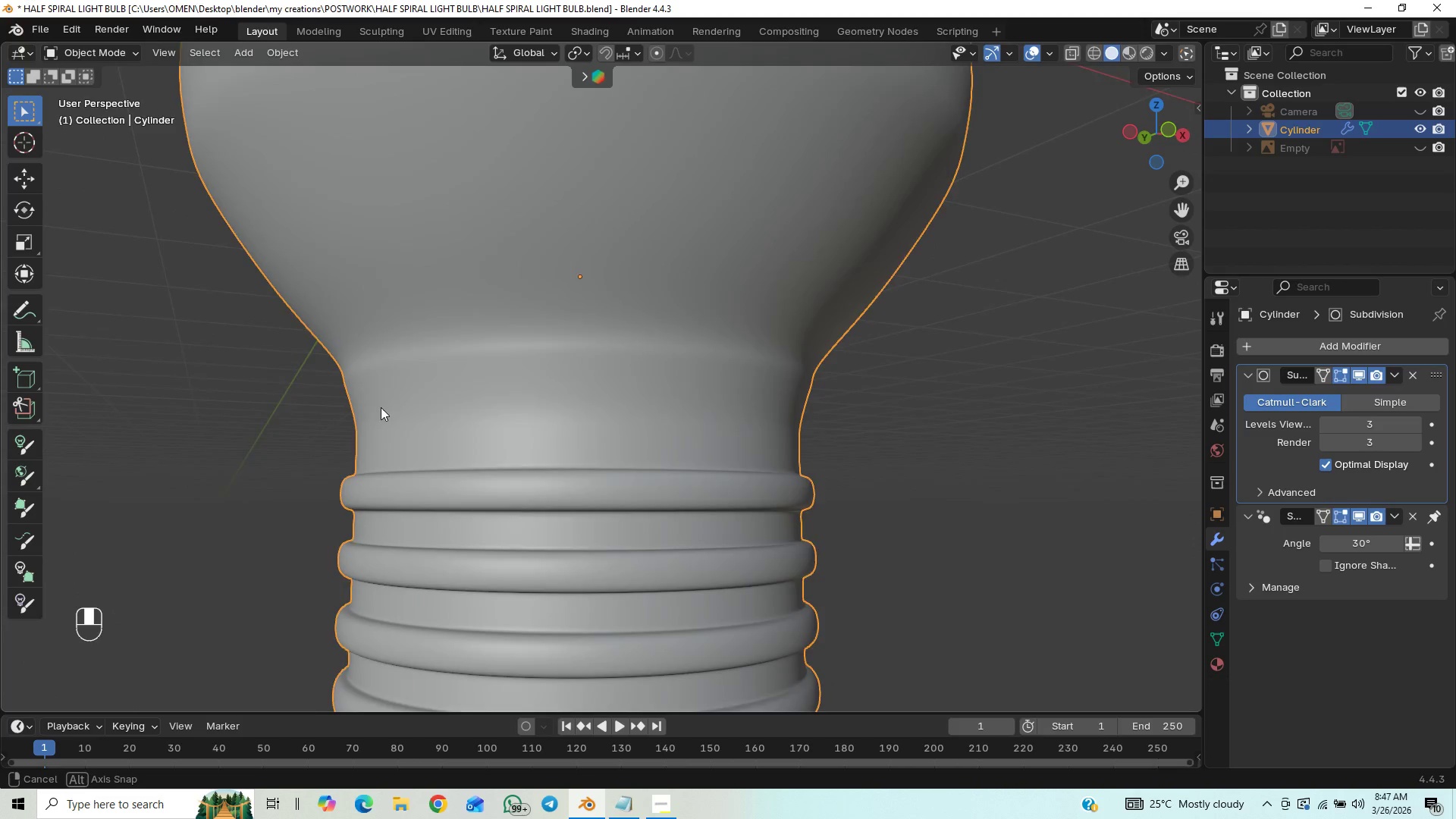 
wait(6.19)
 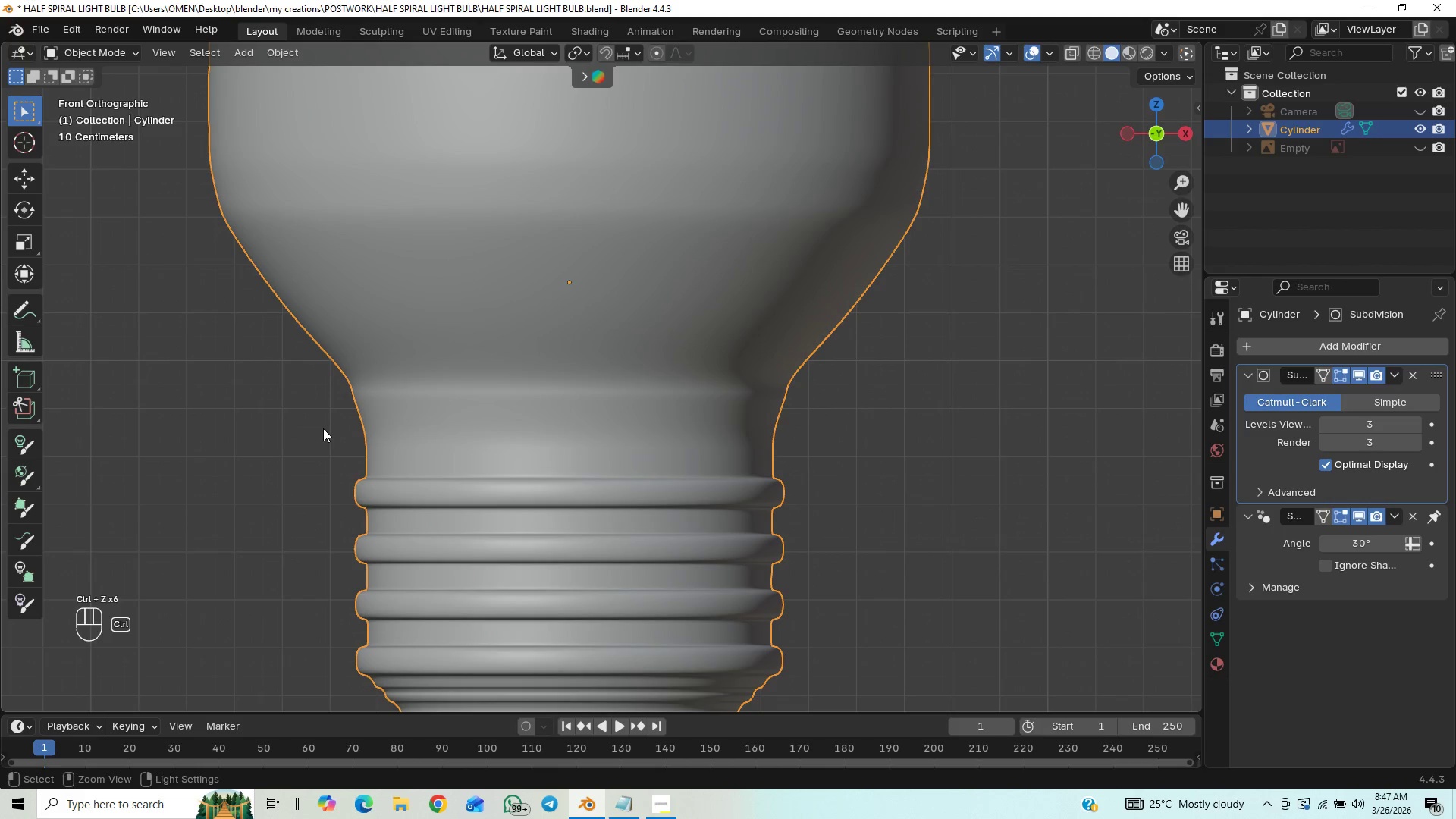 
key(End)
 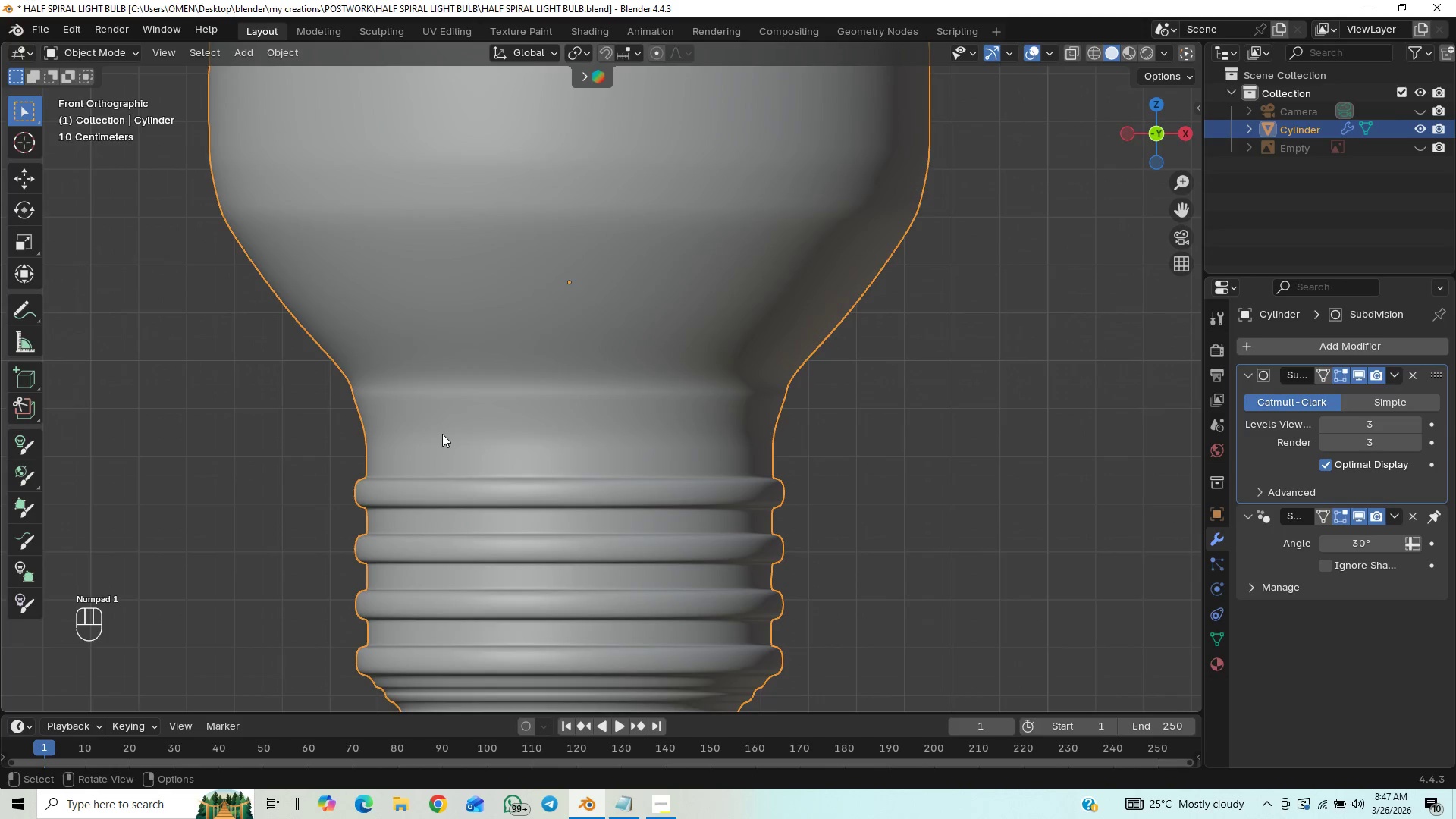 
scroll: coordinate [442, 434], scroll_direction: down, amount: 1.0
 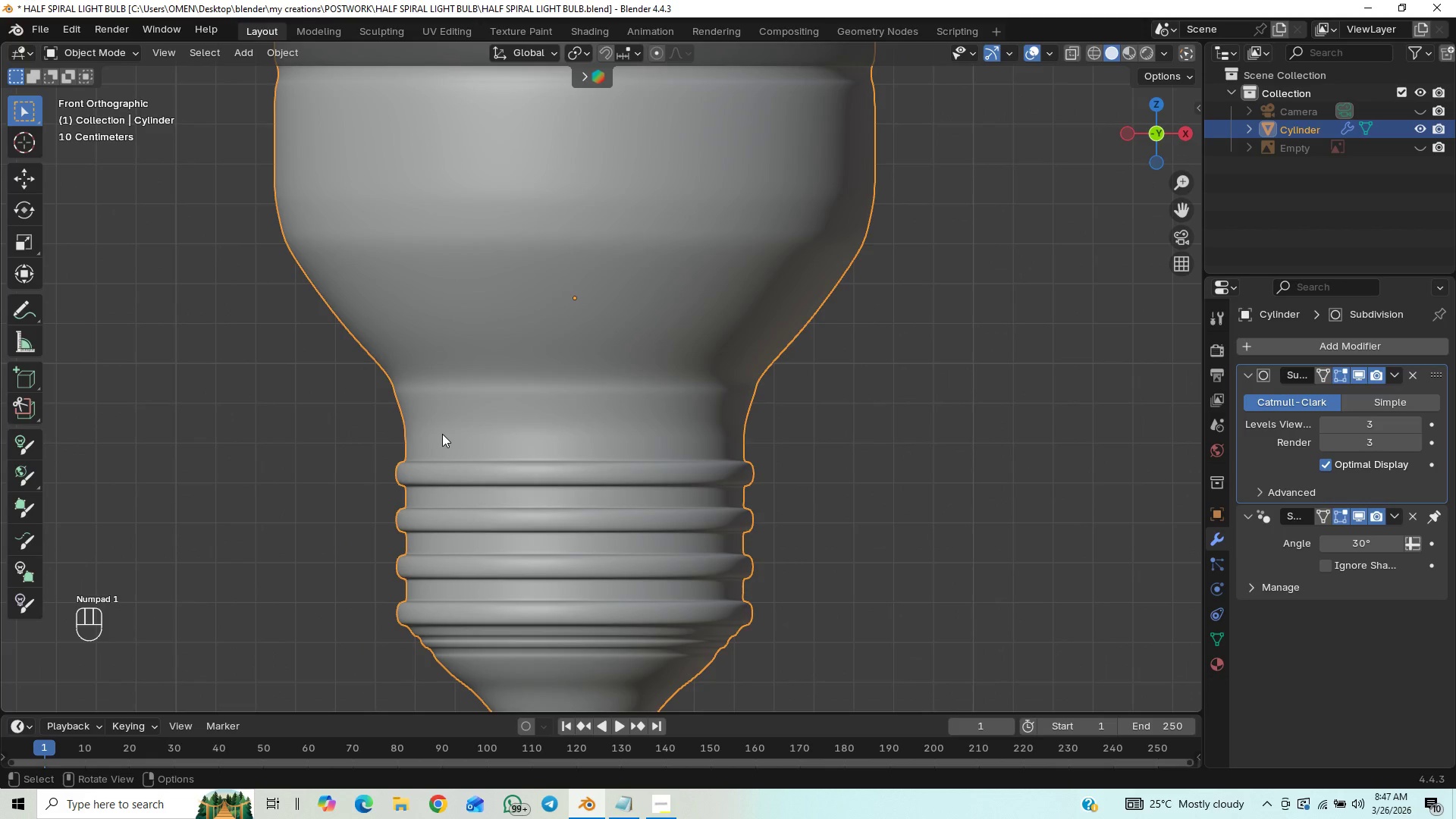 
key(Control+S)
 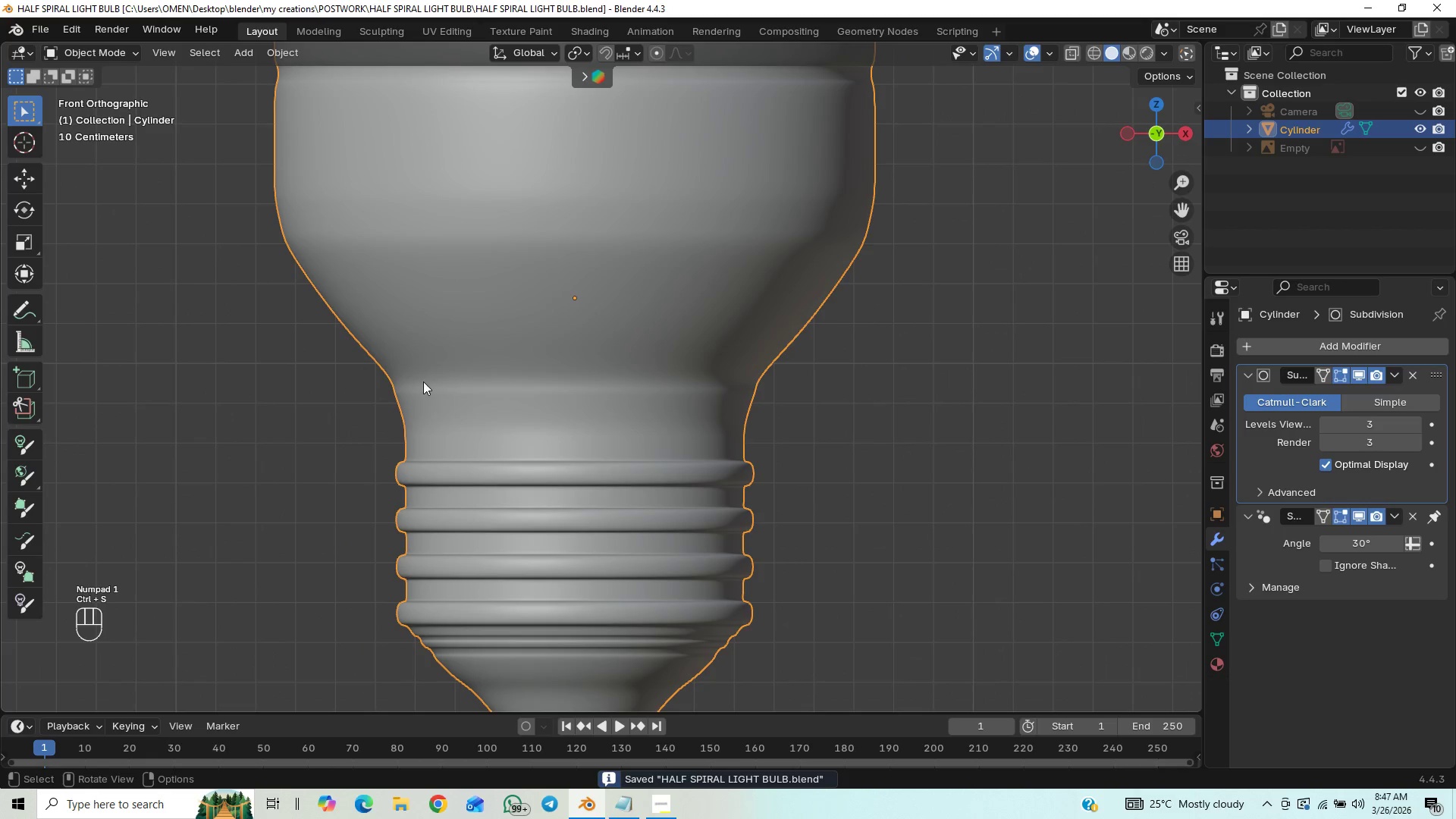 
key(Tab)
 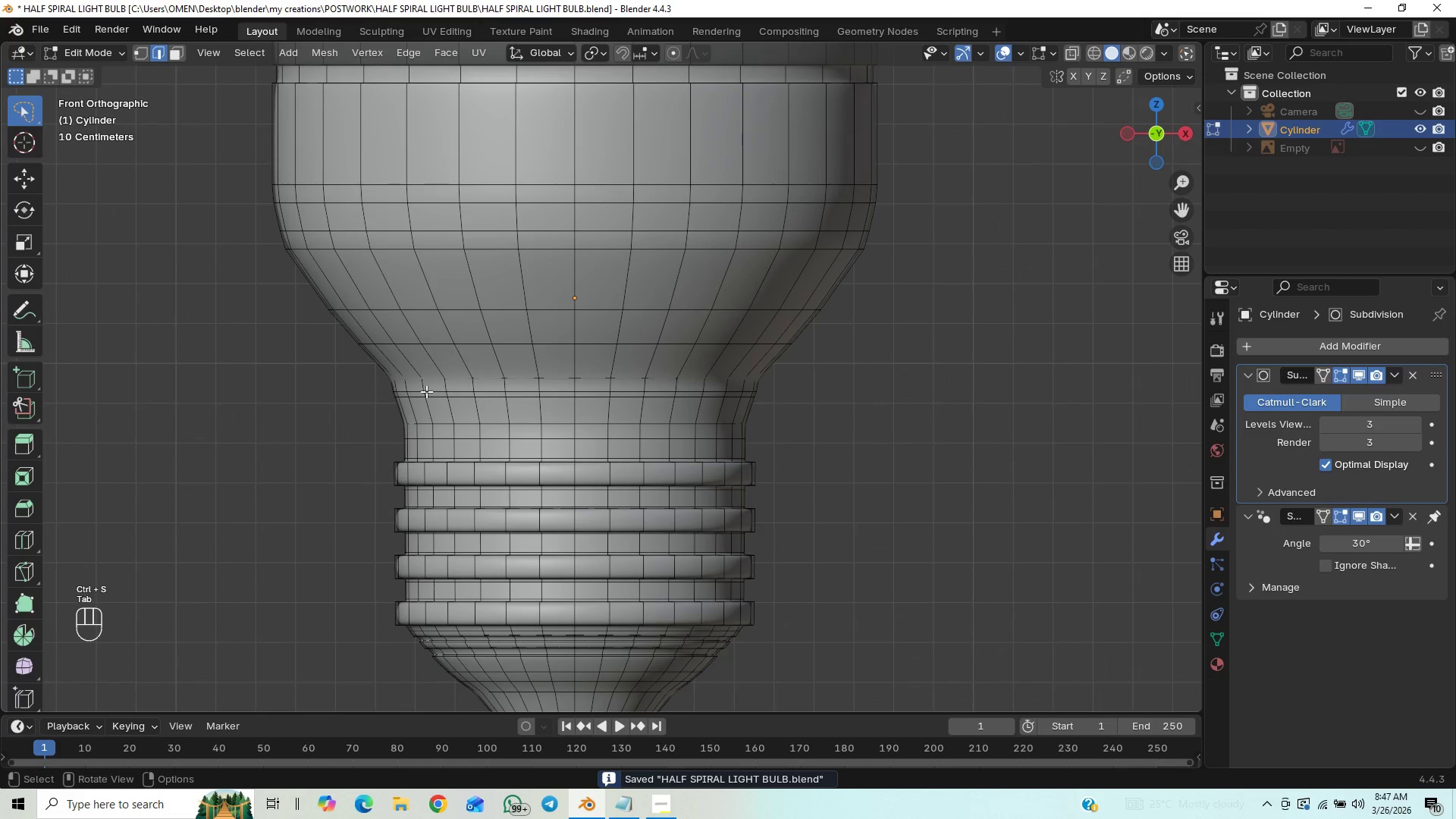 
key(Tab)
 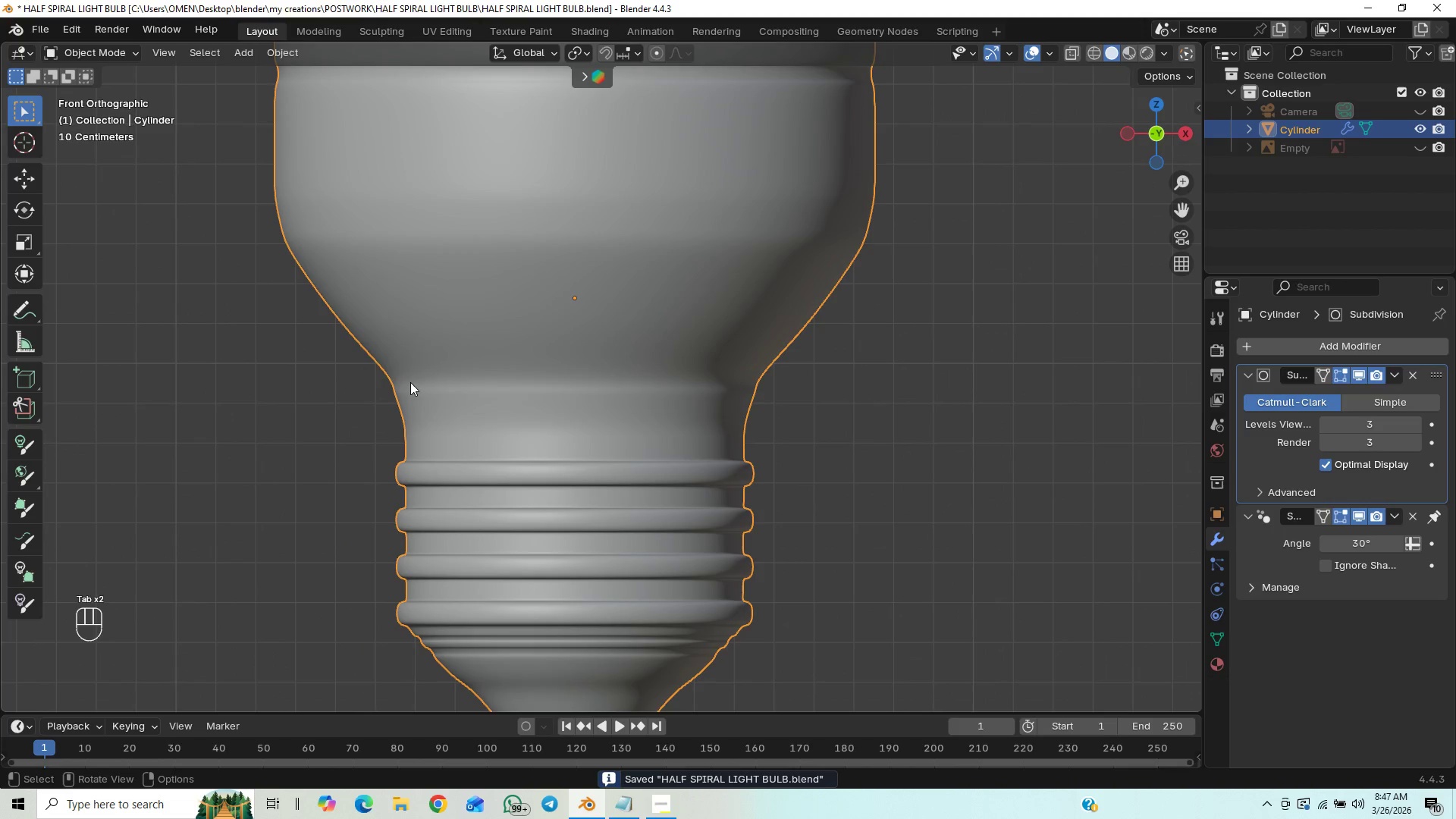 
key(Tab)
 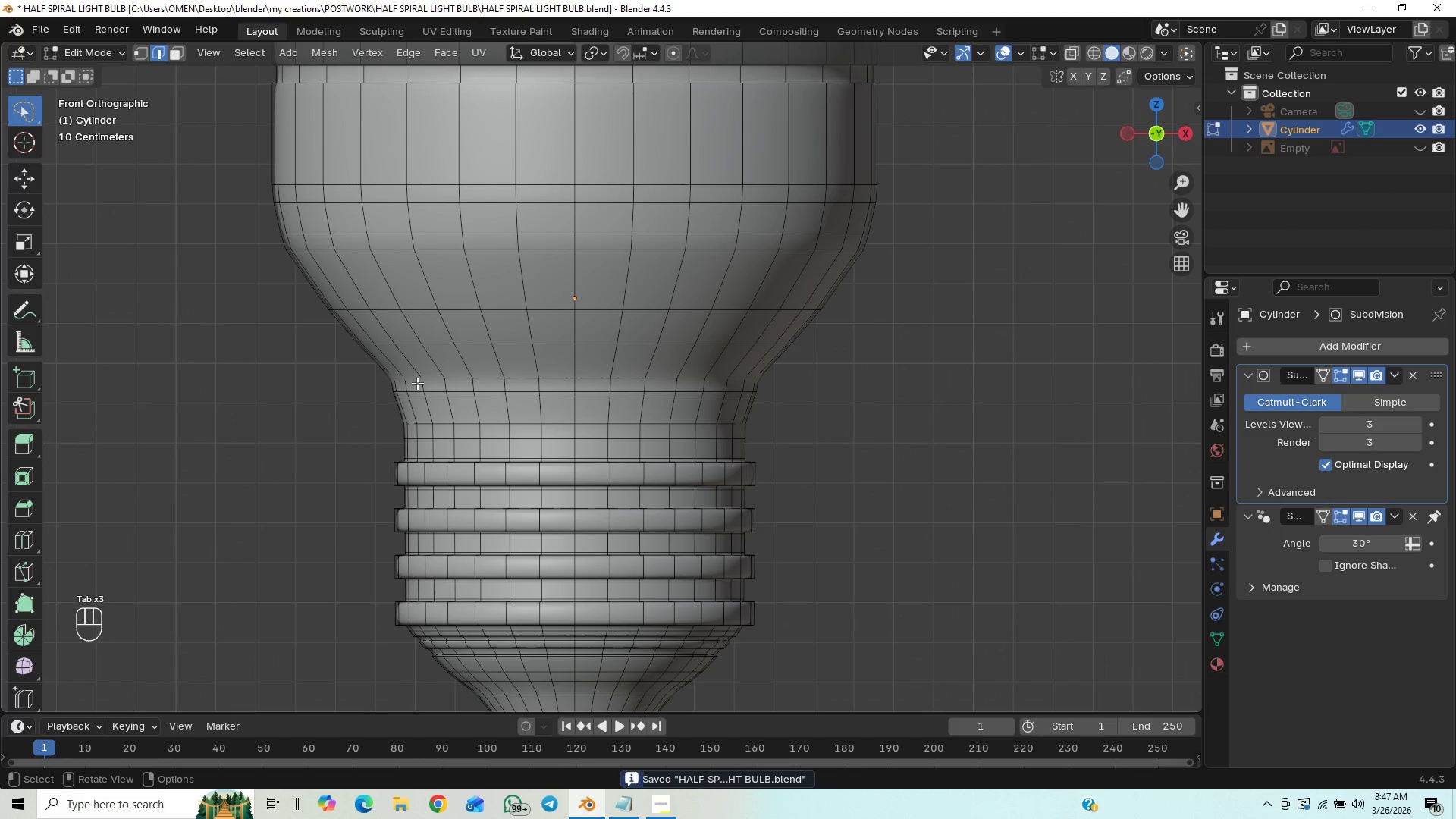 
key(Tab)
 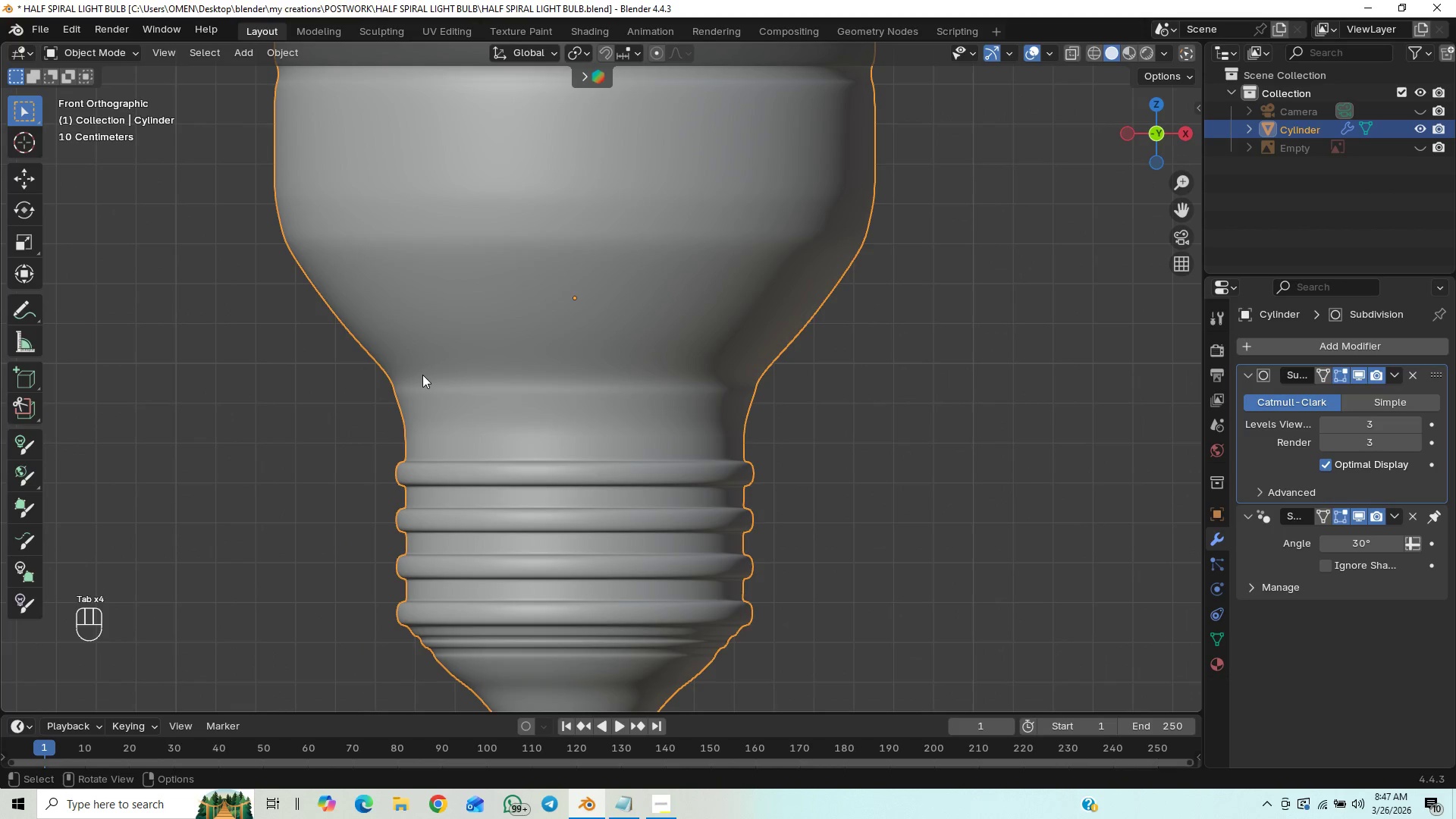 
scroll: coordinate [422, 375], scroll_direction: down, amount: 9.0
 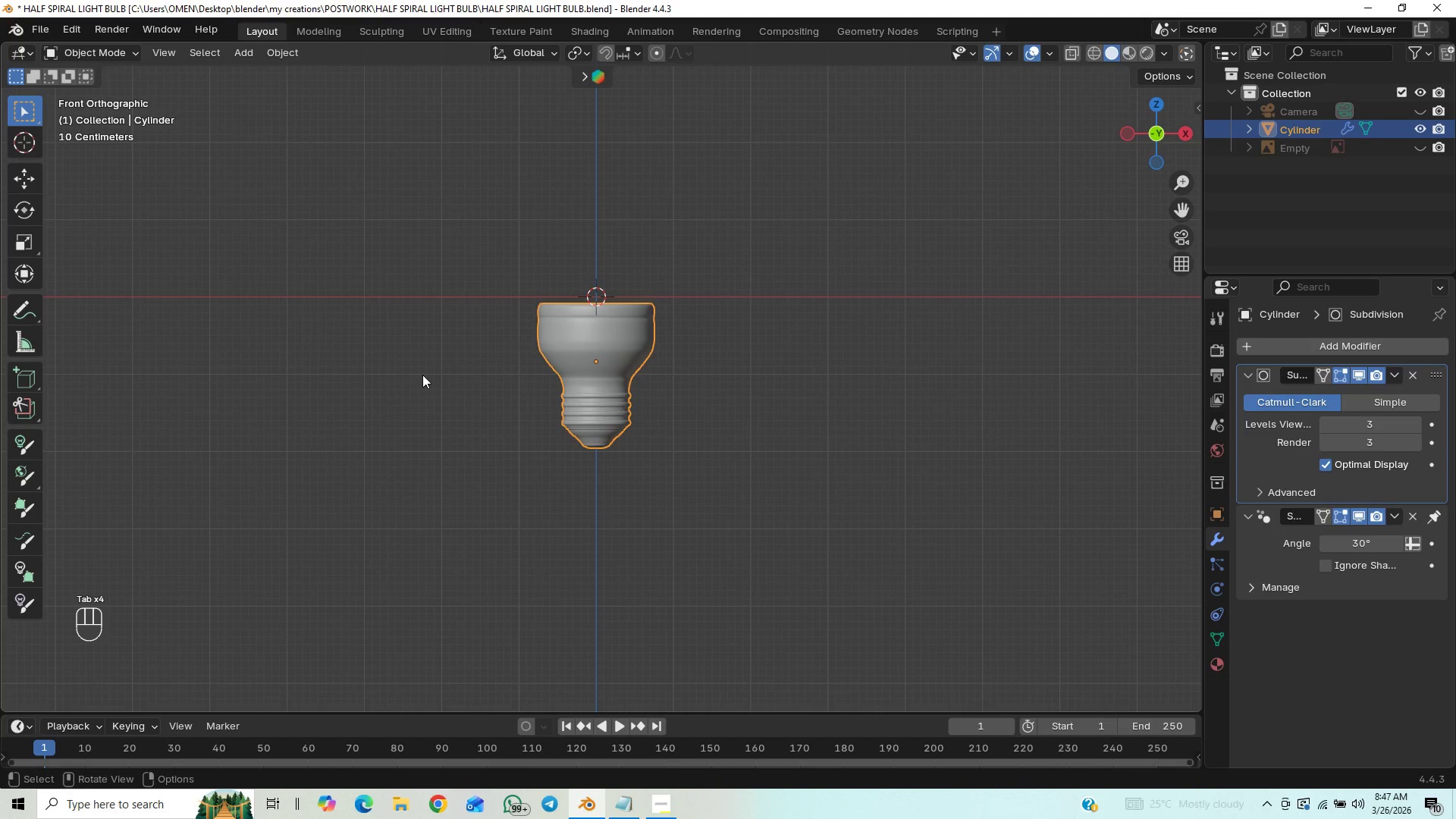 
key(Tab)
 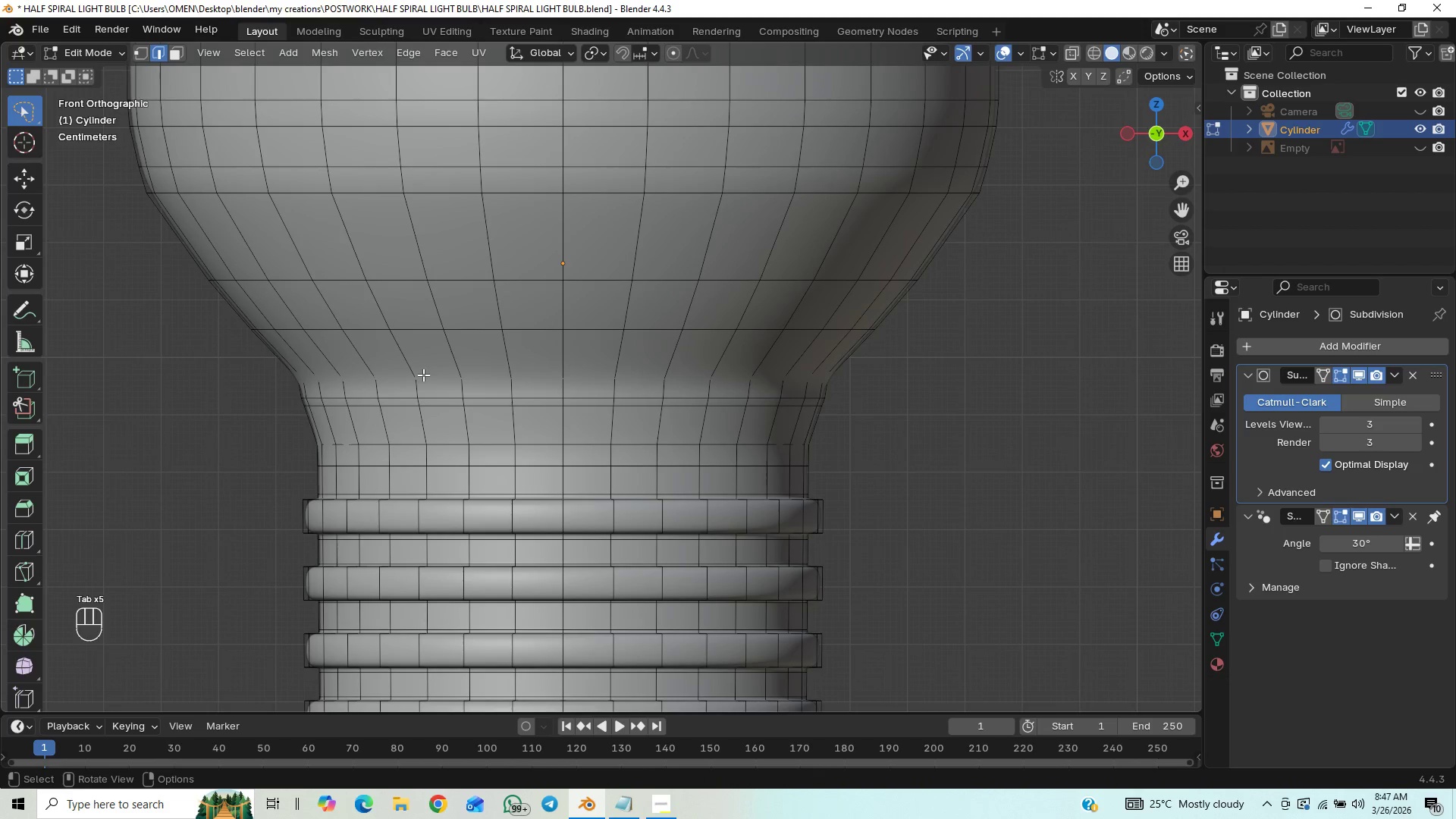 
scroll: coordinate [422, 375], scroll_direction: up, amount: 11.0
 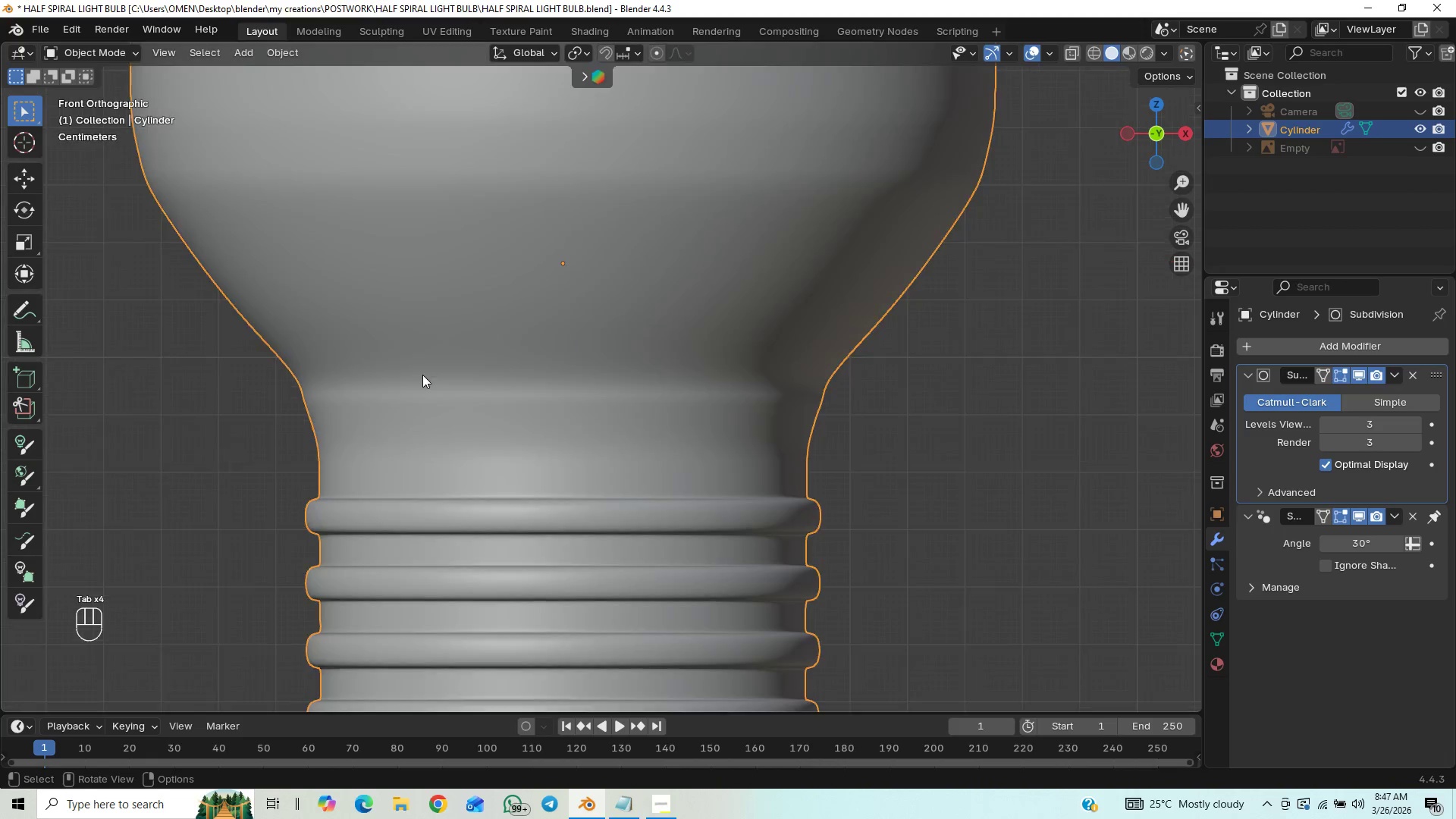 
scroll: coordinate [424, 377], scroll_direction: down, amount: 3.0
 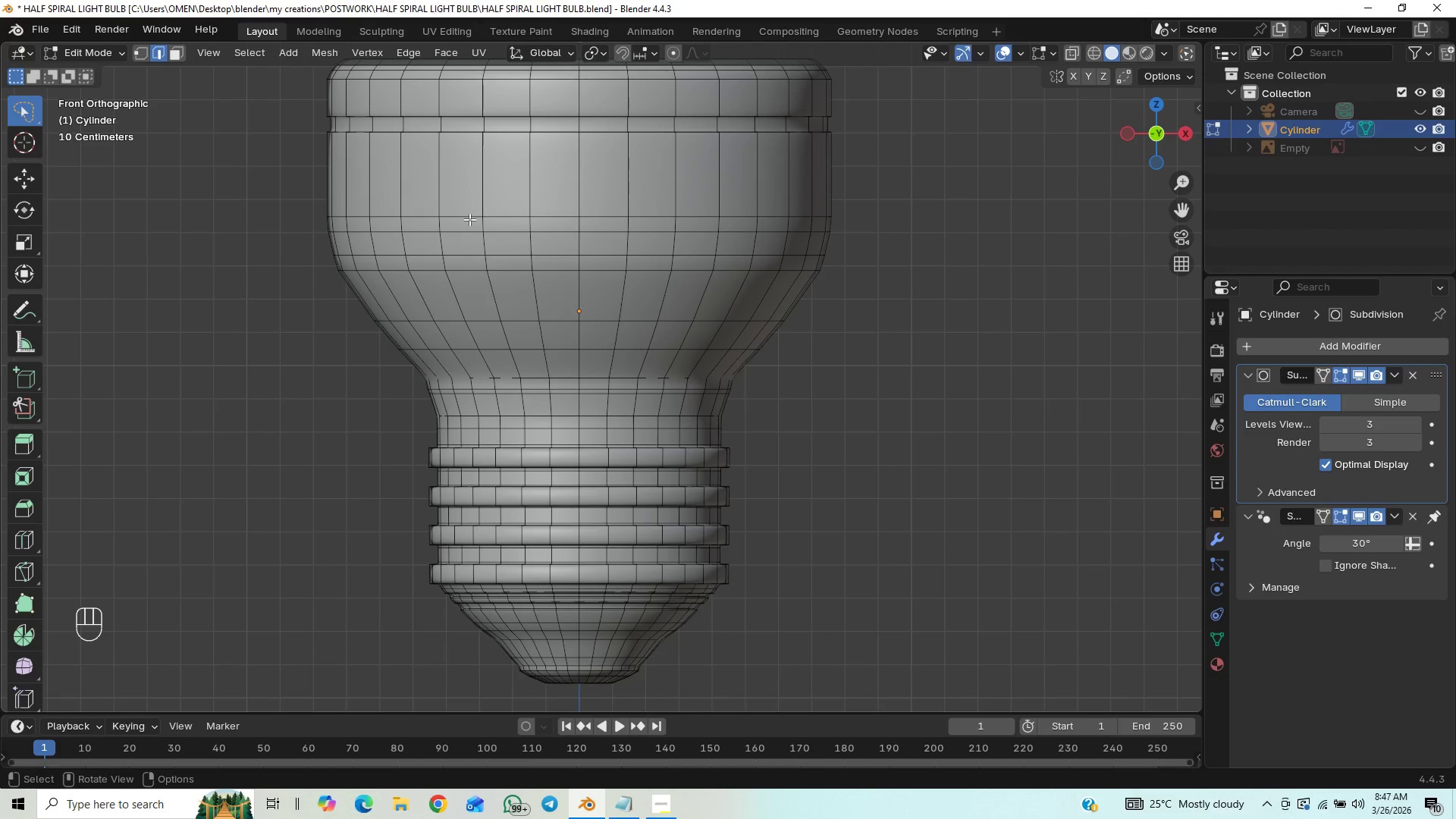 
key(Alt+AltLeft)
 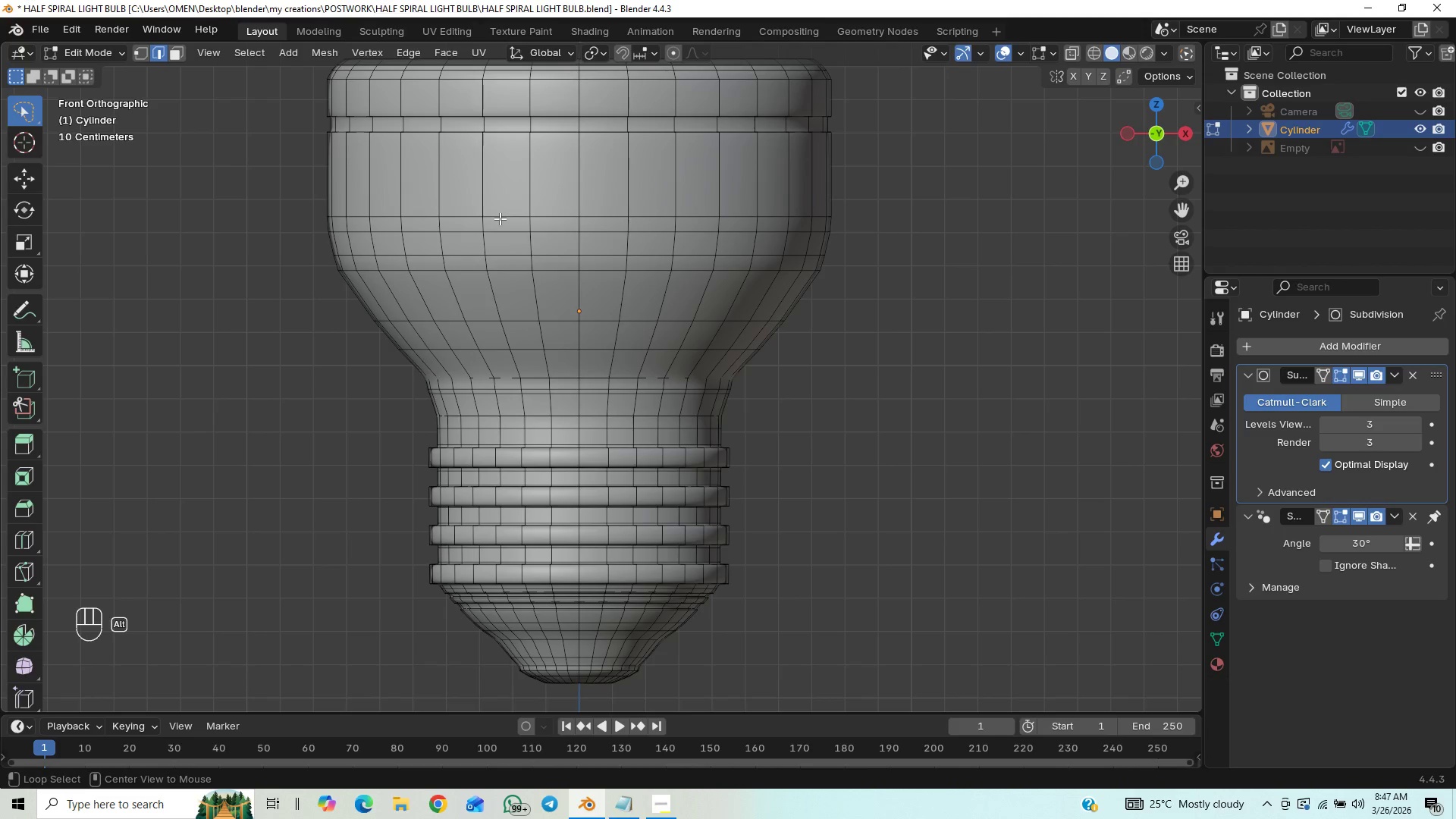 
hold_key(key=AltLeft, duration=1.41)
left_click([500, 212])
 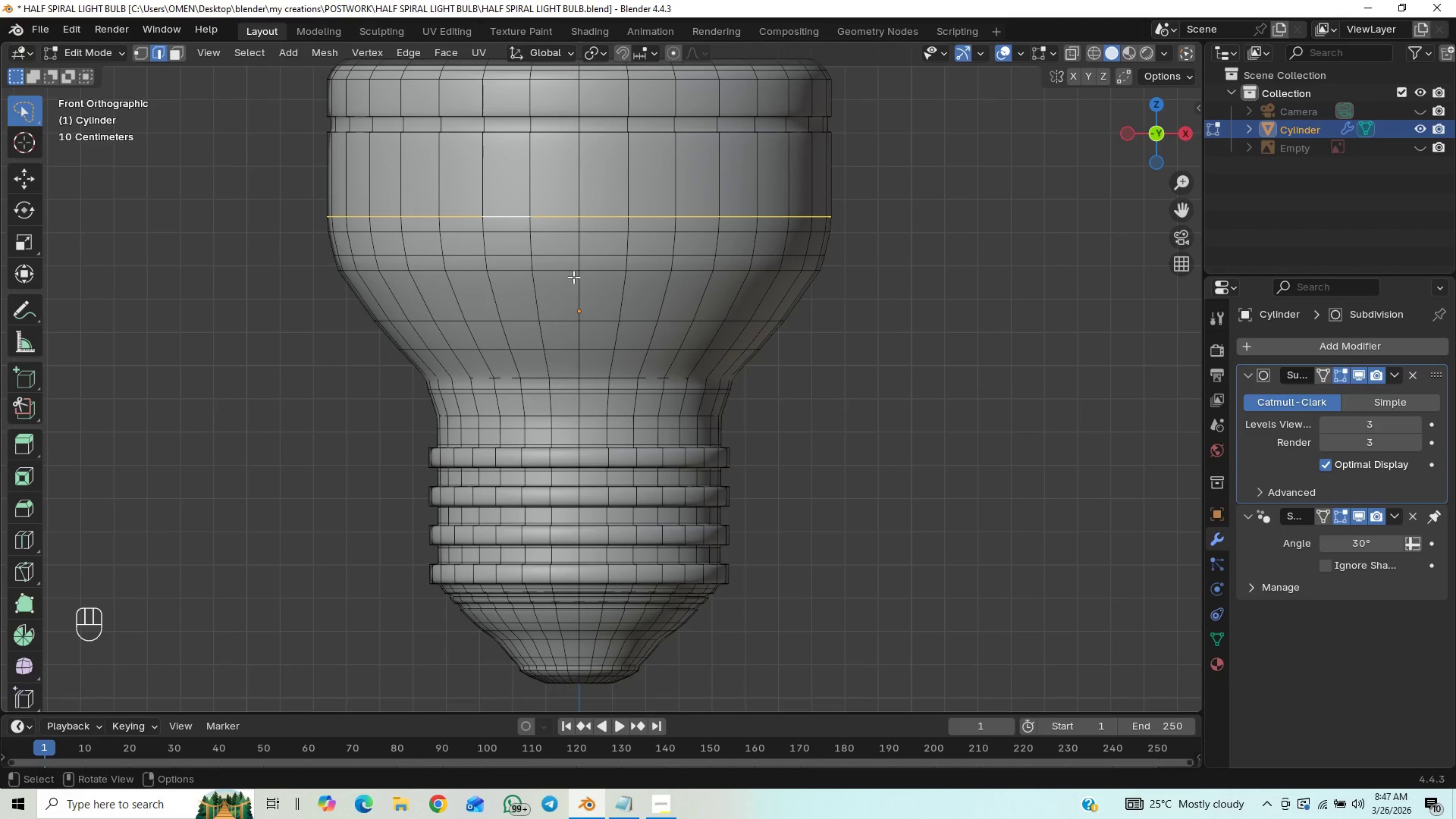 
type(GZ)
 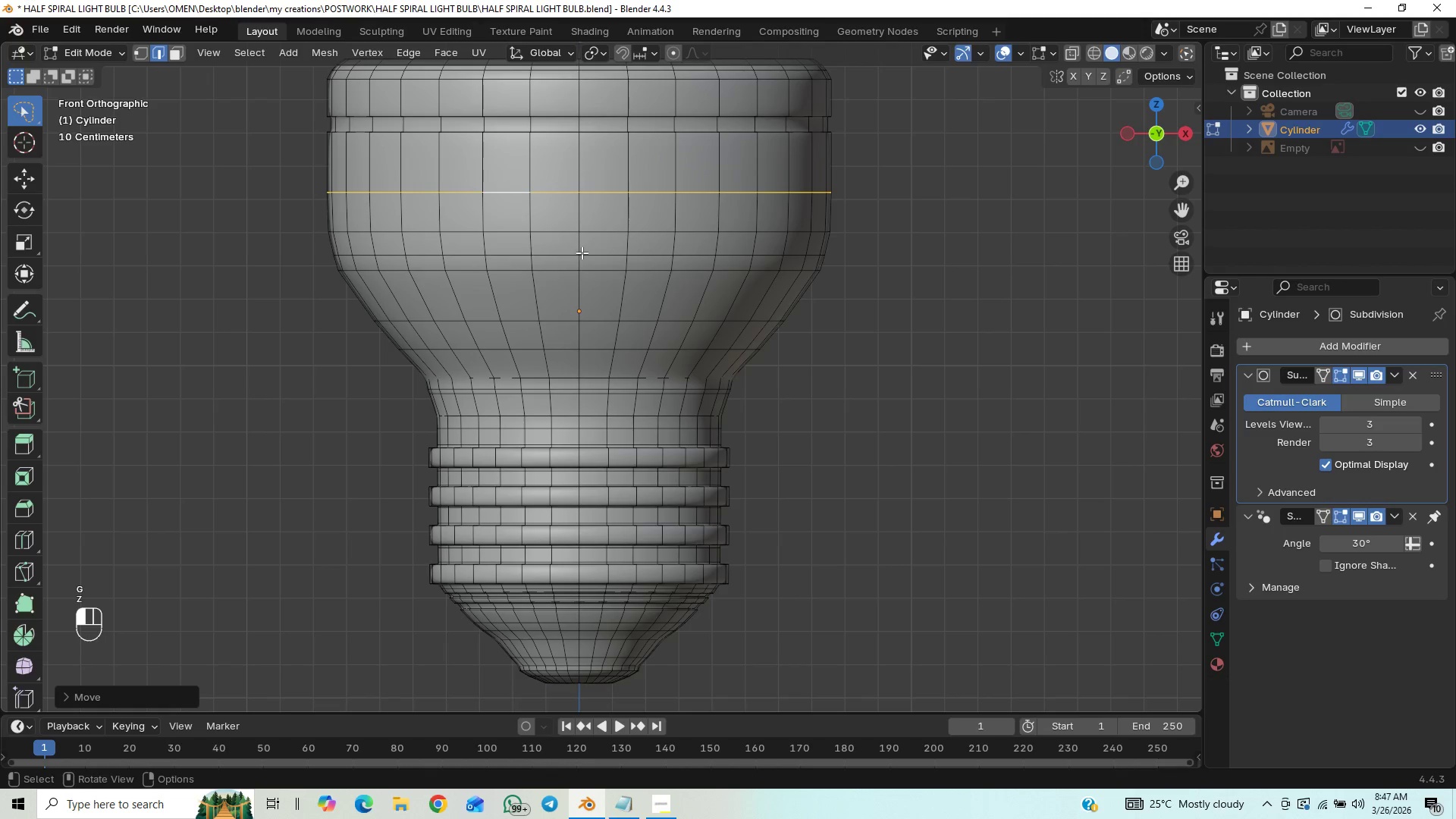 
key(Tab)
 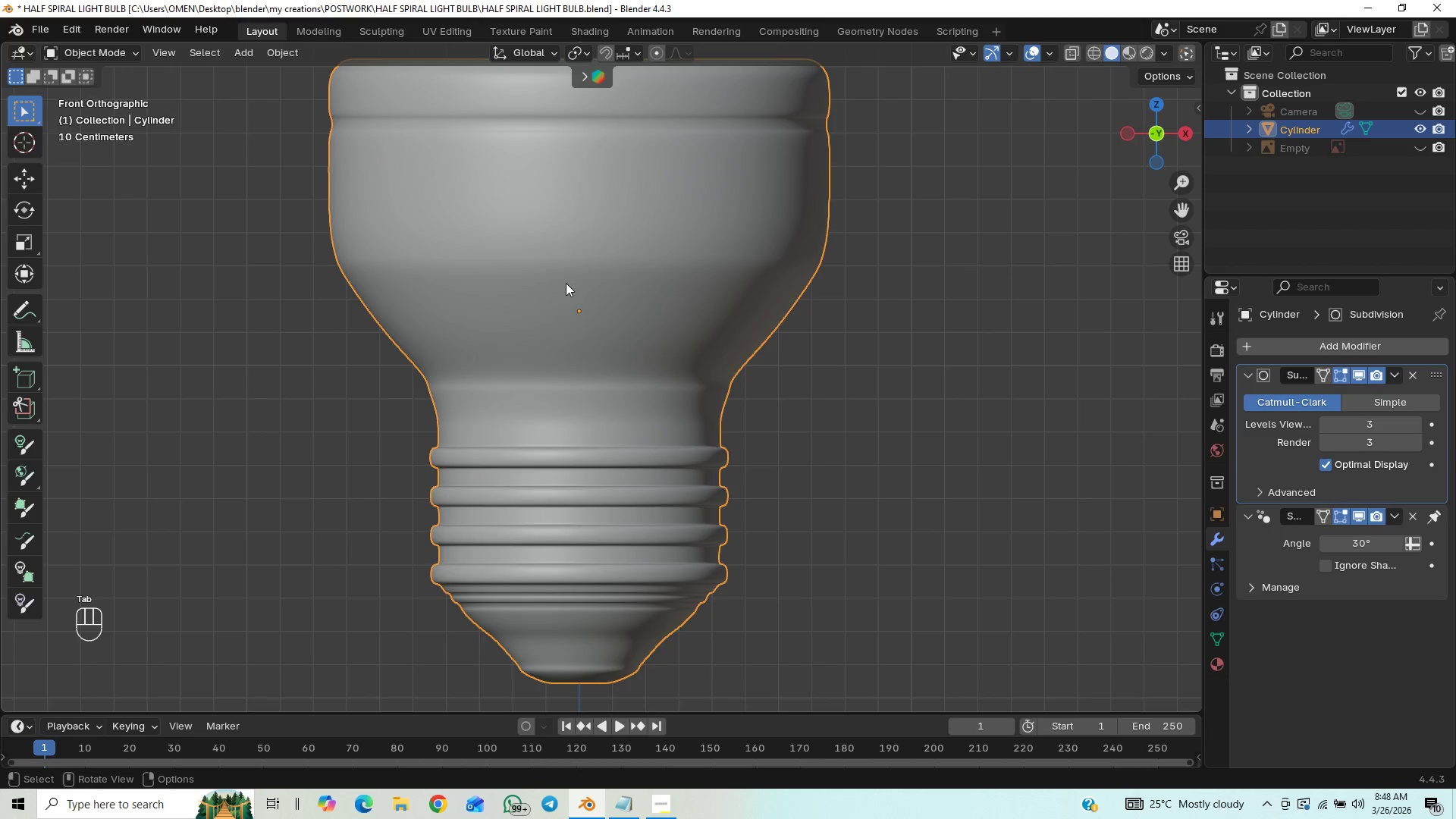 
key(Control+S)
 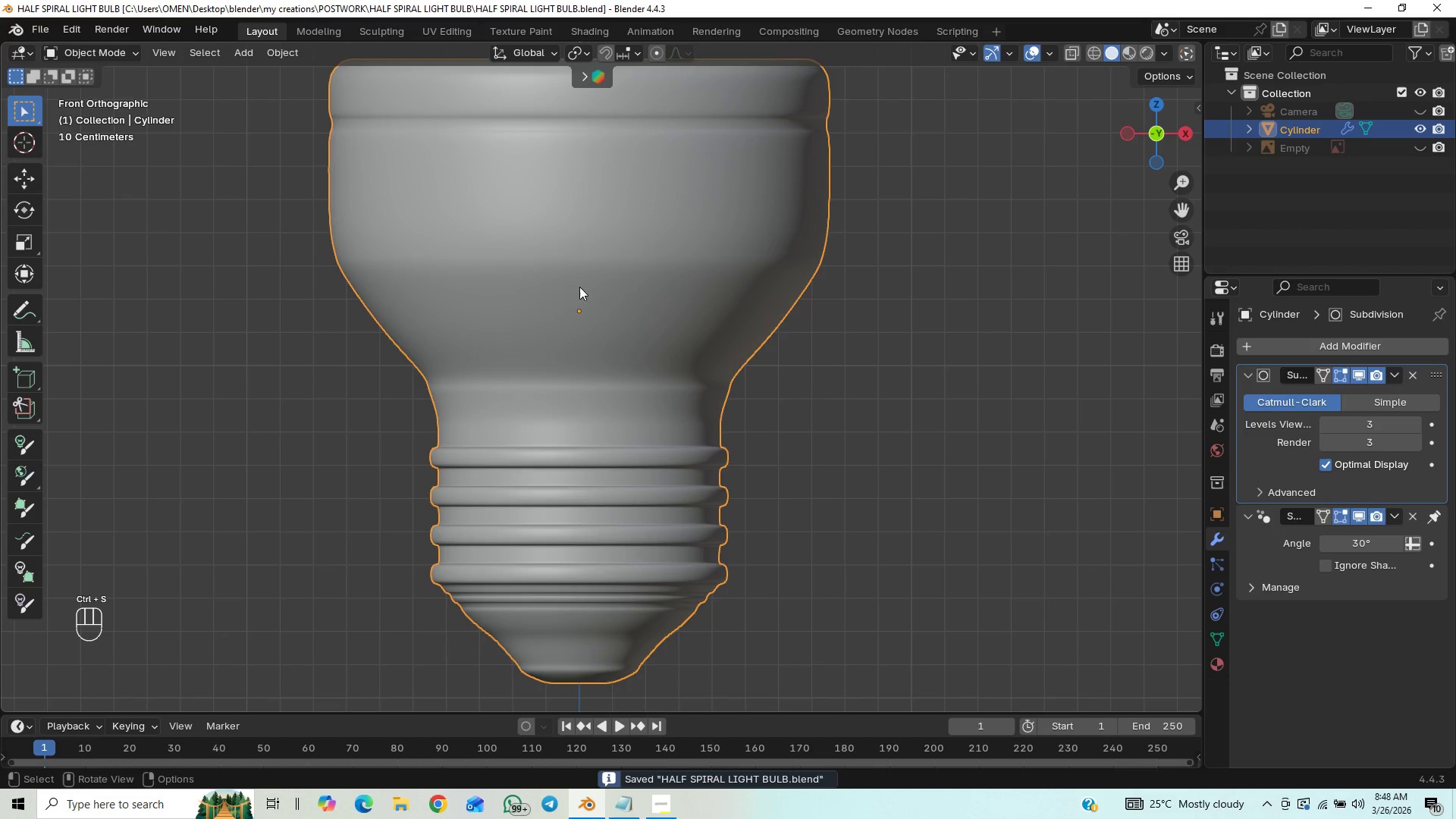 
hold_key(key=ShiftLeft, duration=0.83)
 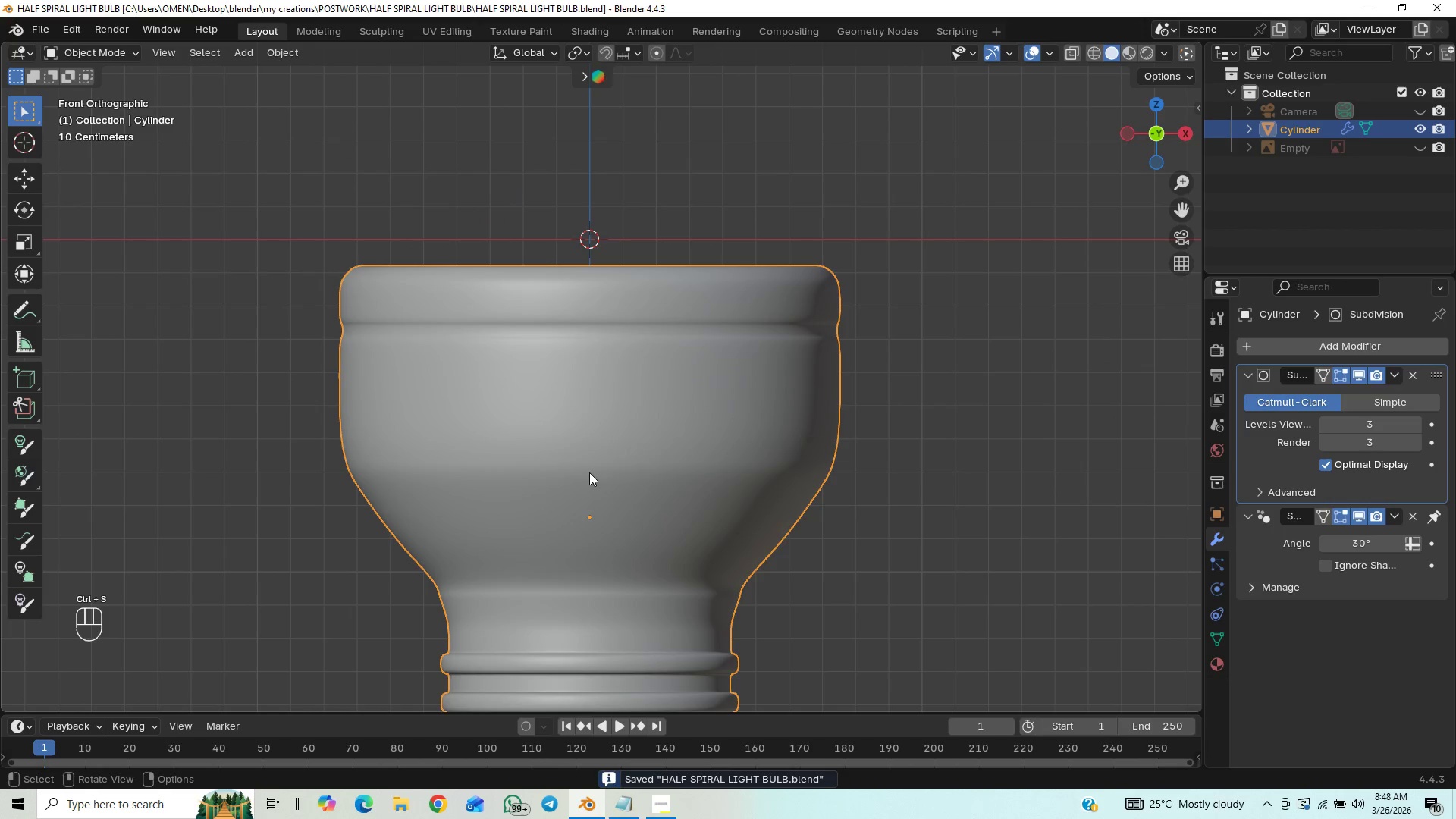 
hold_key(key=ControlLeft, duration=0.41)
 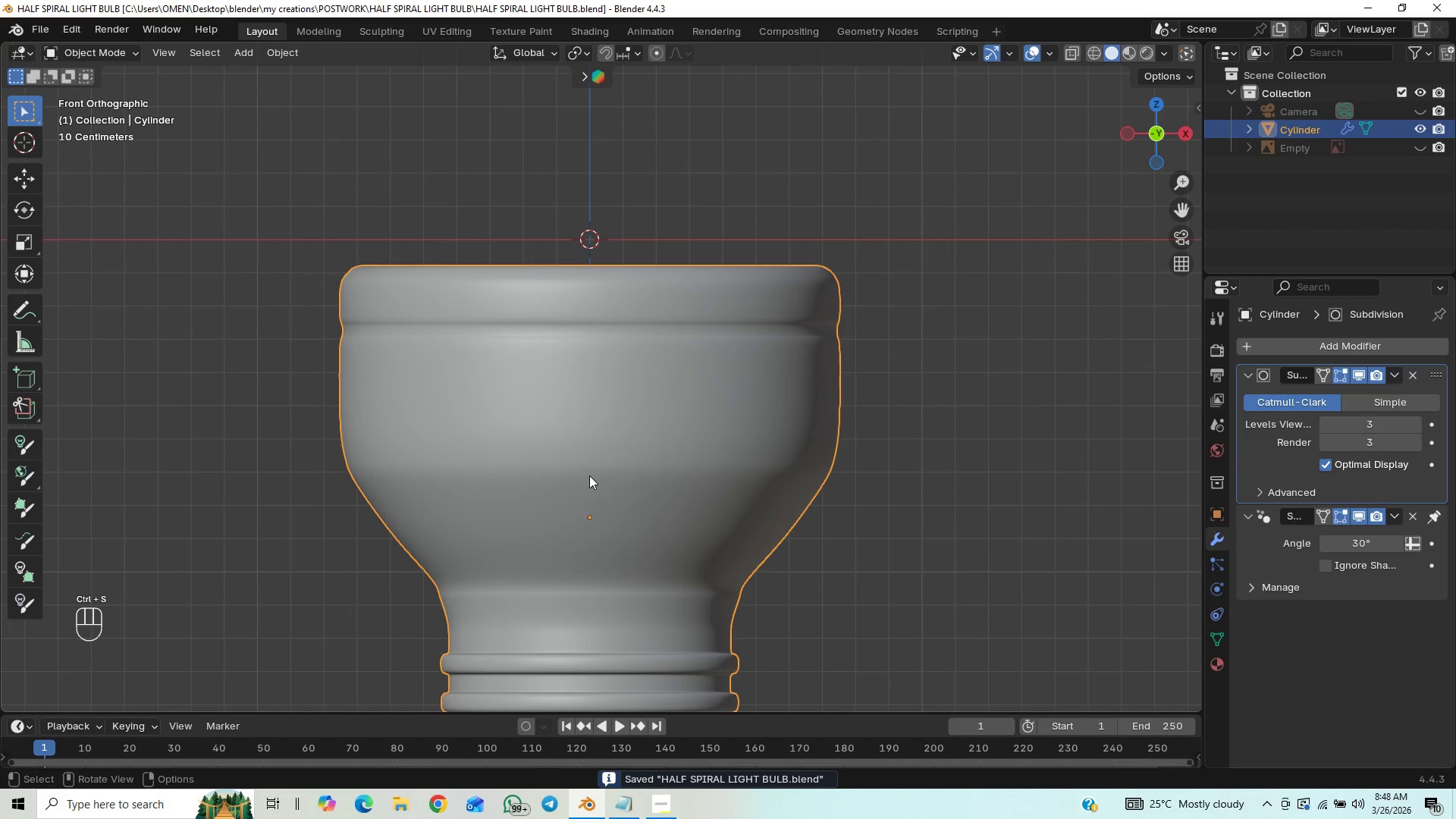 
key(CapsLock)
 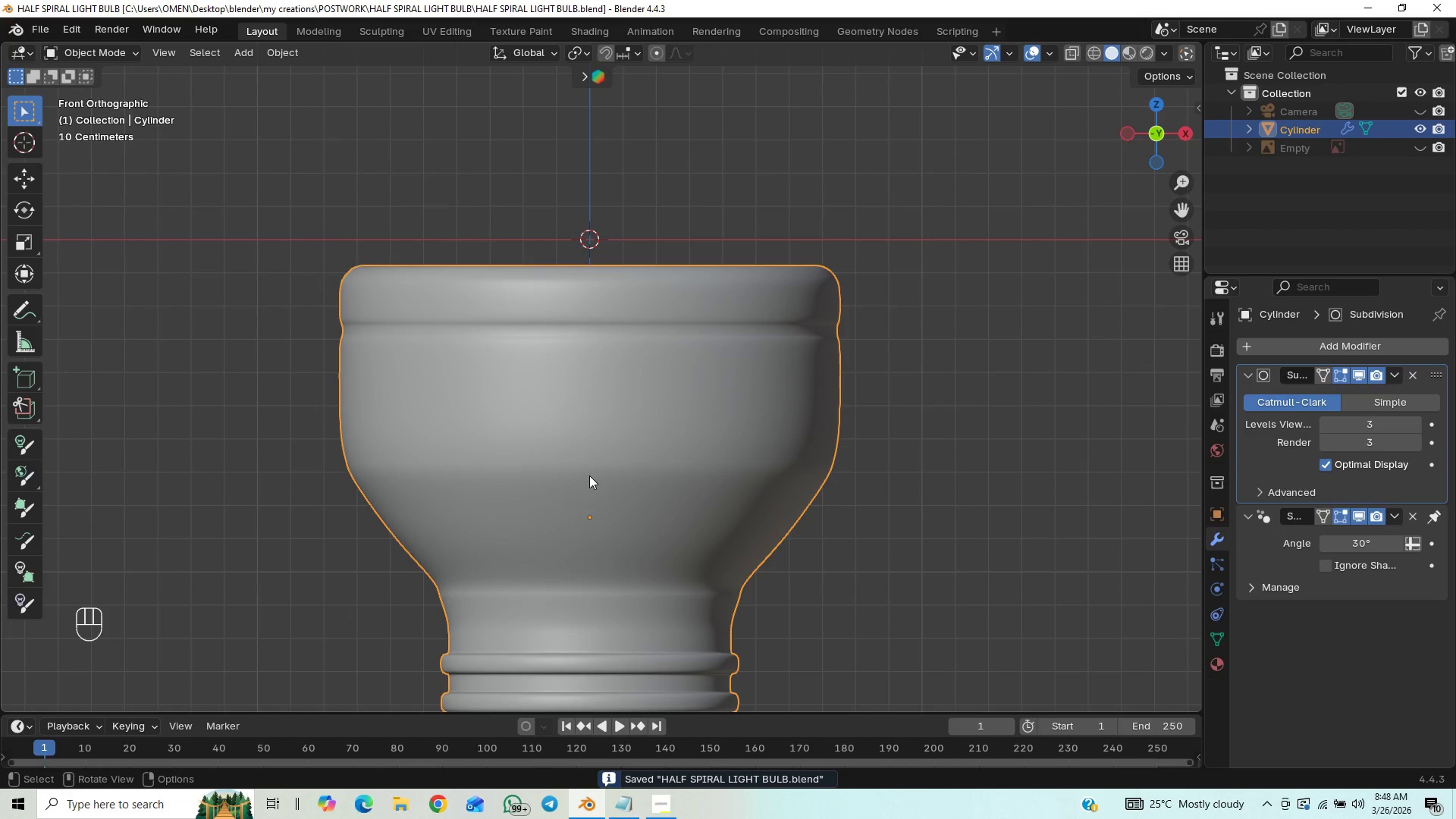 
key(Tab)
 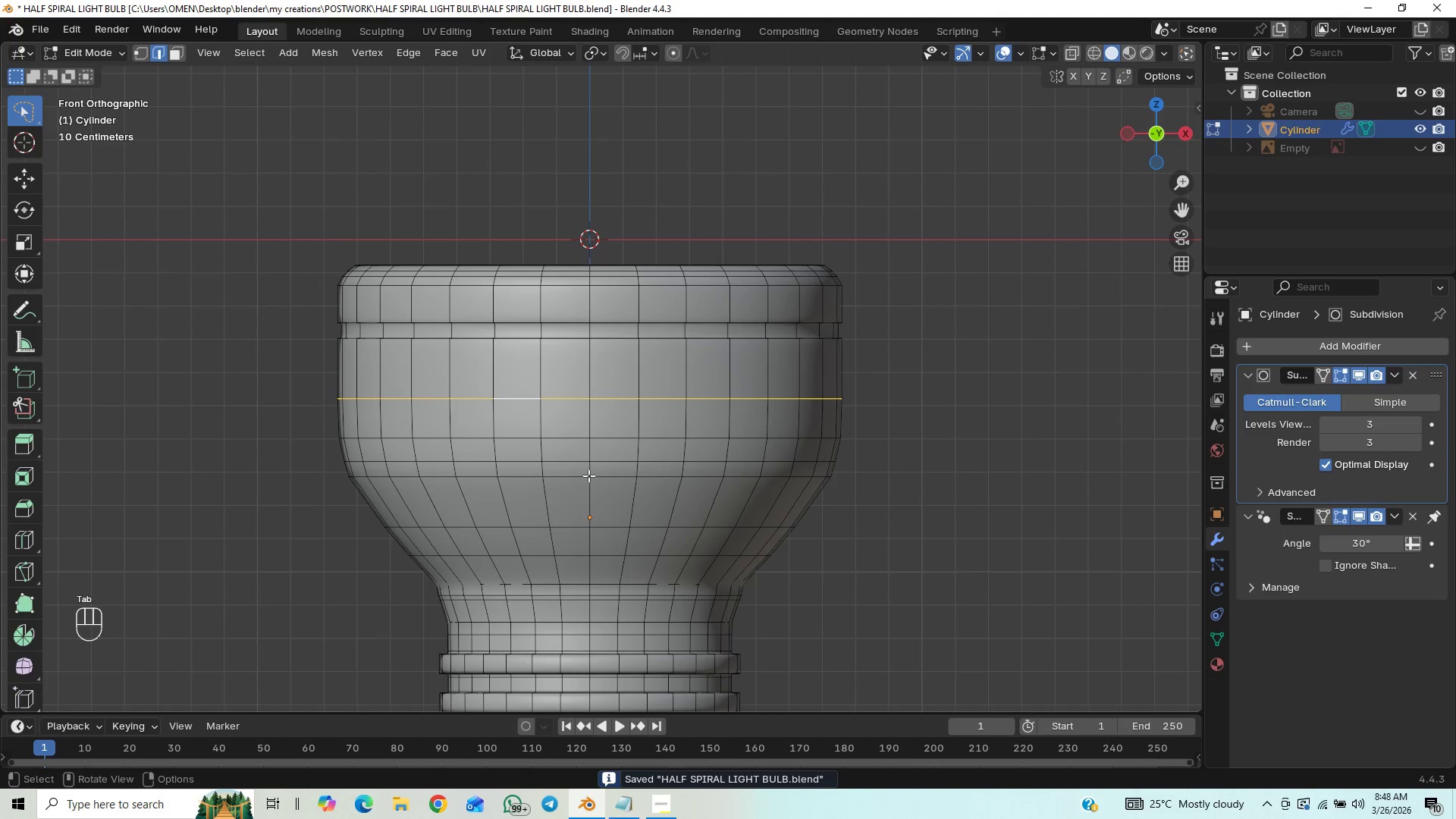 
scroll: coordinate [588, 475], scroll_direction: up, amount: 1.0
 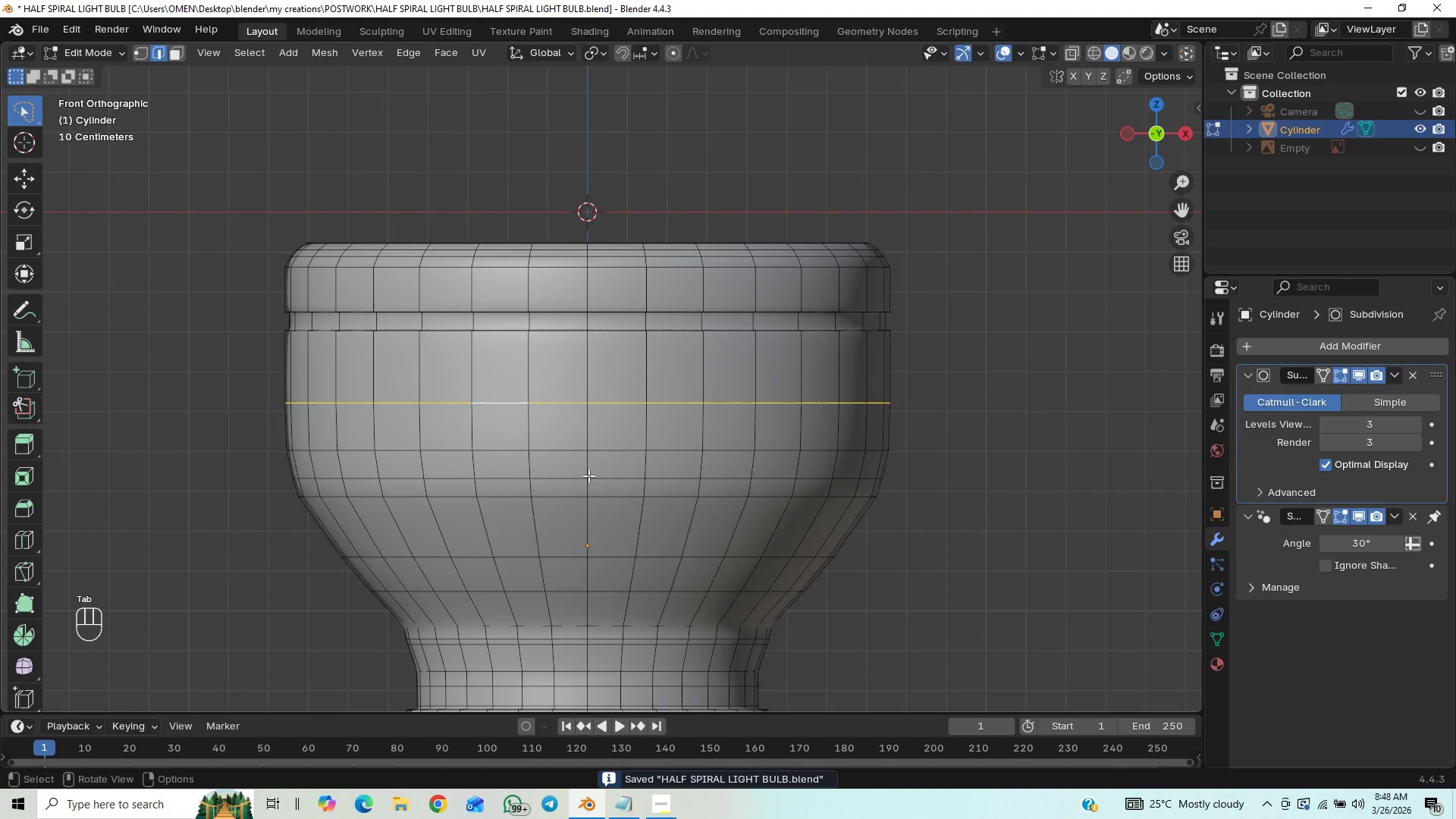 
key(Control+R)
 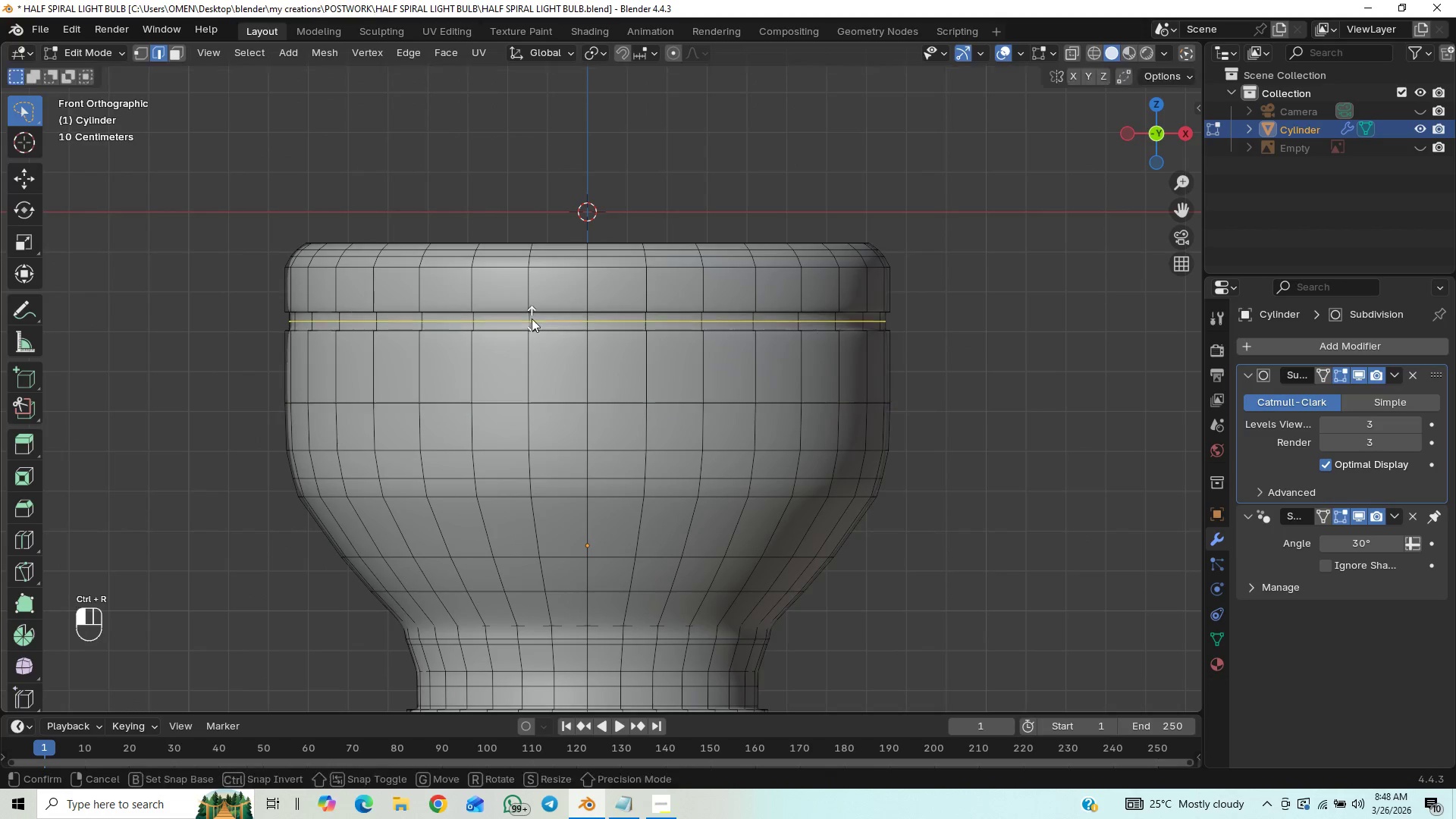 
right_click([531, 319])
 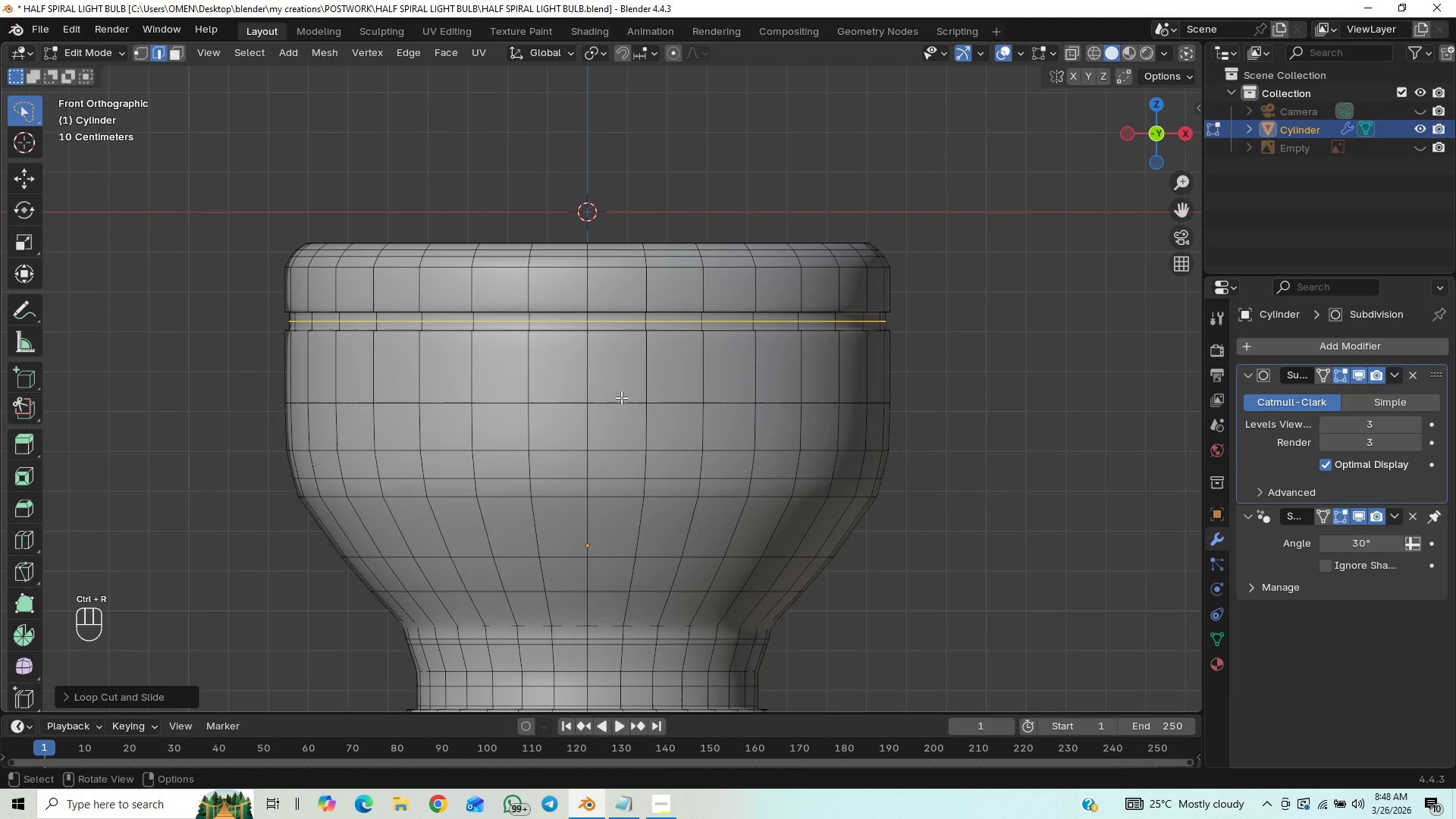 
key(Tab)
 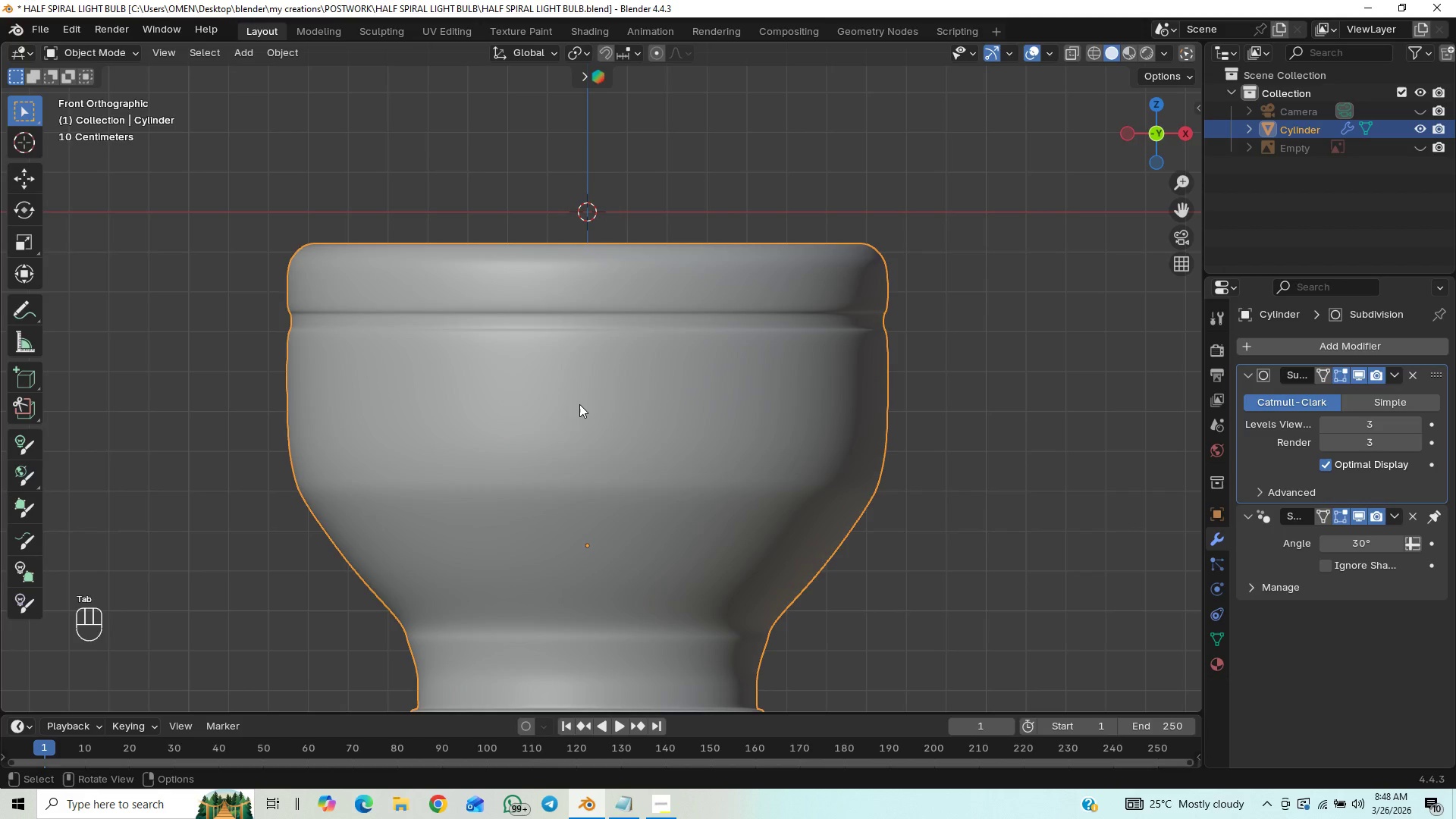 
key(Control+S)
 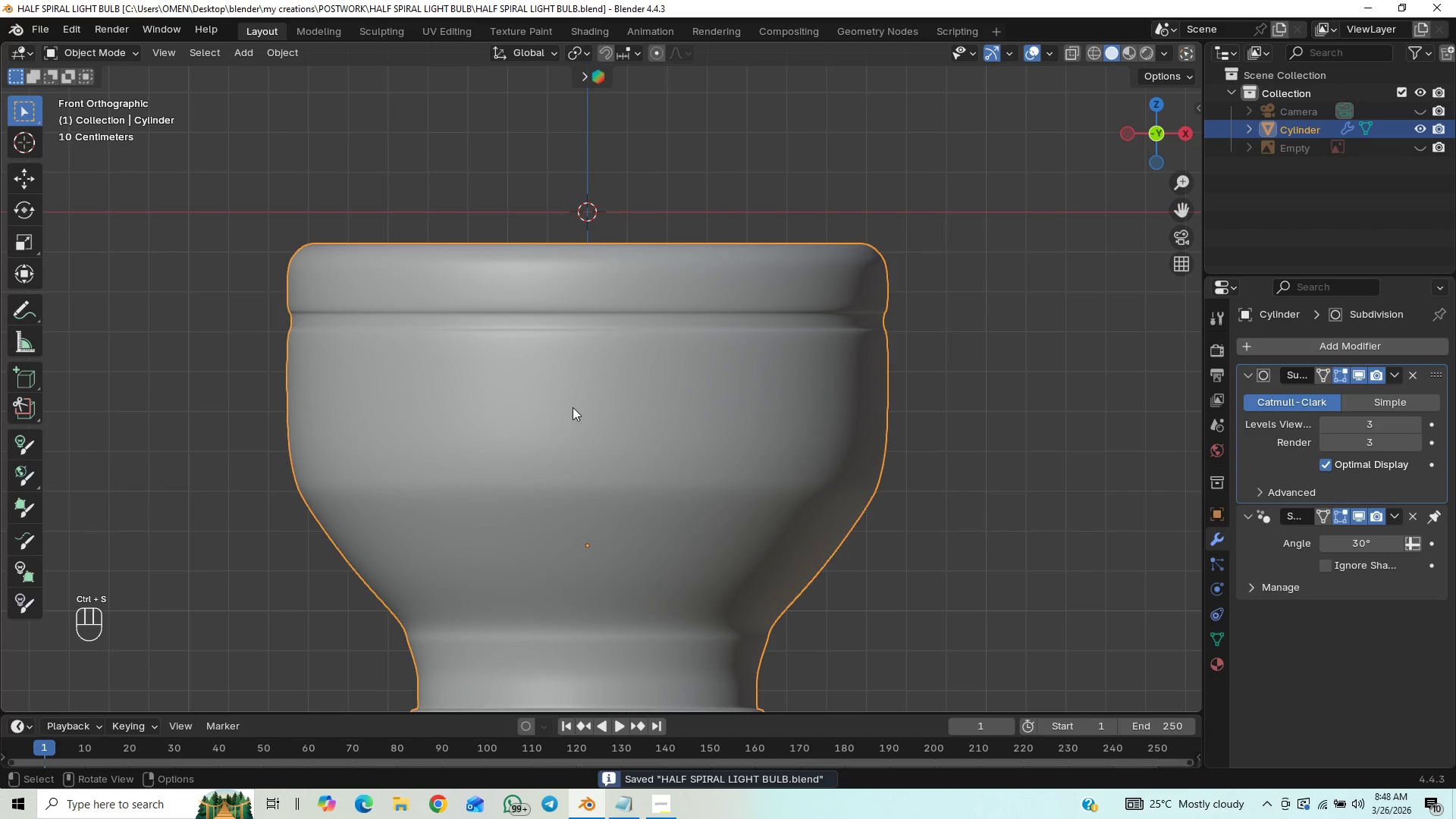 
key(Tab)
 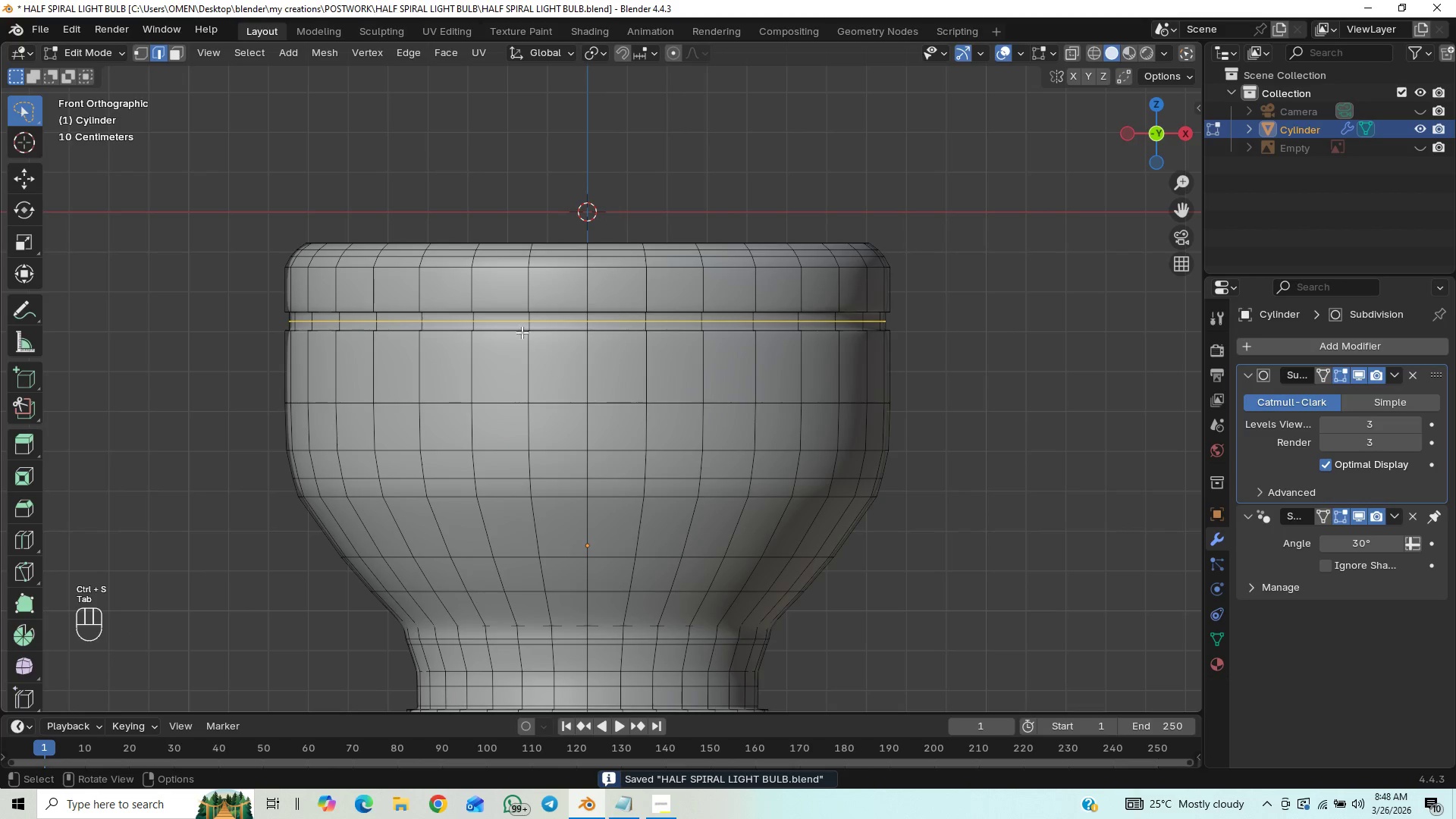 
hold_key(key=ControlLeft, duration=1.5)
 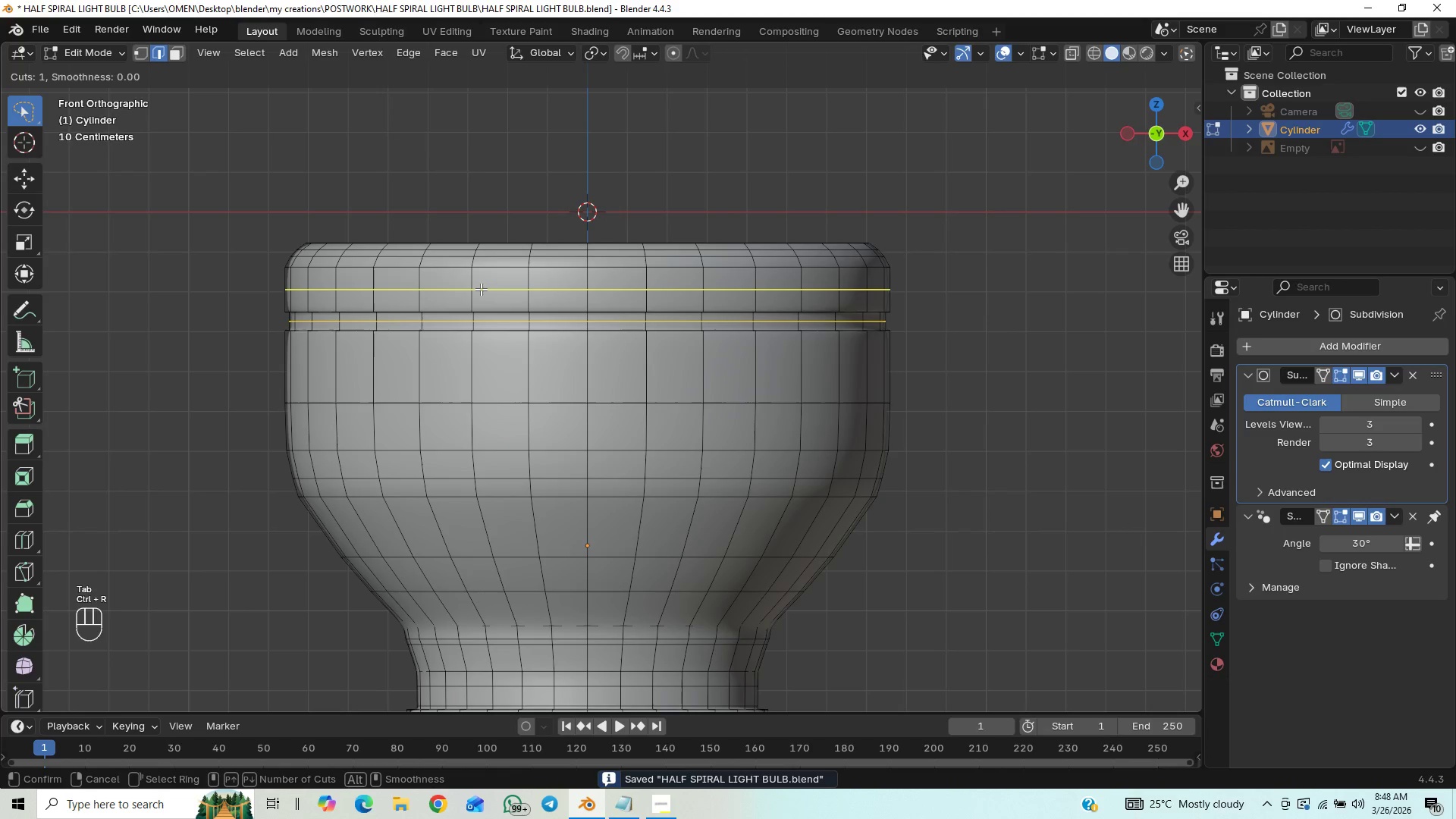 
key(Control+R)
 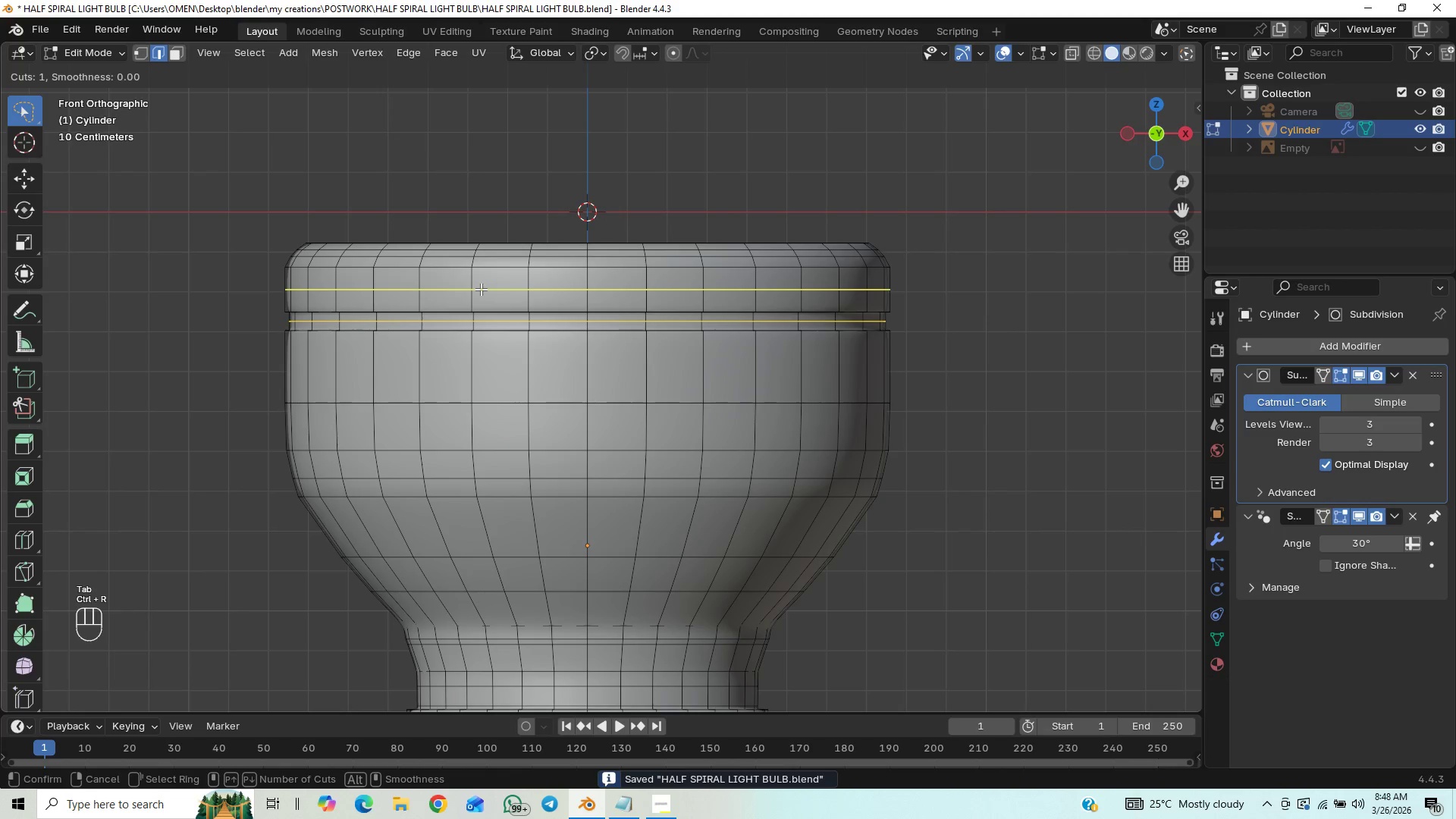 
left_click_drag(start_coordinate=[481, 289], to_coordinate=[484, 310])
 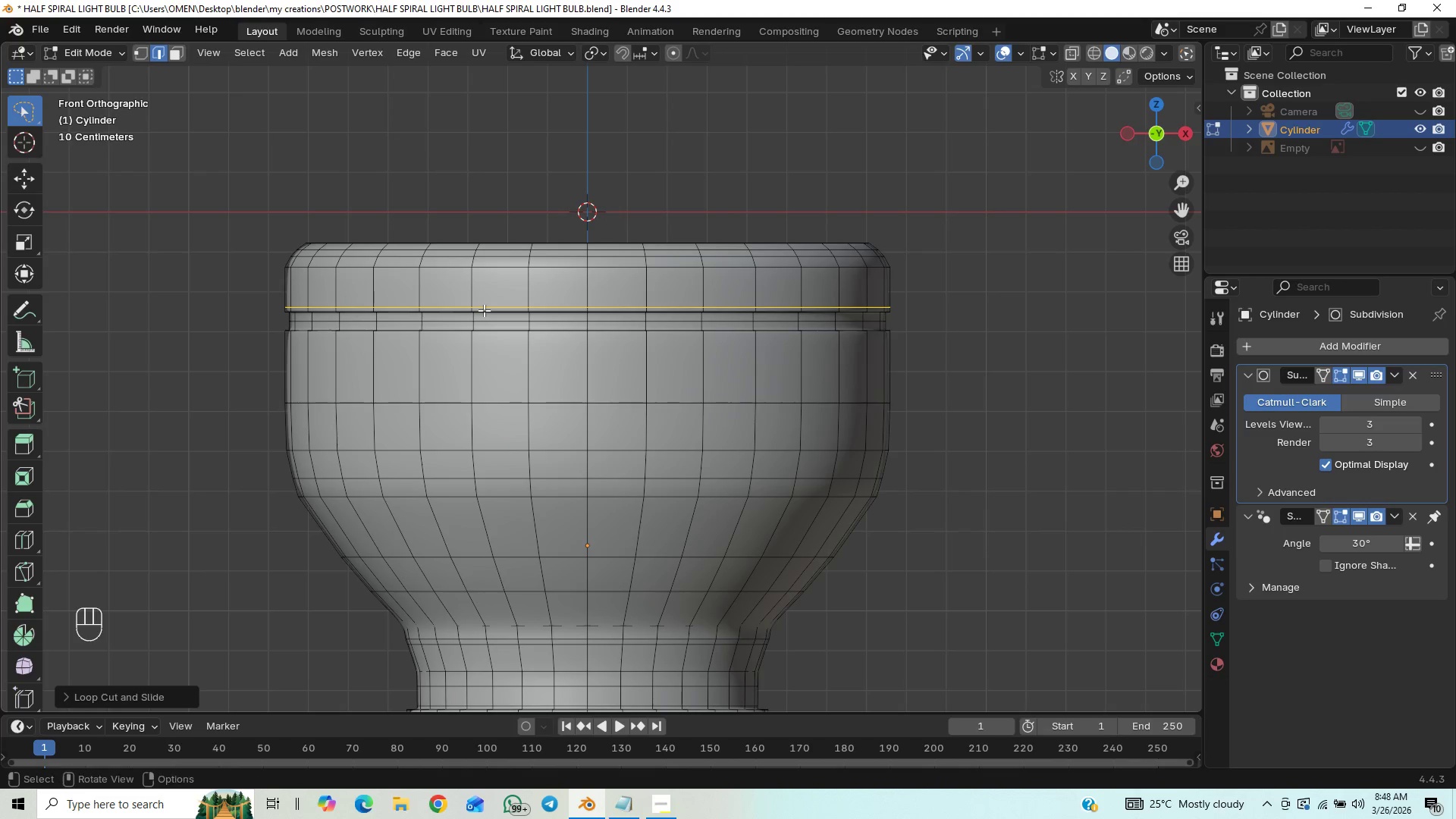 
key(Shift+ShiftLeft)
 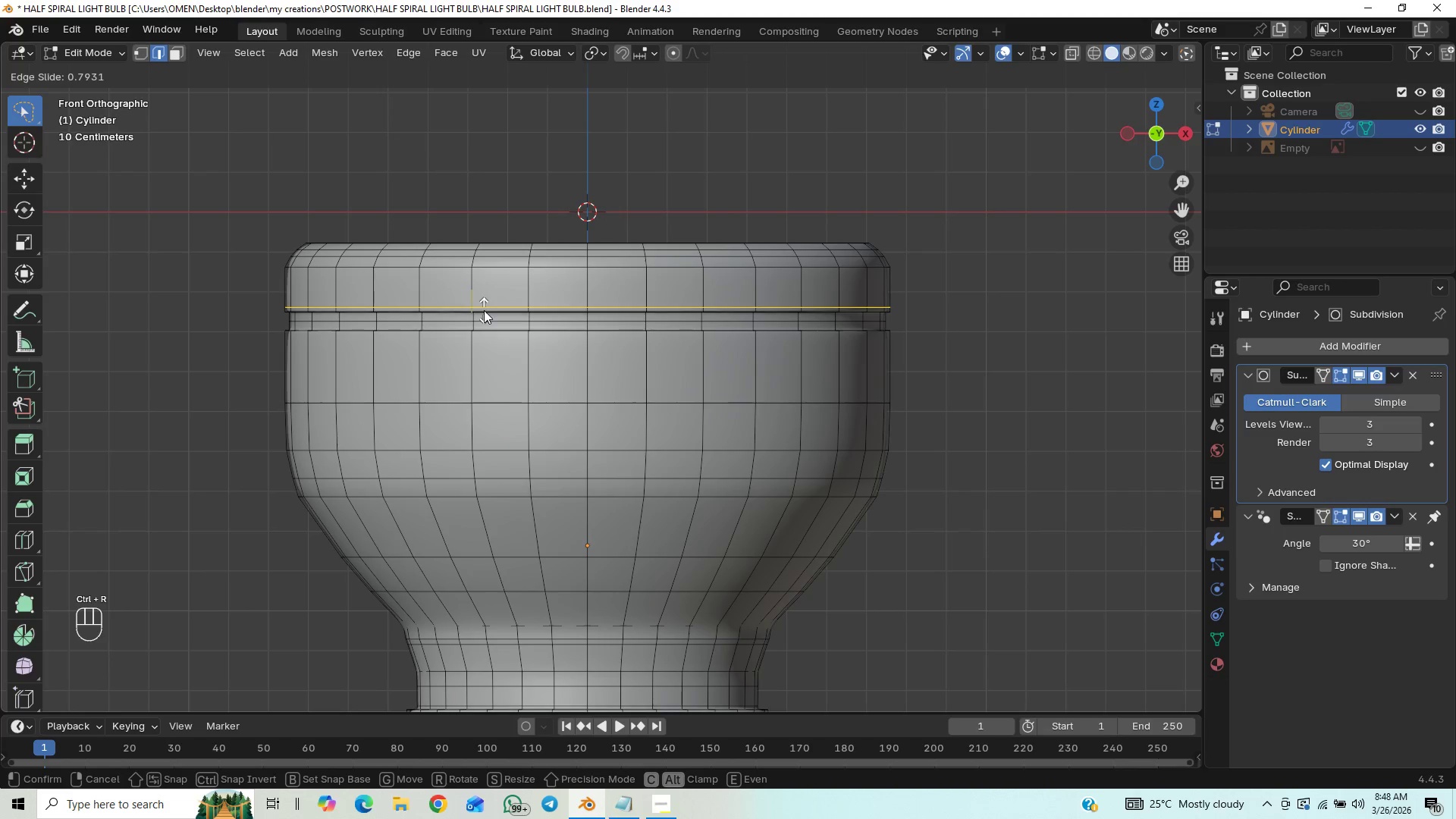 
hold_key(key=ShiftLeft, duration=0.91)
left_click([484, 310])
 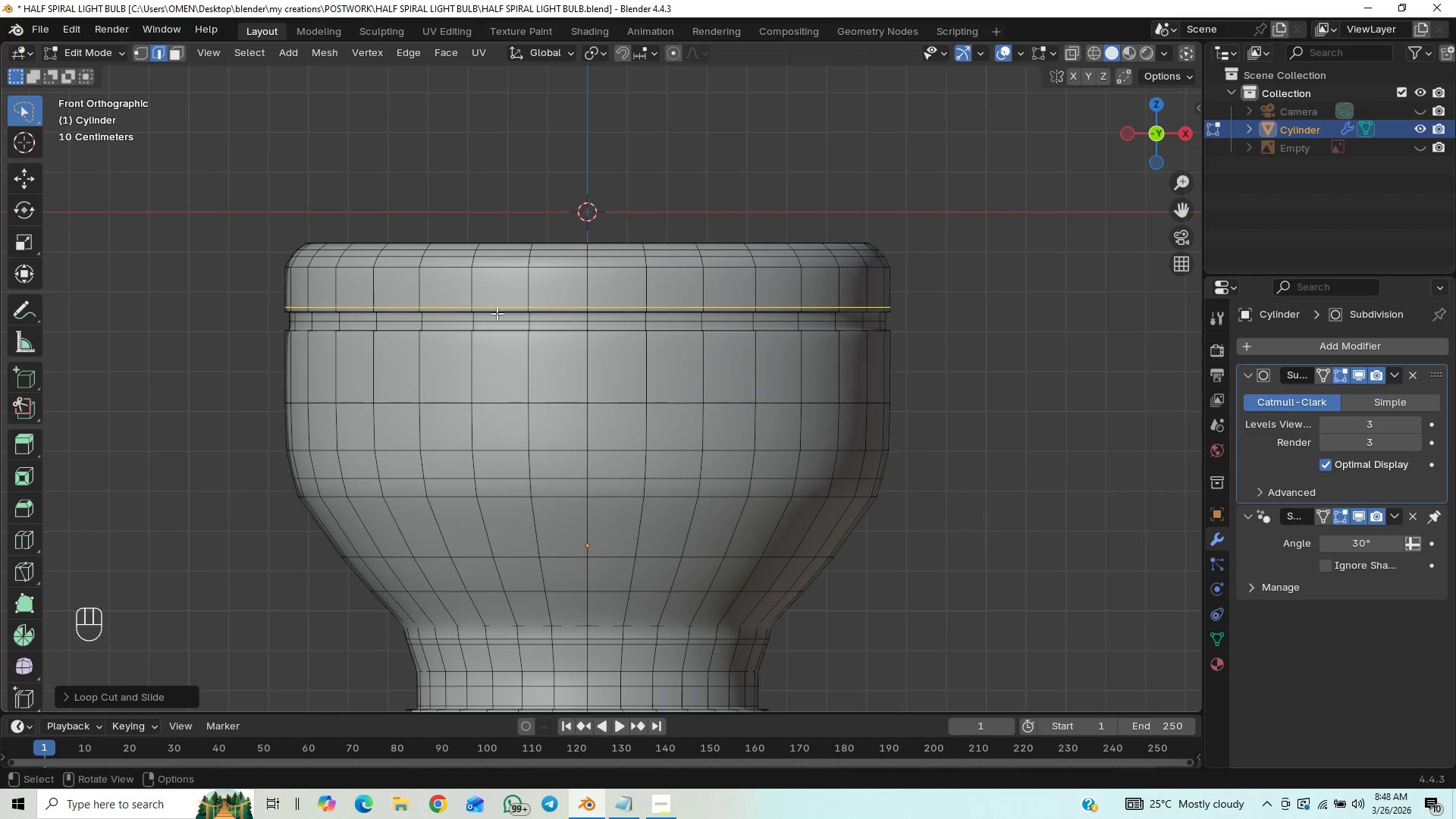 
key(Control+R)
 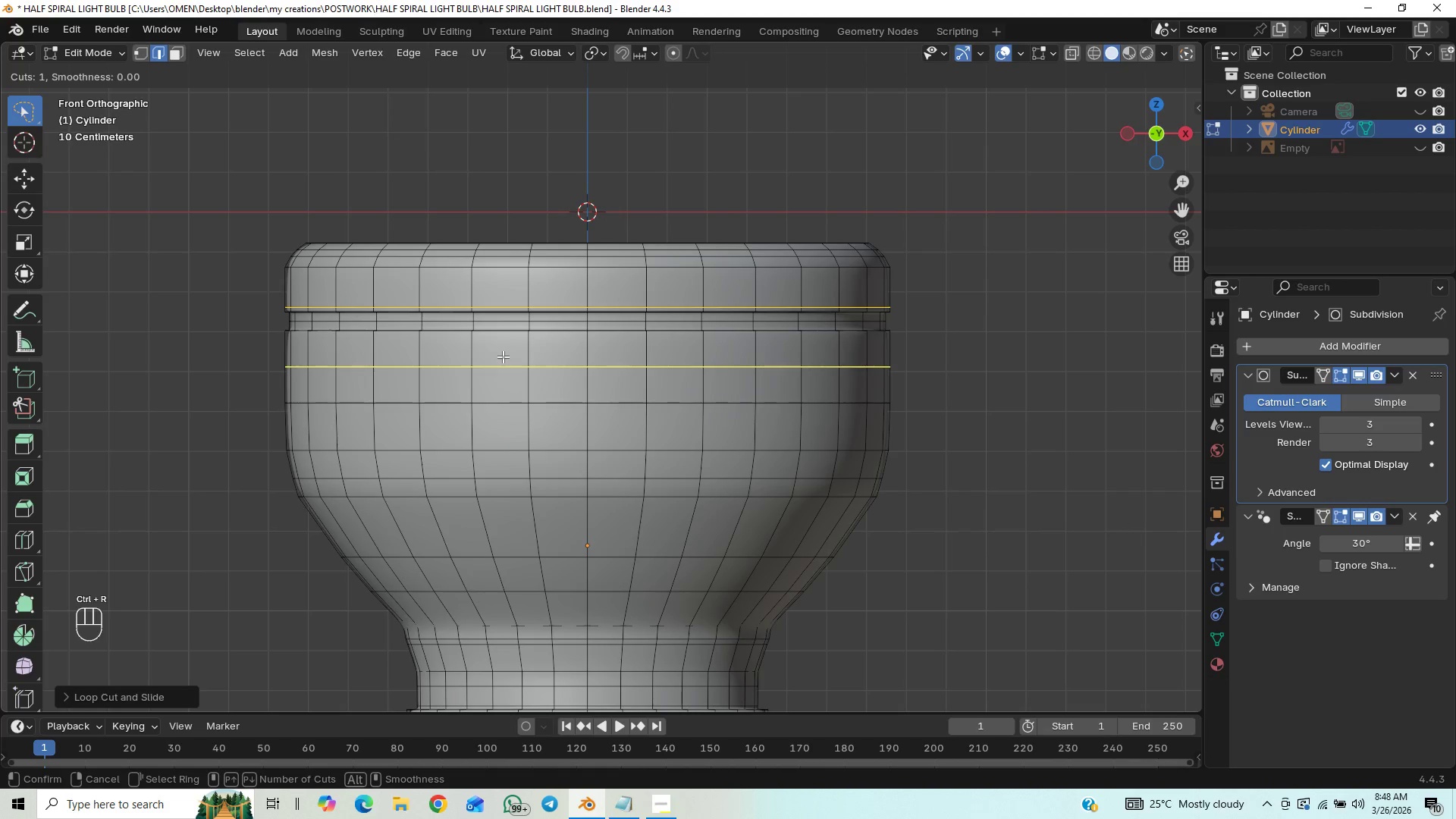 
left_click_drag(start_coordinate=[503, 355], to_coordinate=[522, 295])
 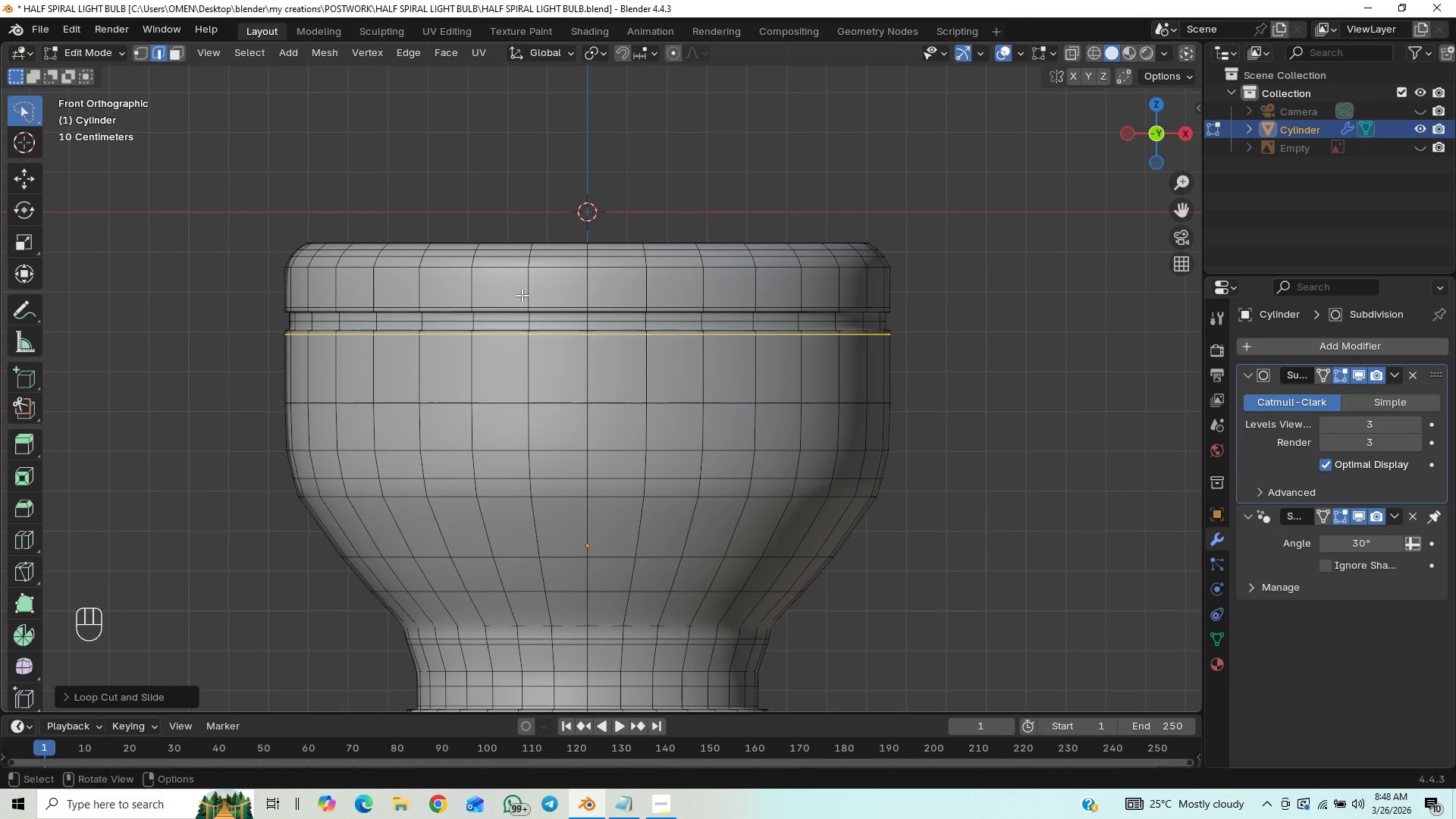 
hold_key(key=ShiftLeft, duration=1.5)
 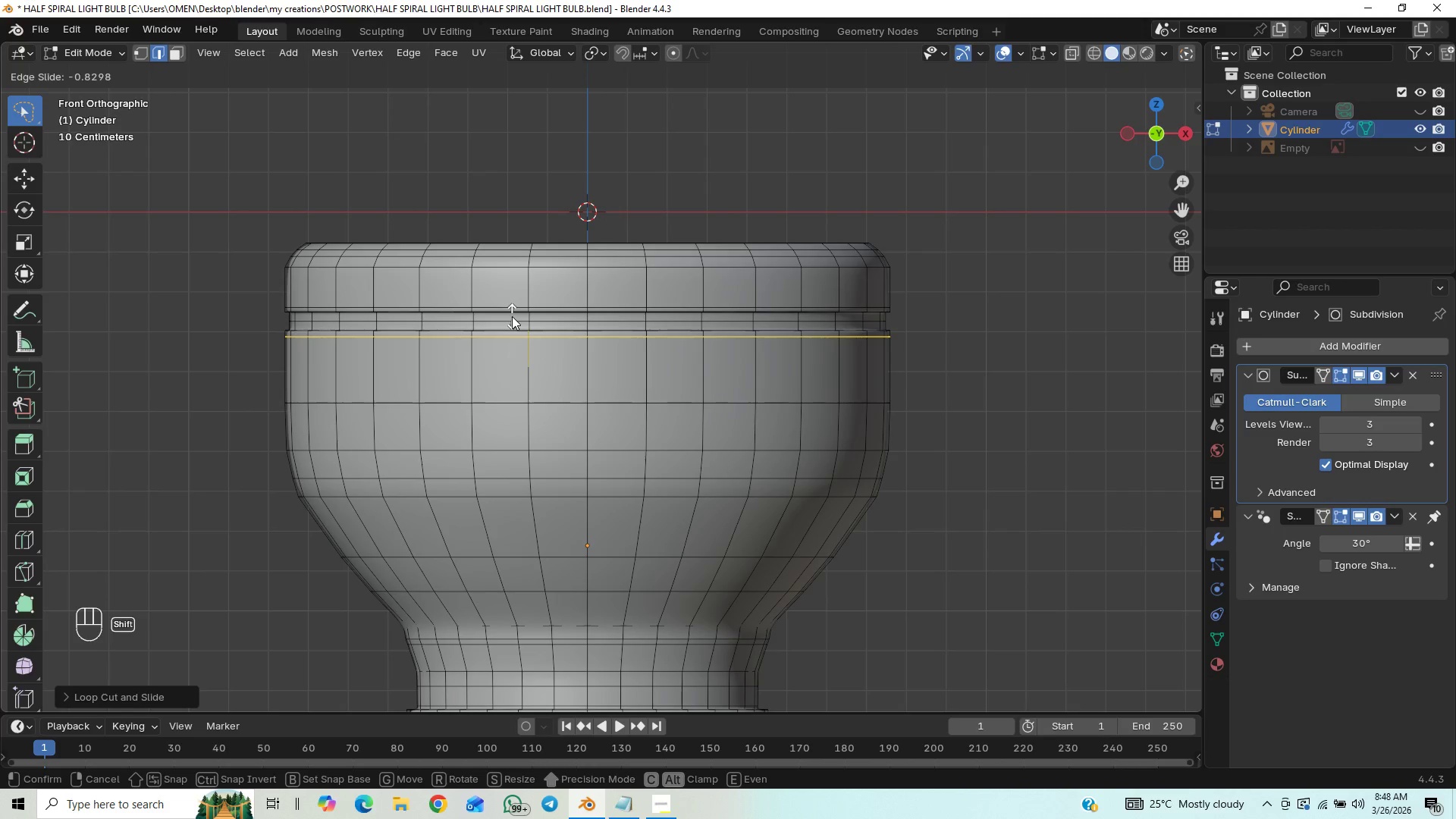 
hold_key(key=ShiftLeft, duration=1.5)
 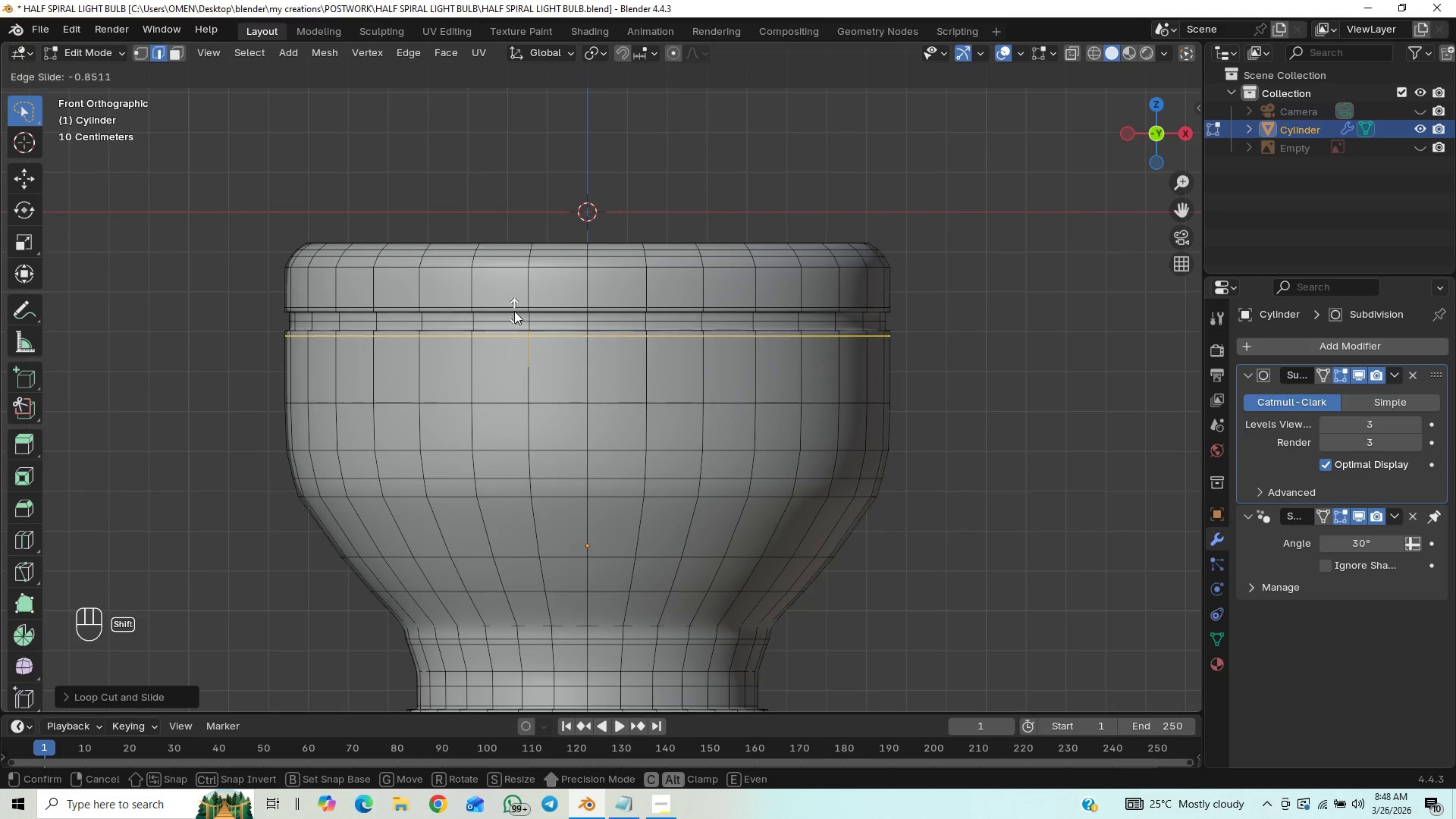 
hold_key(key=ShiftLeft, duration=1.52)
 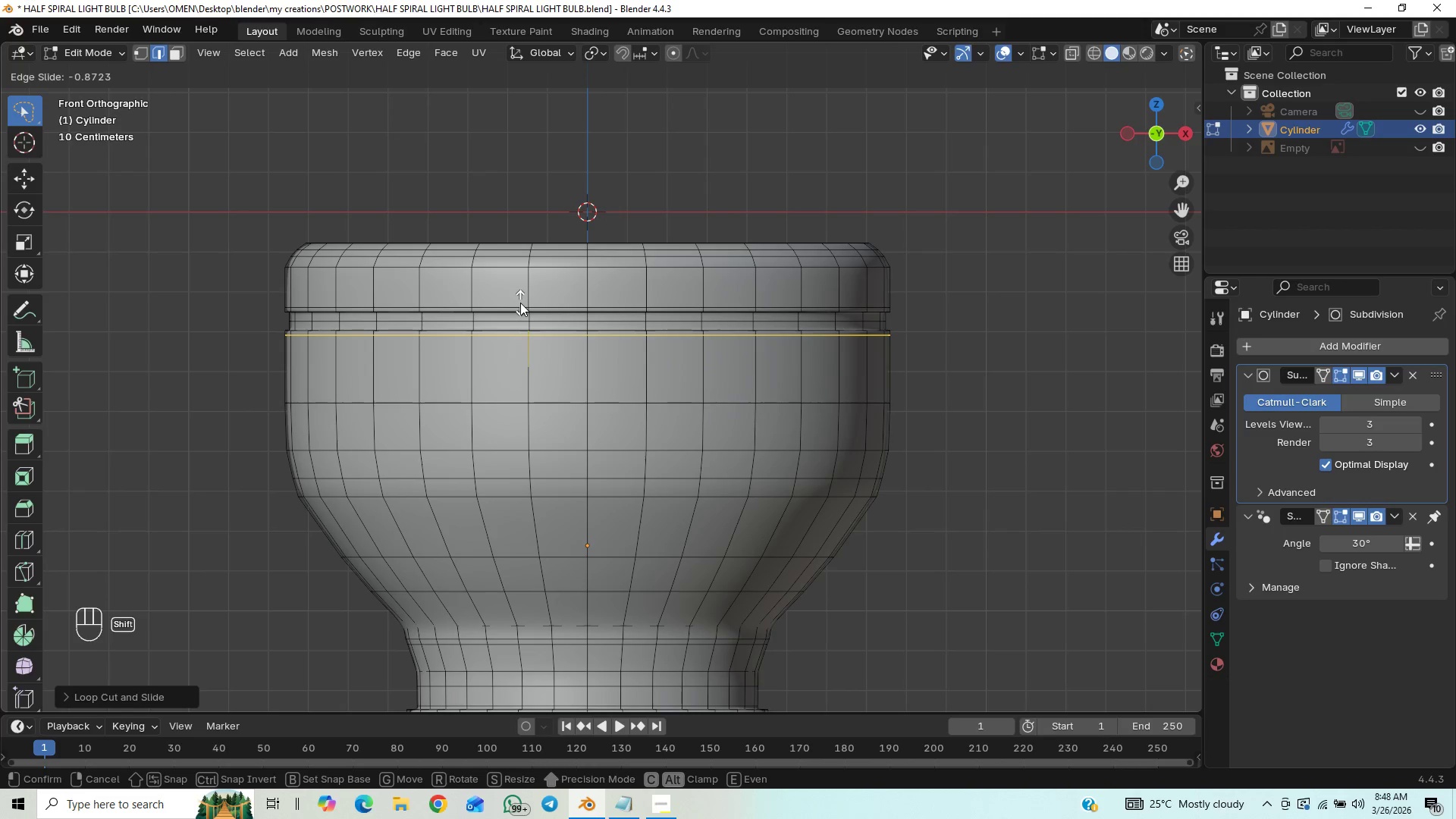 
hold_key(key=ShiftLeft, duration=1.5)
 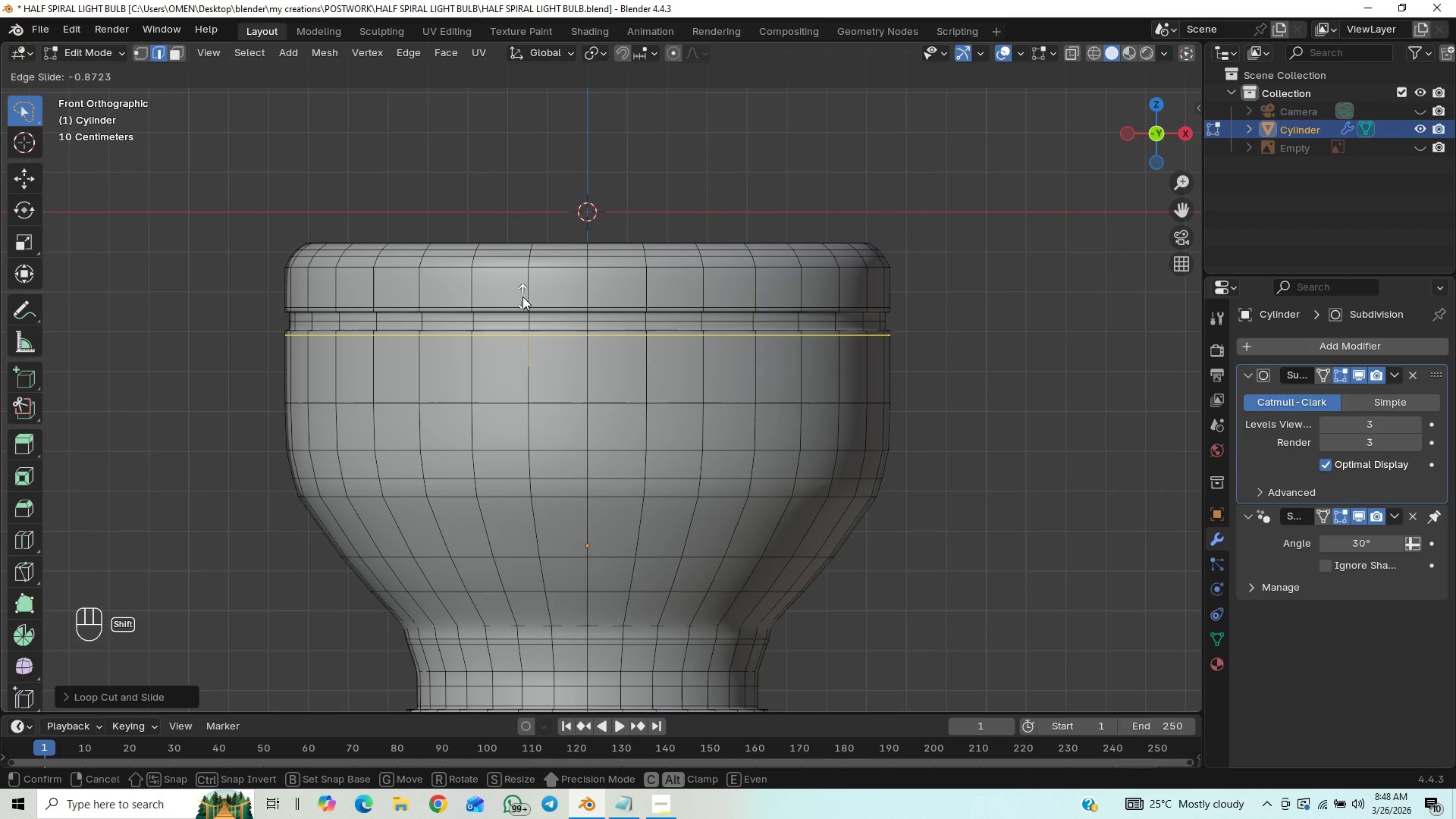 
hold_key(key=ShiftLeft, duration=1.51)
 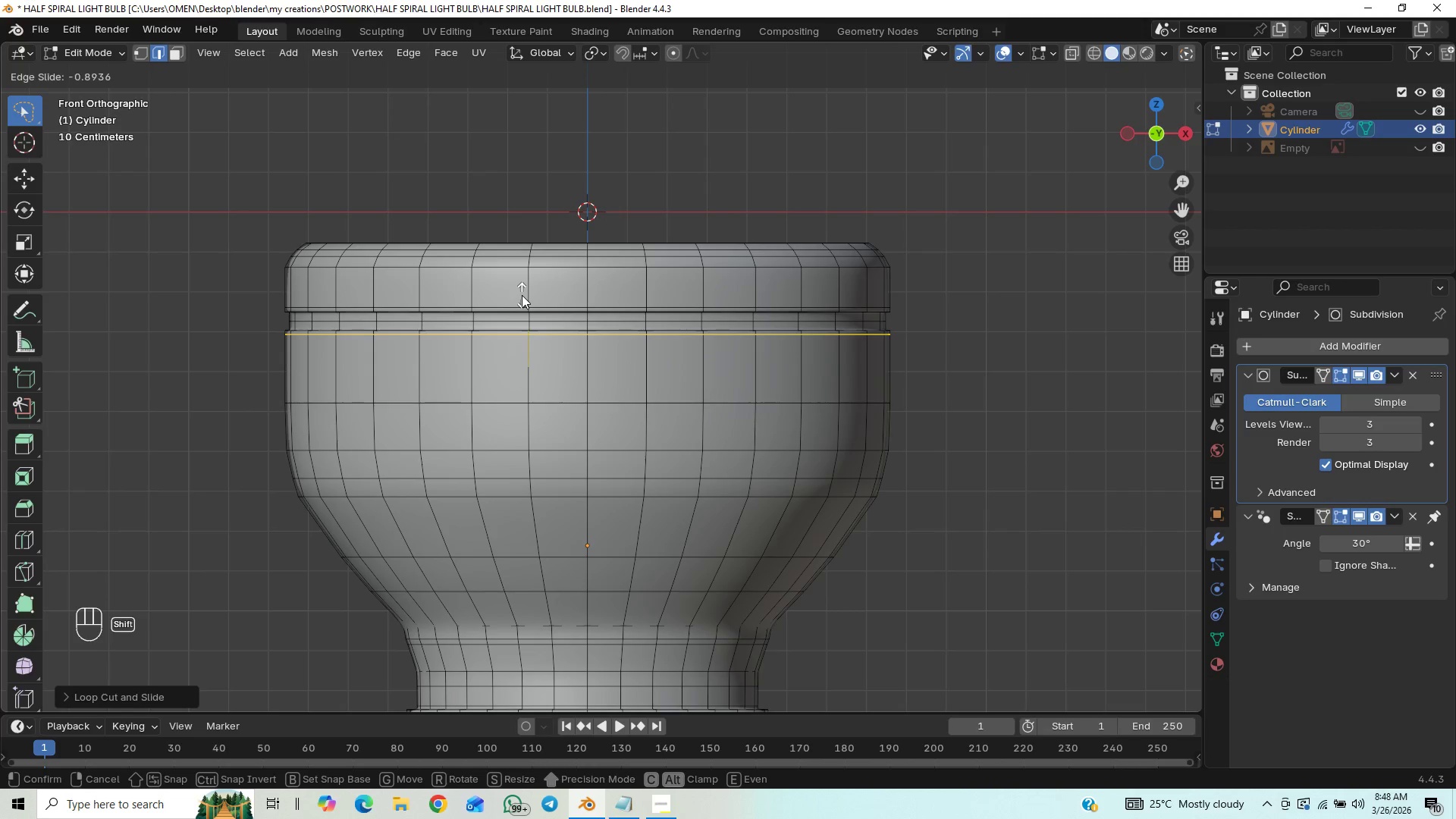 
hold_key(key=ShiftLeft, duration=0.89)
left_click([522, 295])
 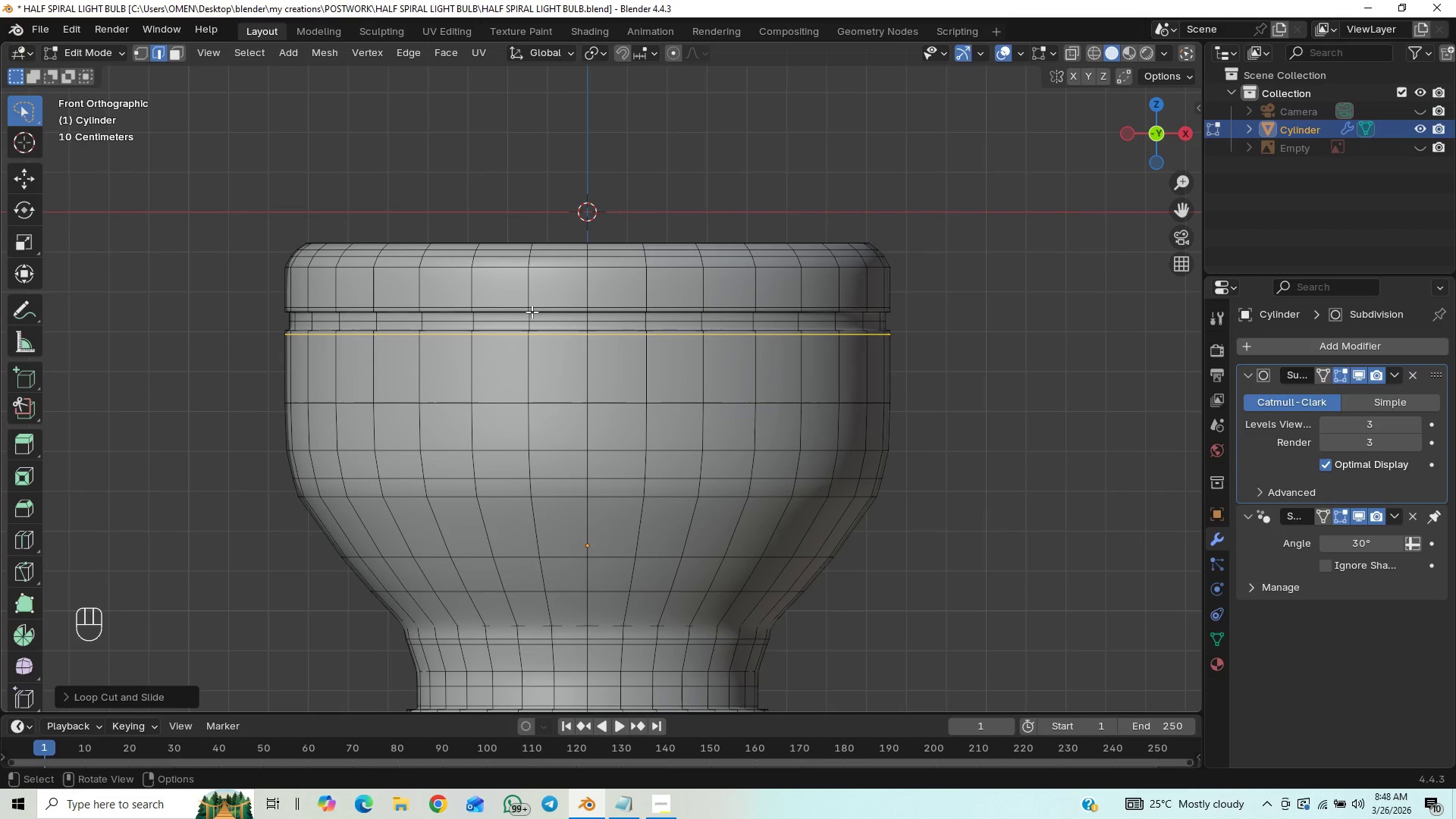 
key(Tab)
 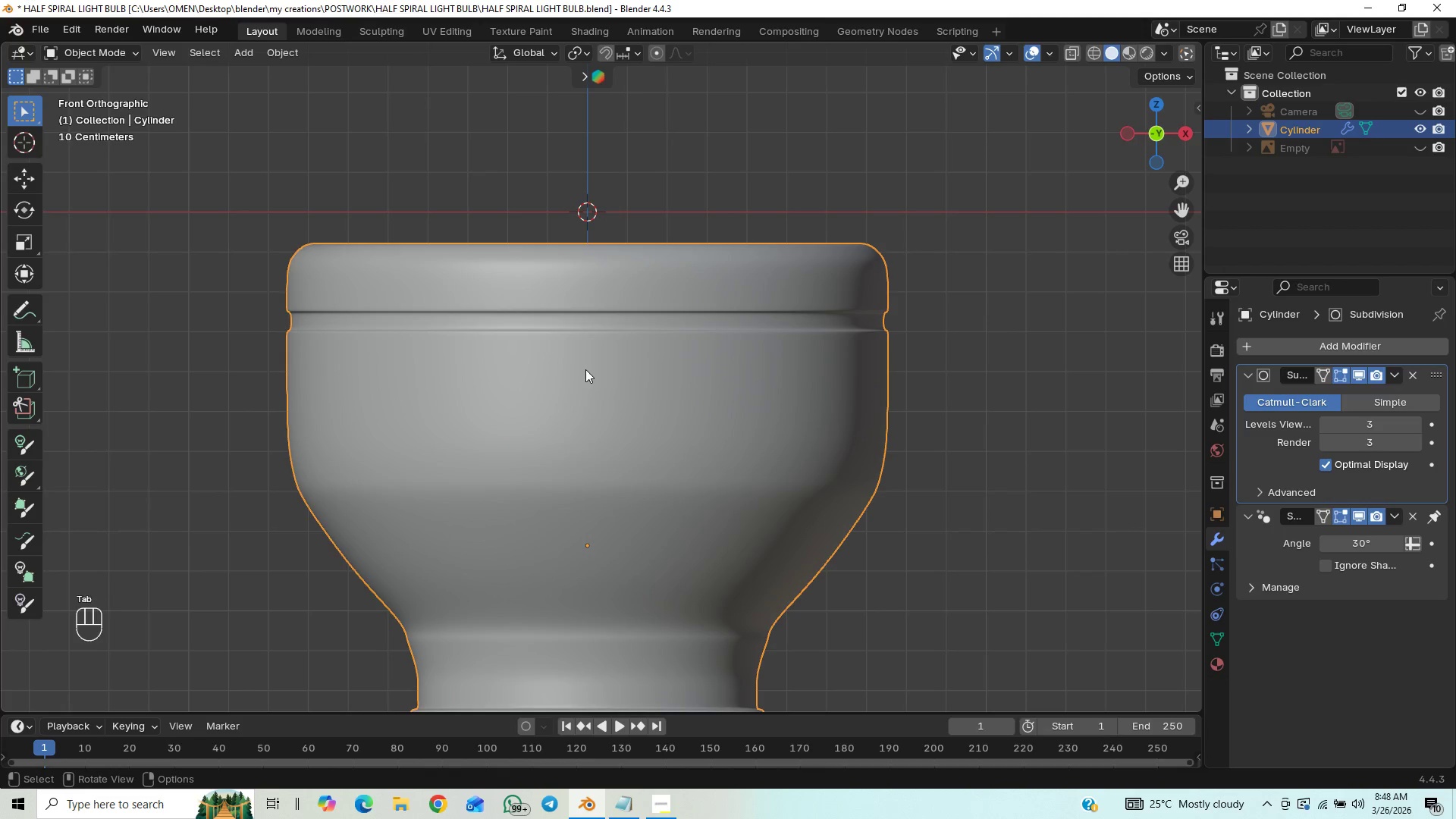 
key(Control+S)
 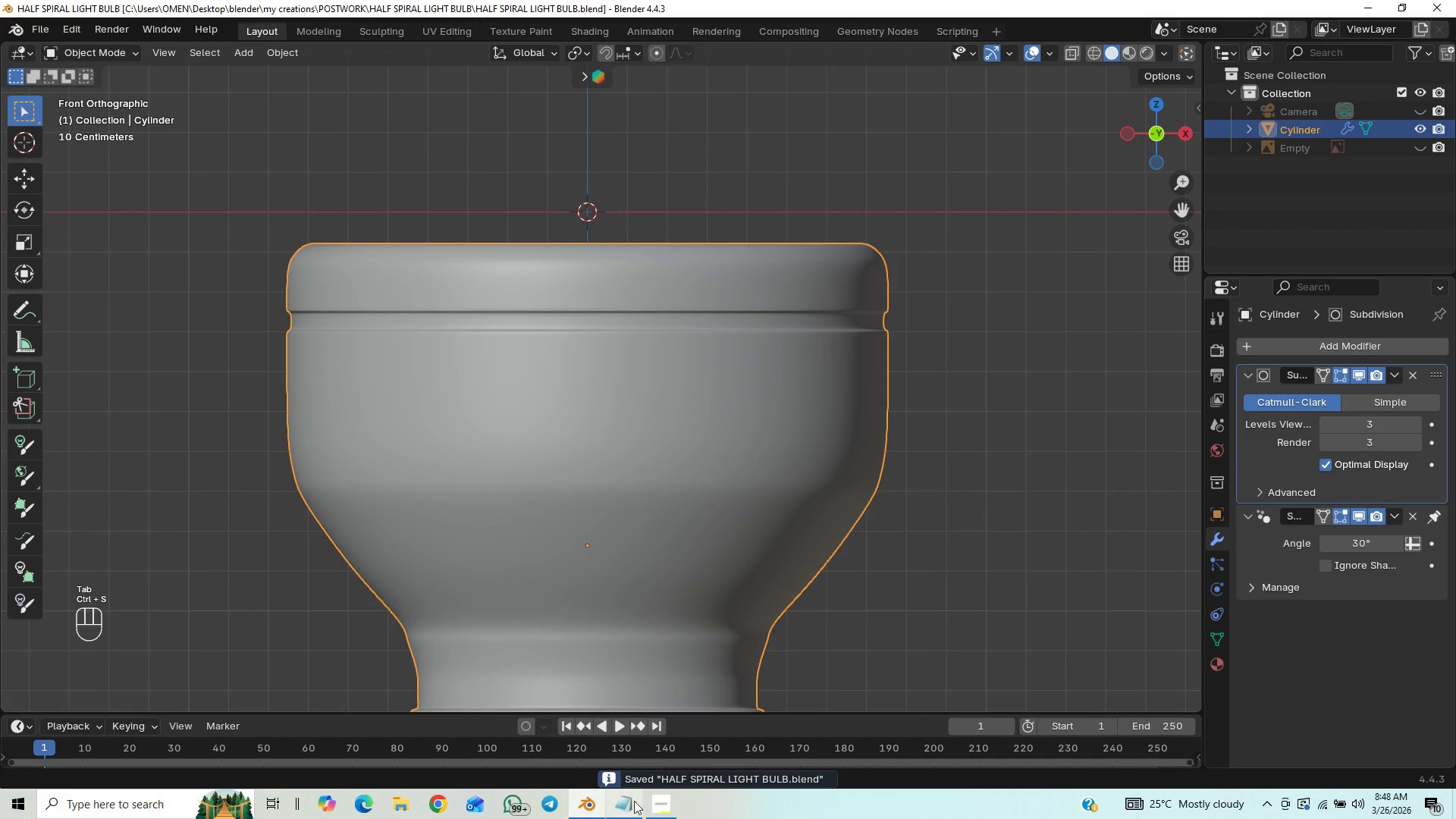 
left_click([649, 808])
 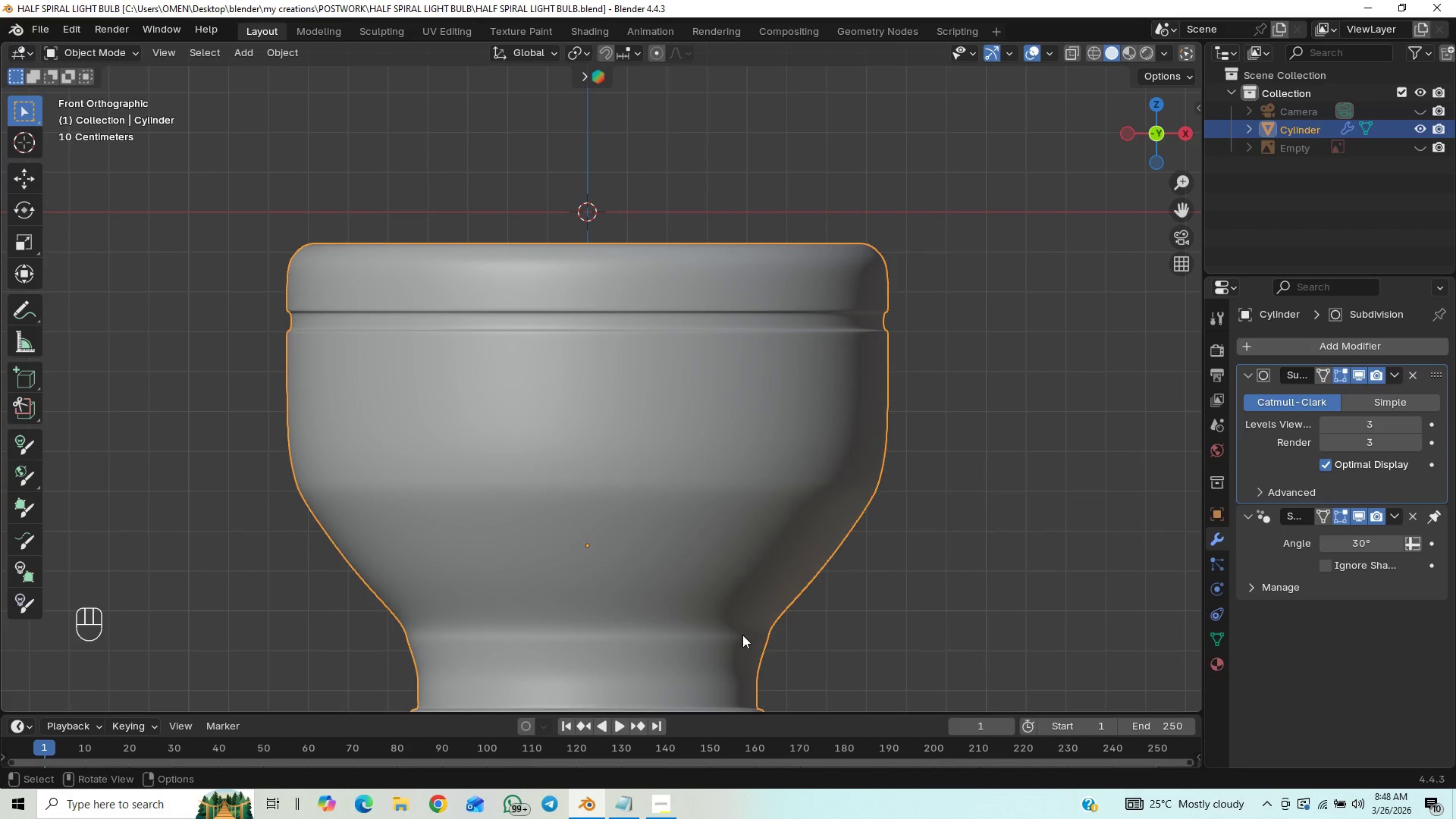 
wait(11.91)
 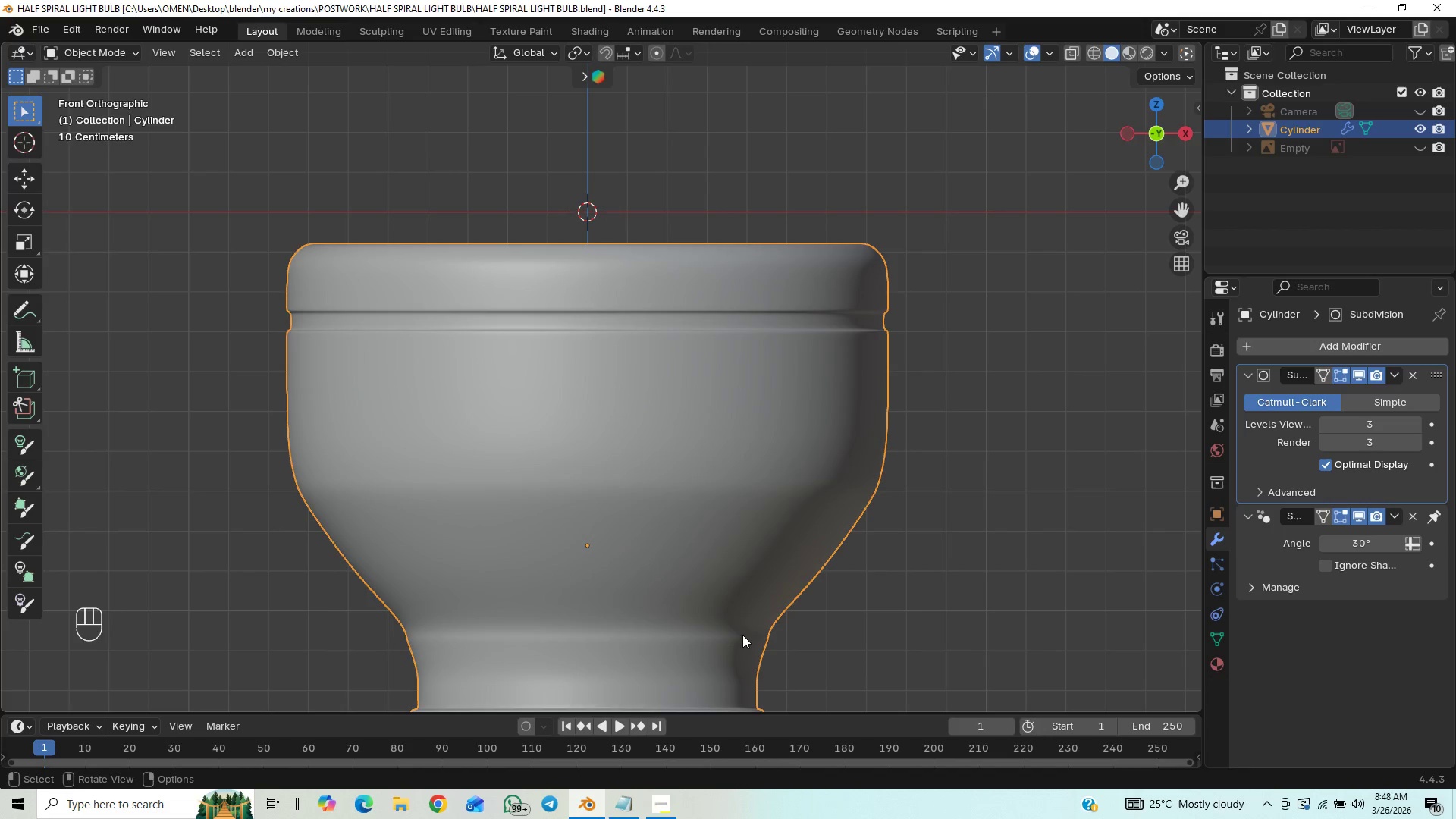 
scroll: coordinate [813, 516], scroll_direction: down, amount: 1.0
 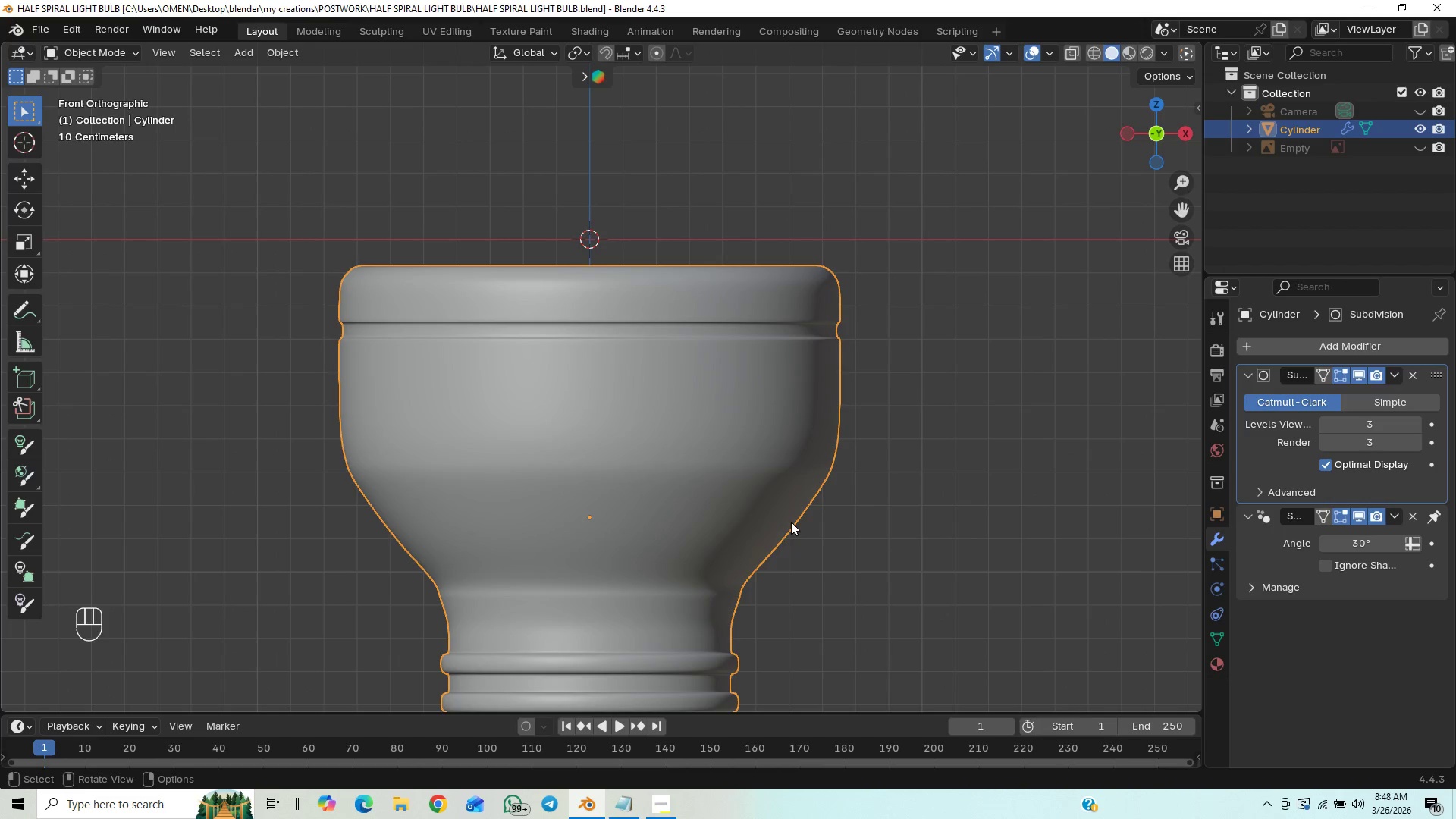 
hold_key(key=ShiftLeft, duration=0.66)
 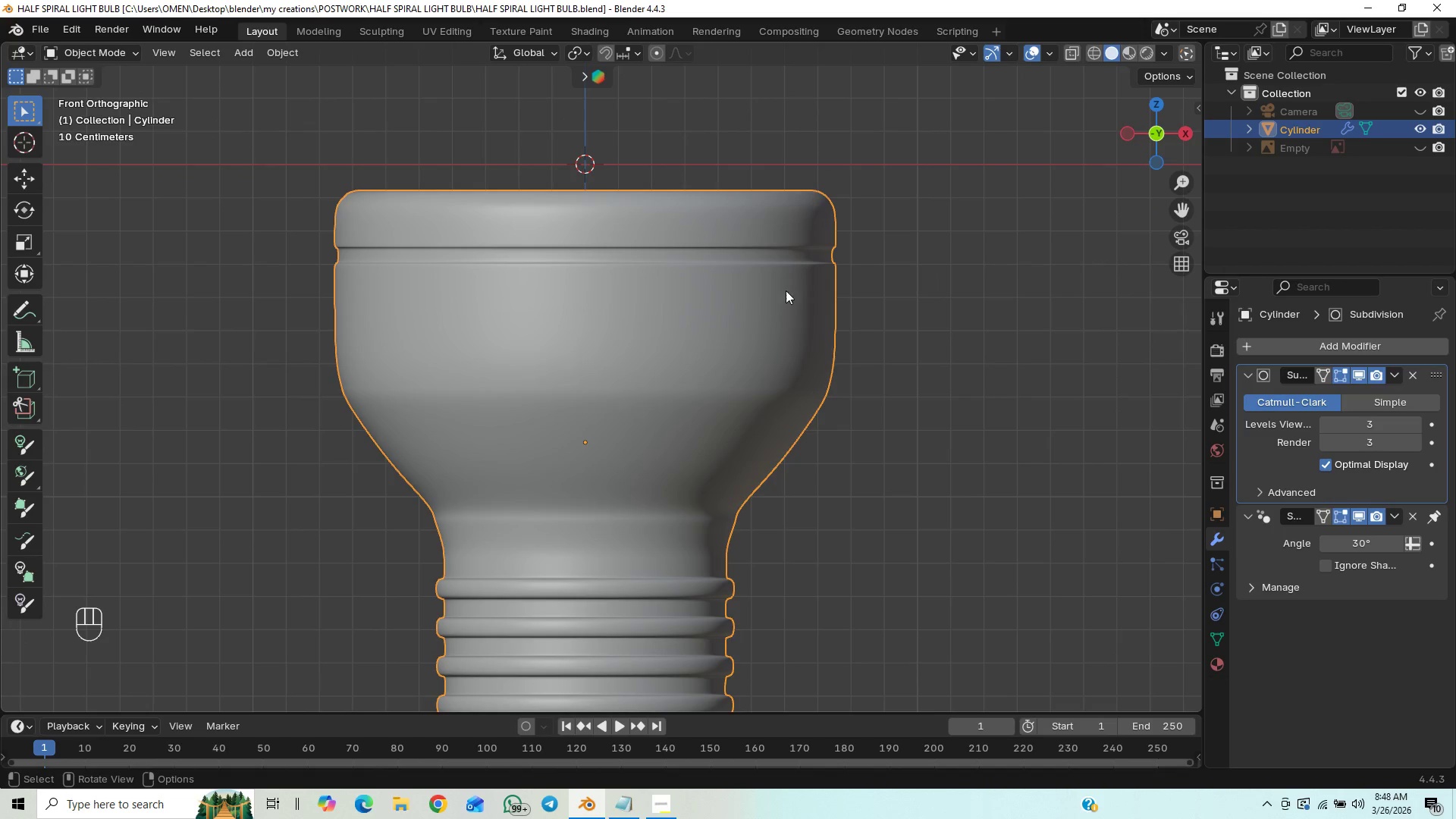 
scroll: coordinate [763, 406], scroll_direction: down, amount: 5.0
 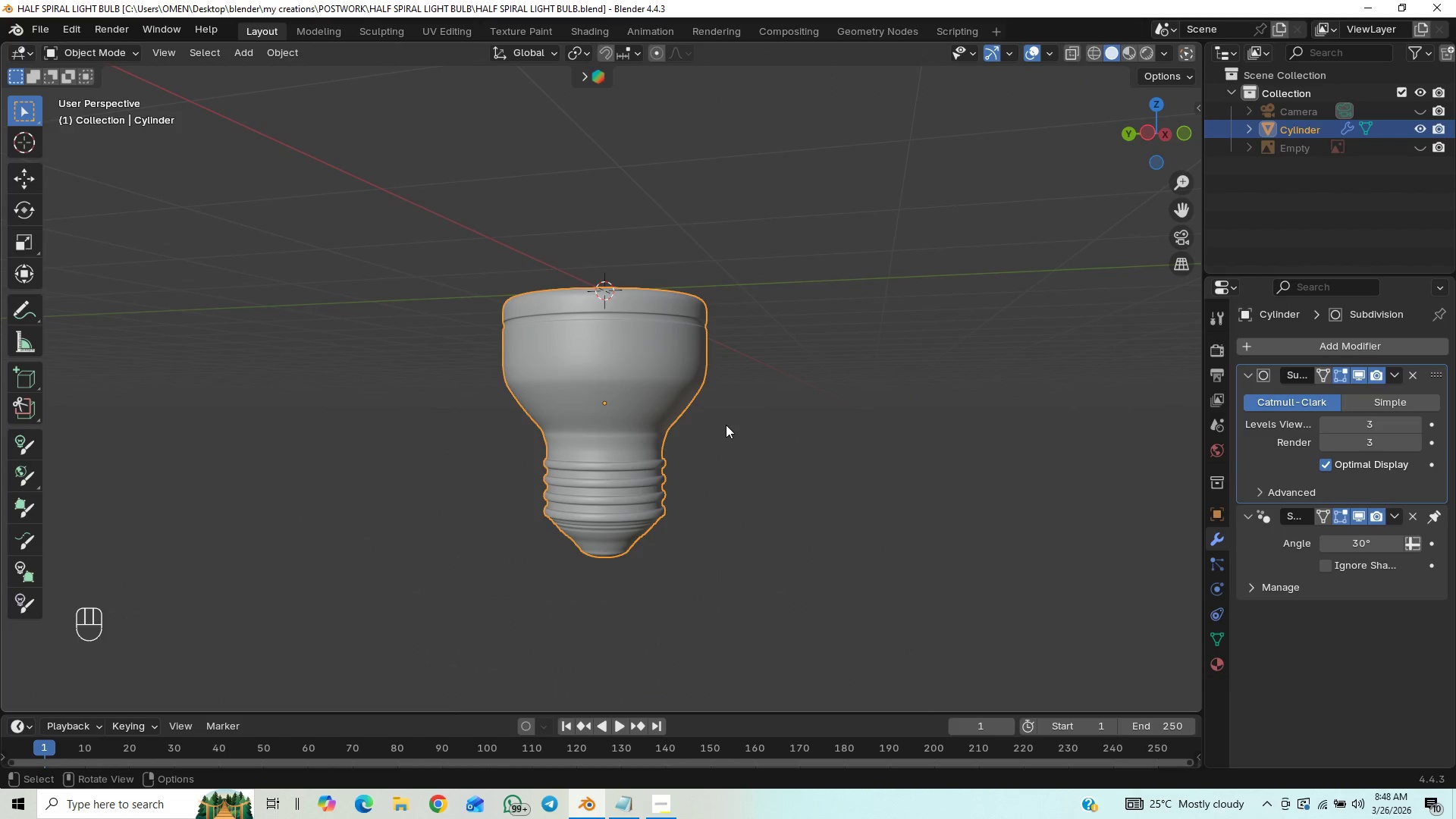 
key(Control+S)
 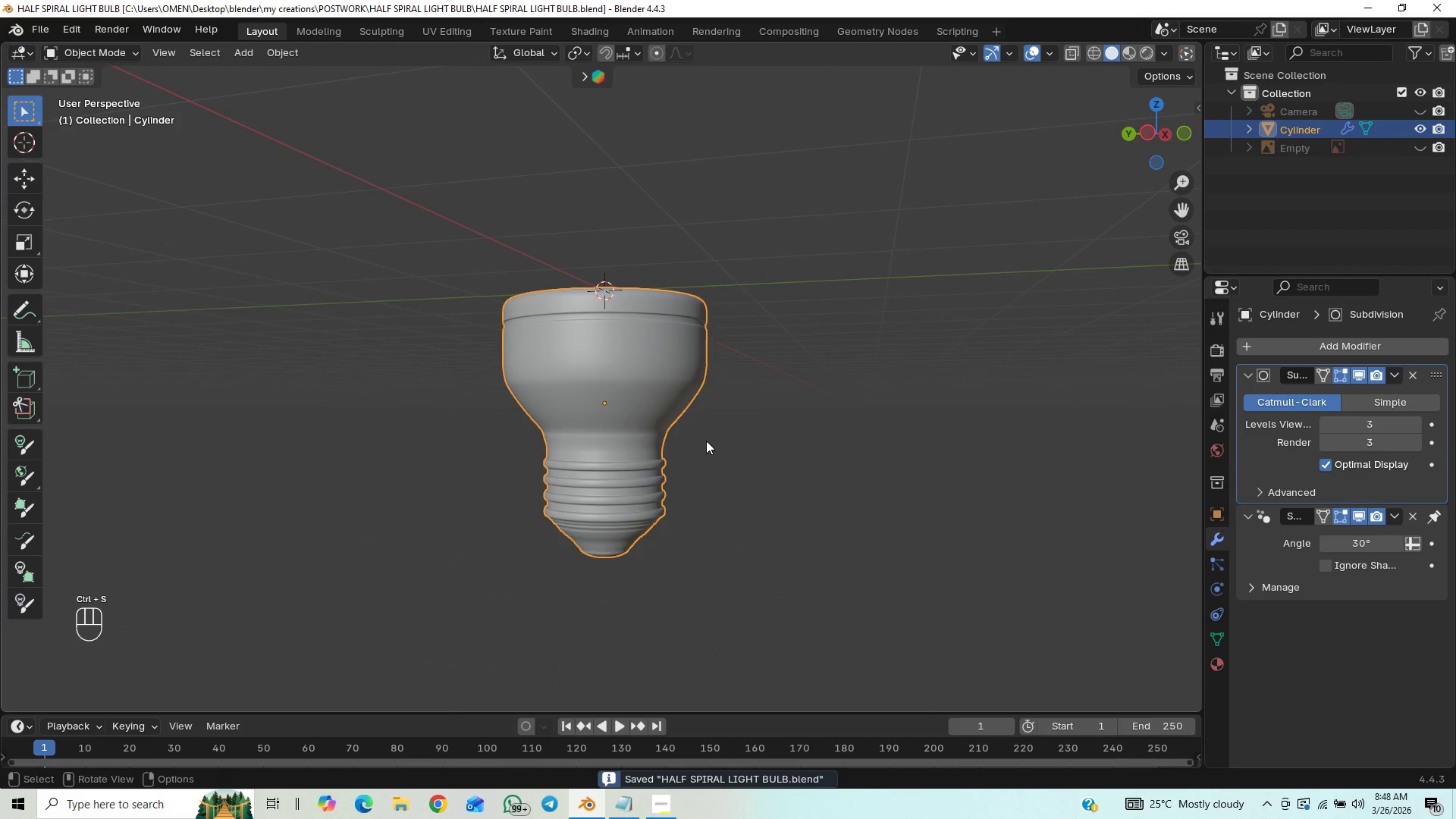 
hold_key(key=ShiftLeft, duration=0.34)
 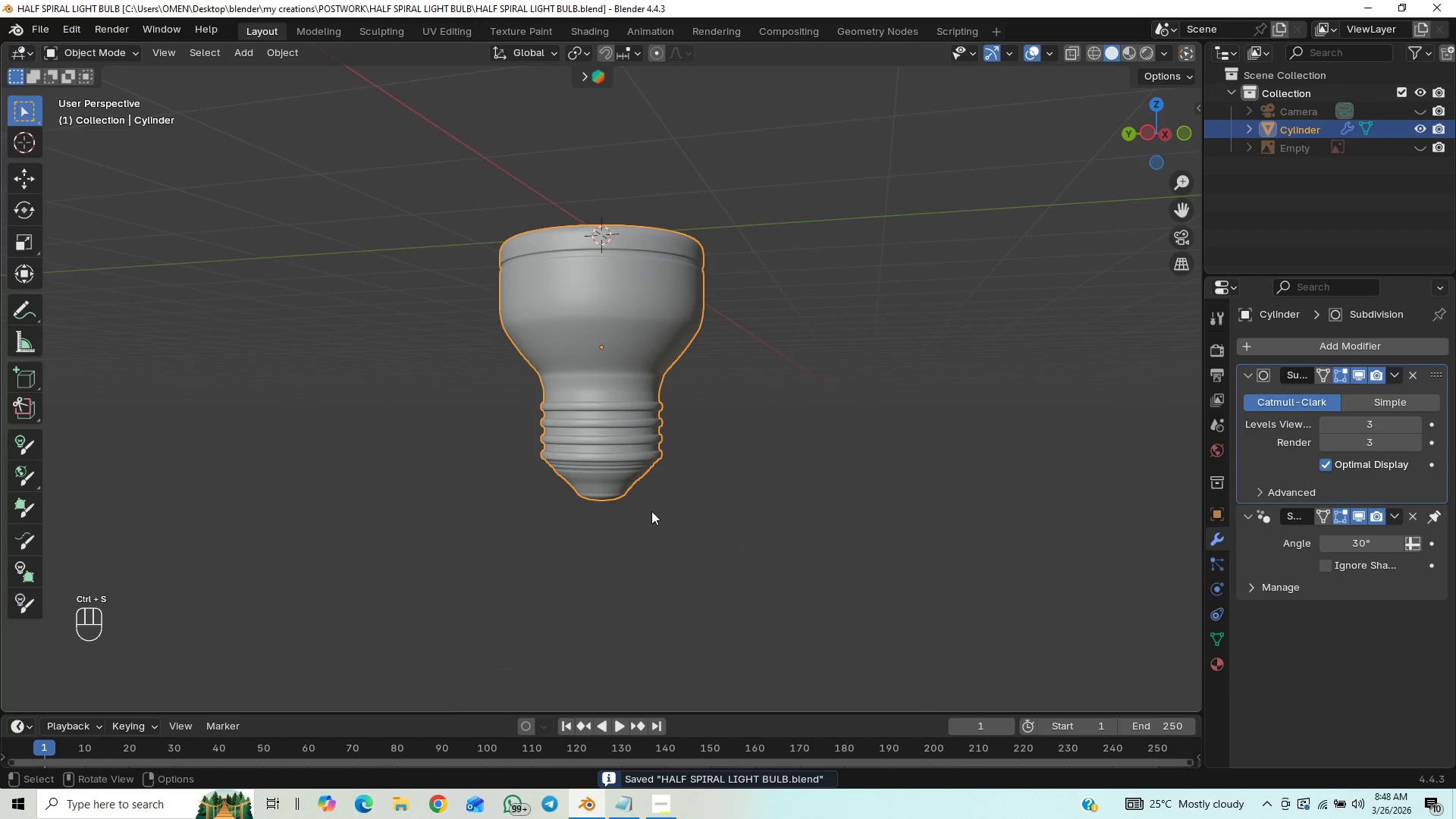 
hold_key(key=ControlLeft, duration=0.44)
 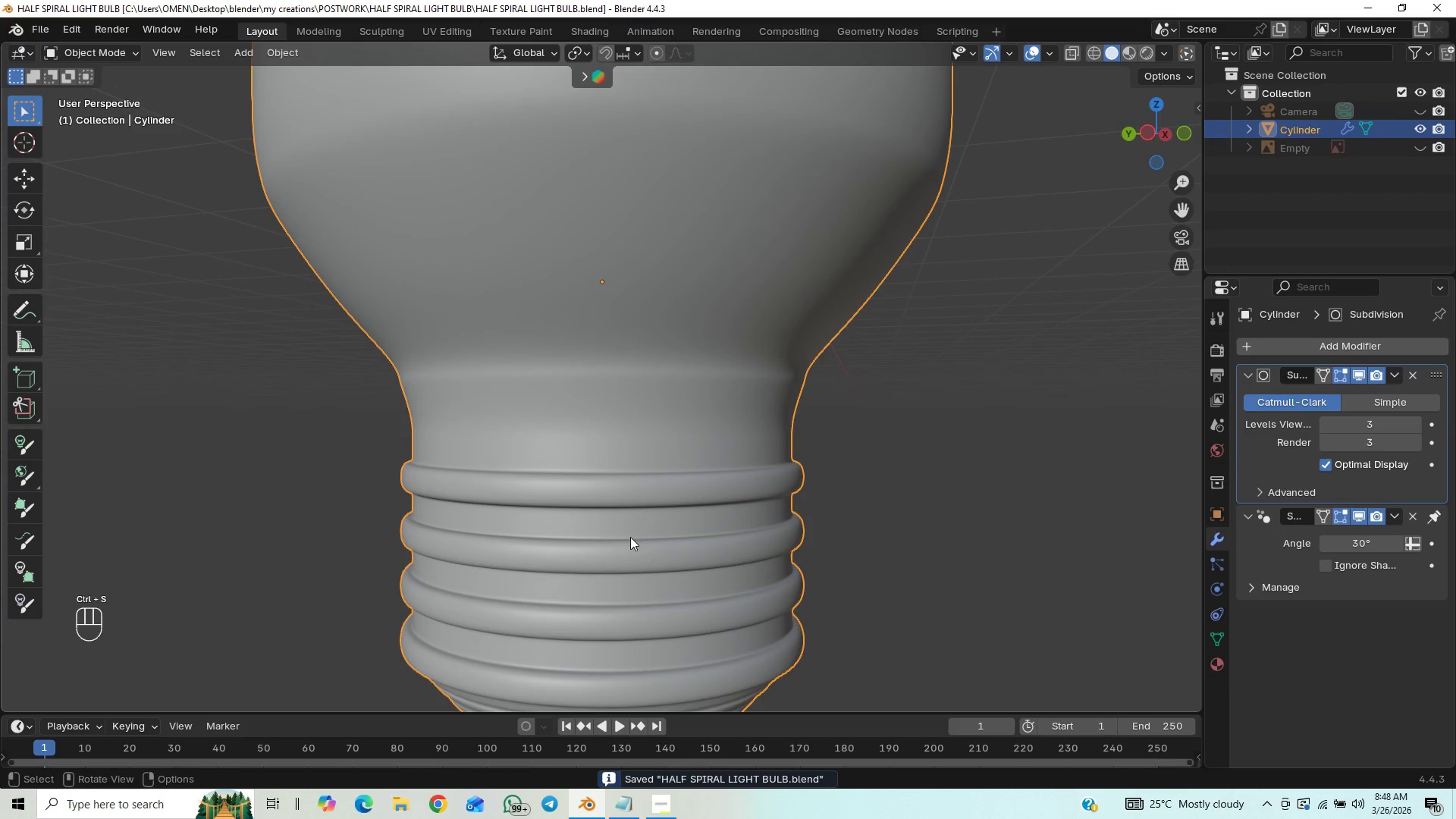 
scroll: coordinate [651, 512], scroll_direction: up, amount: 5.0
 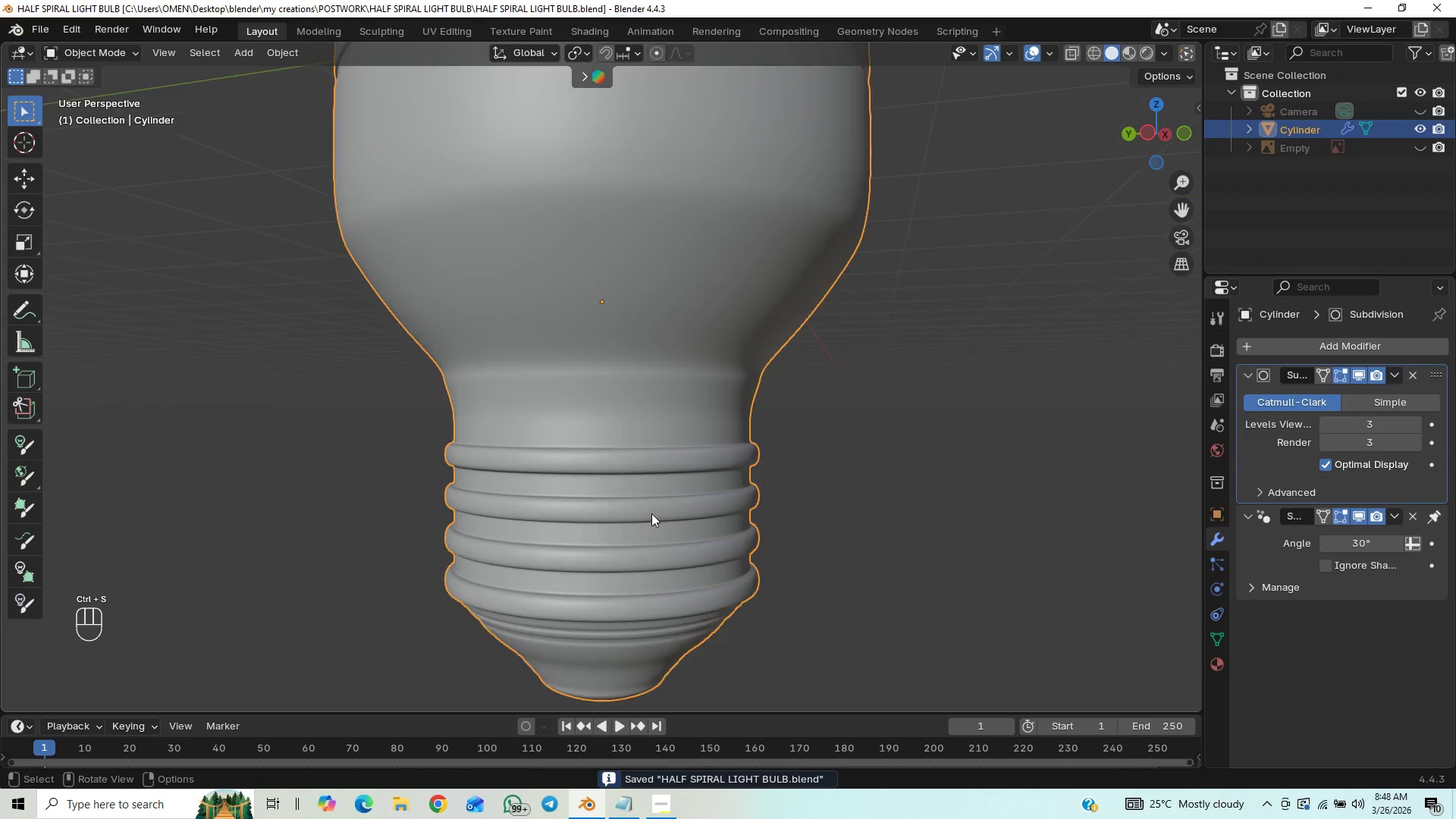 
hold_key(key=ShiftLeft, duration=0.53)
scroll: coordinate [654, 359], scroll_direction: up, amount: 13.0
 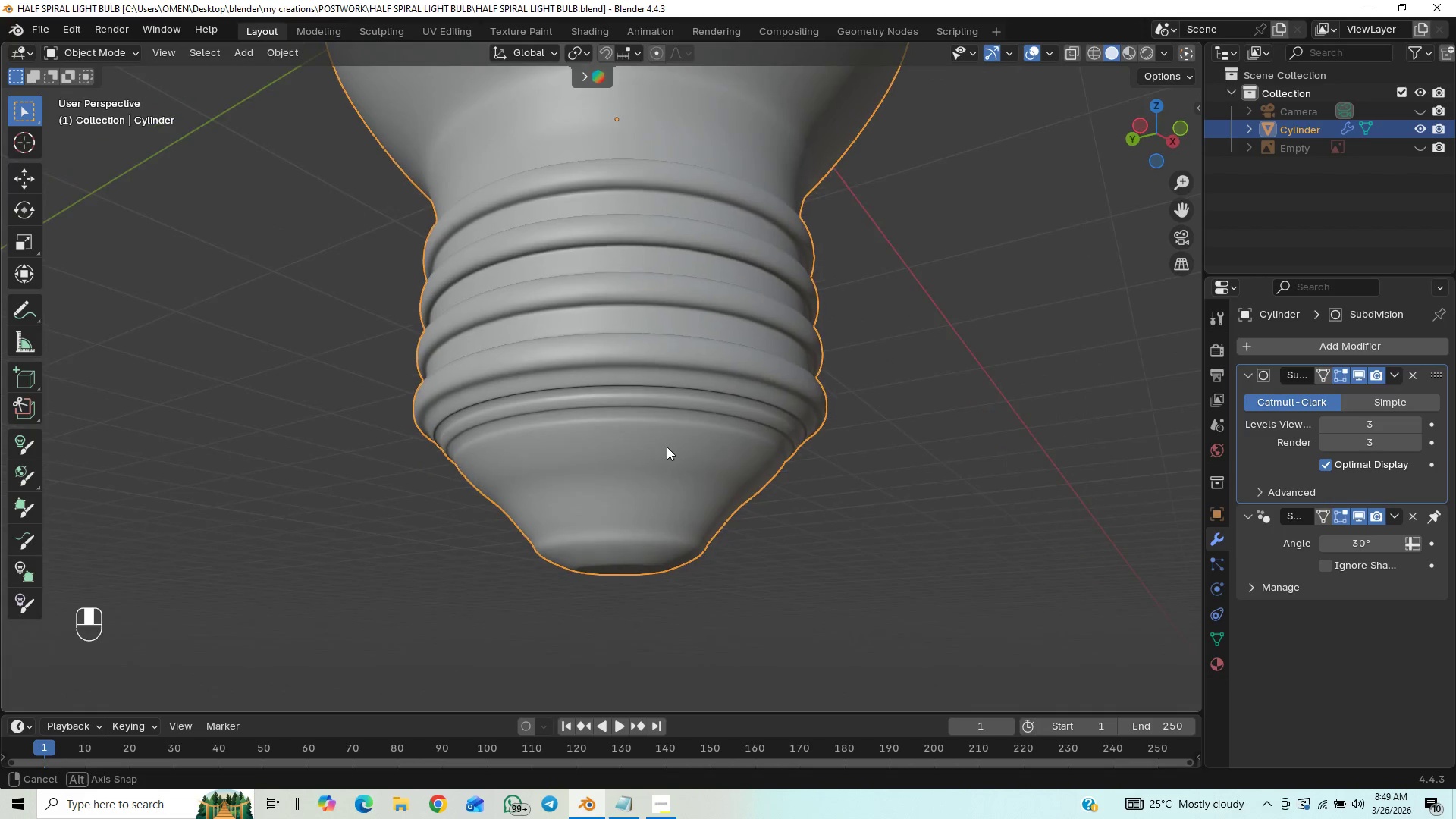 
key(Tab)
 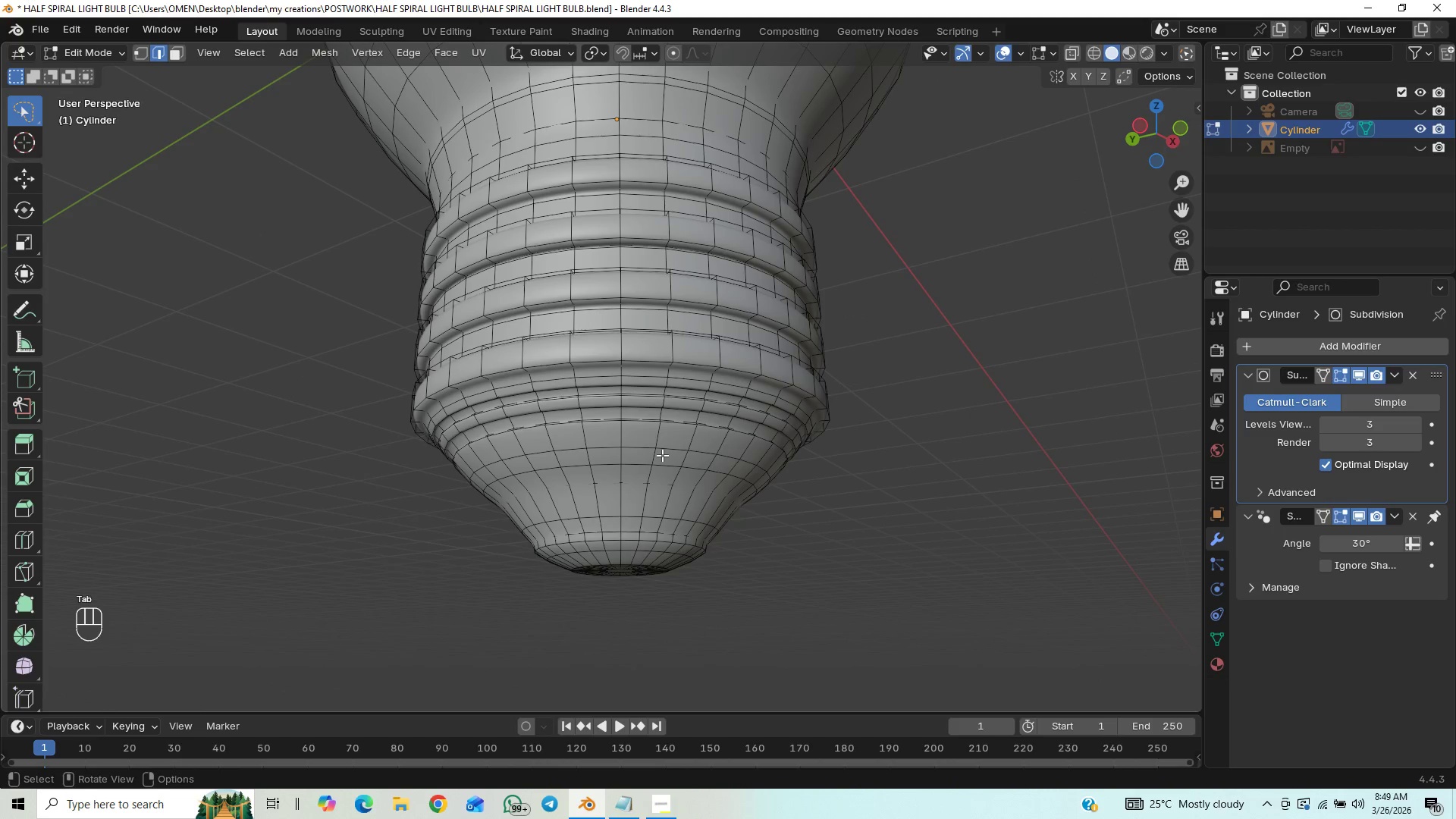 
key(Tab)
 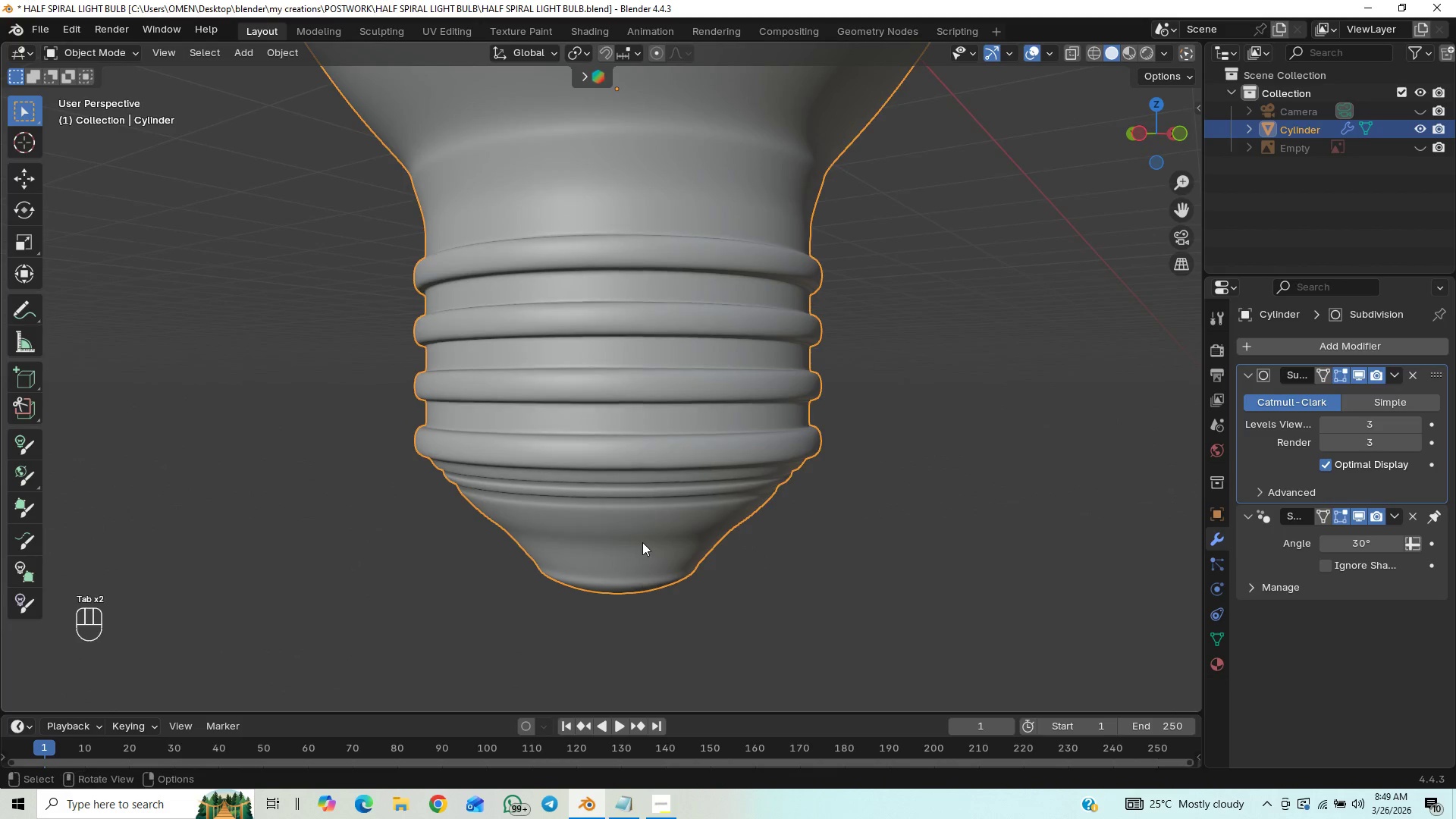 
hold_key(key=ShiftLeft, duration=0.41)
 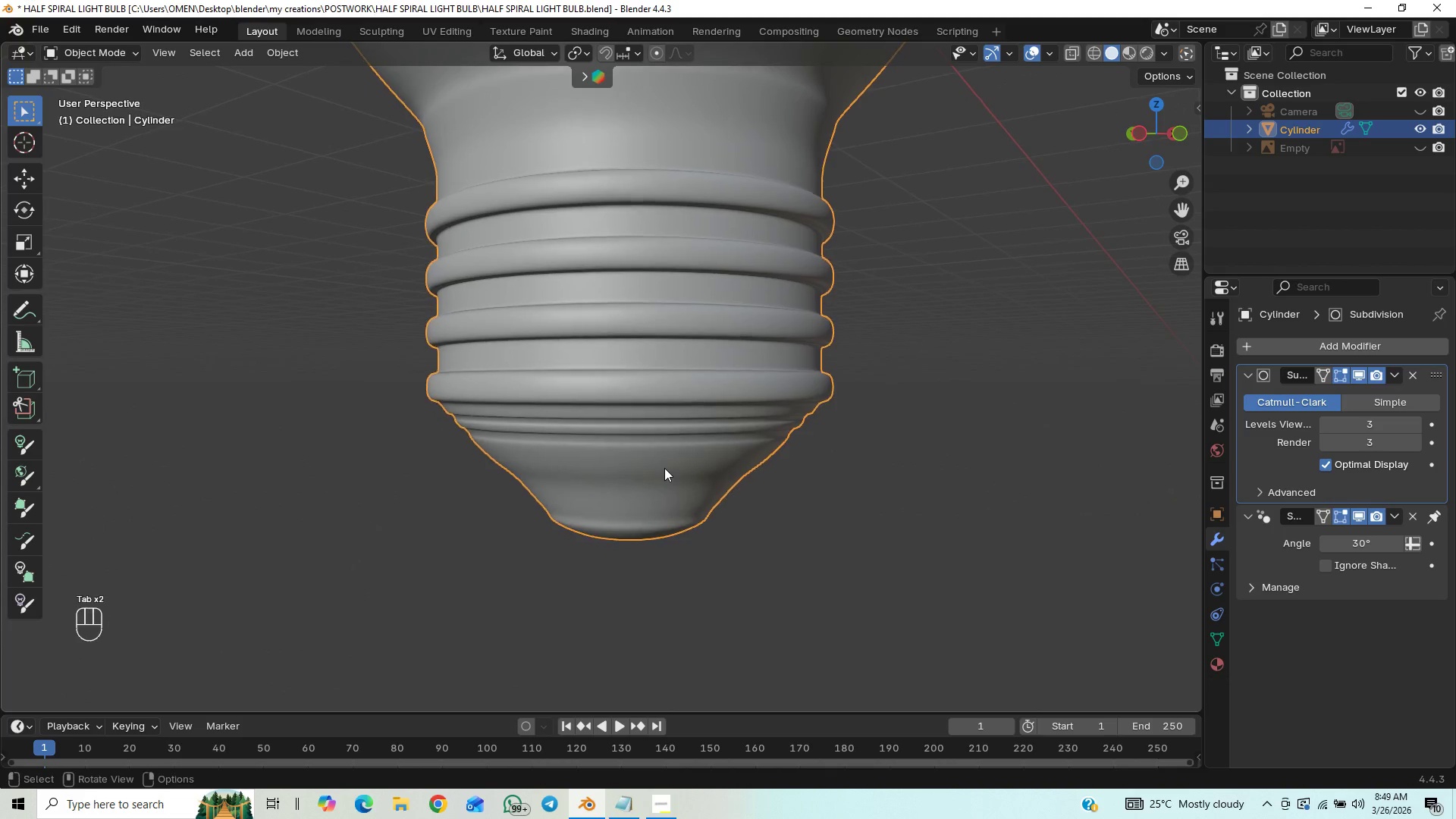 
hold_key(key=ControlLeft, duration=0.47)
scroll: coordinate [665, 471], scroll_direction: up, amount: 1.0
 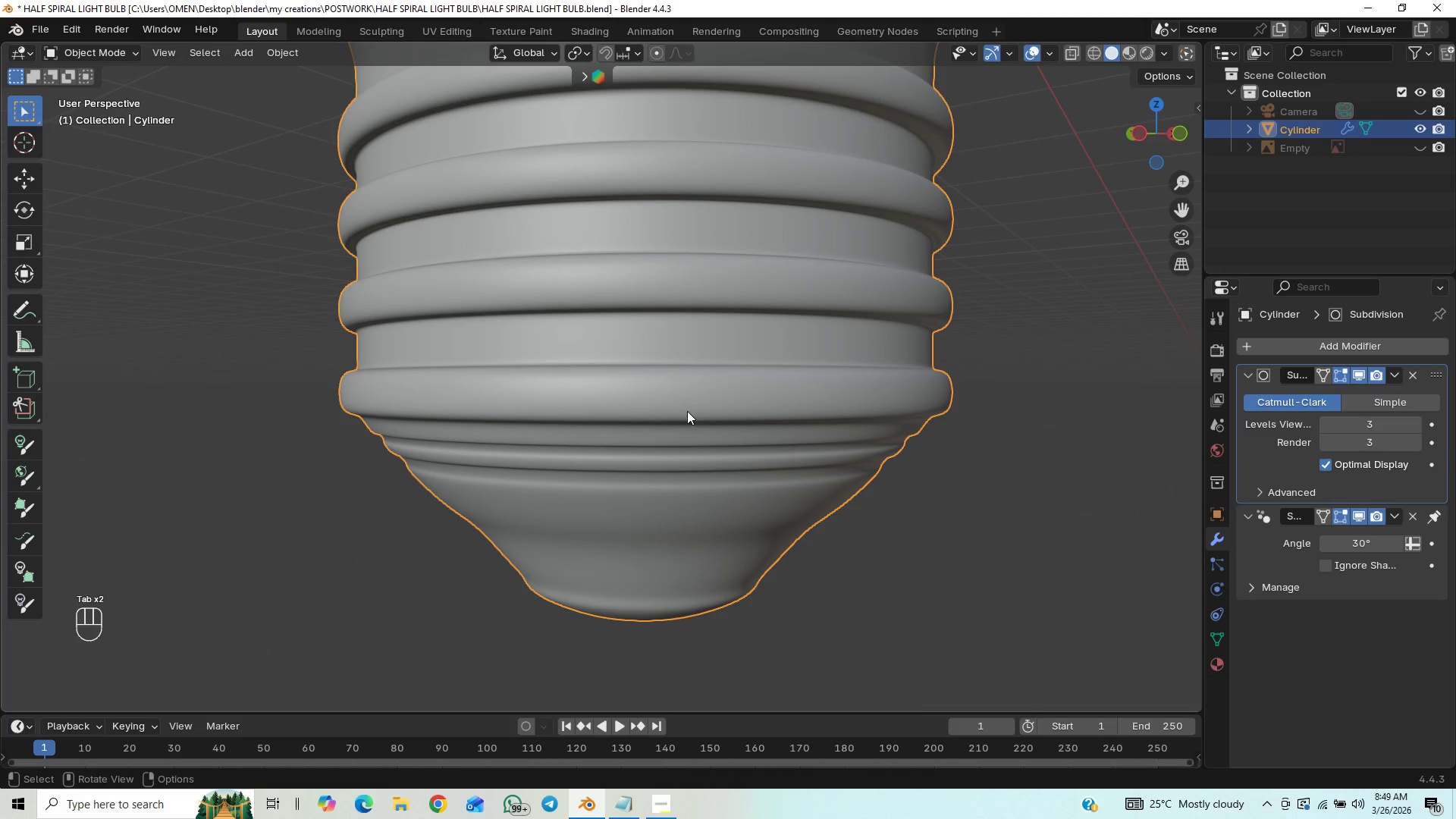 
hold_key(key=ShiftLeft, duration=0.56)
 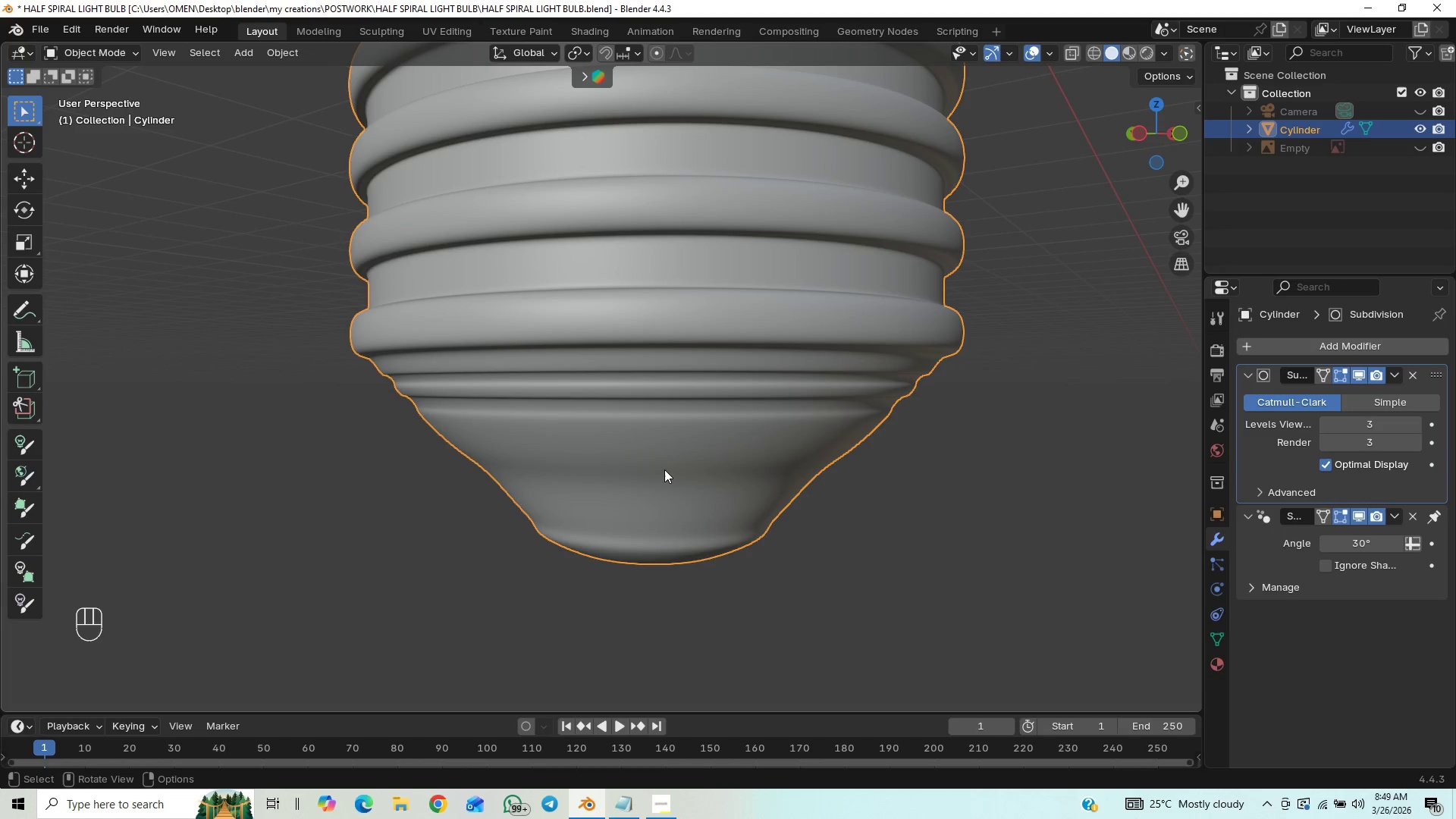 
key(Tab)
 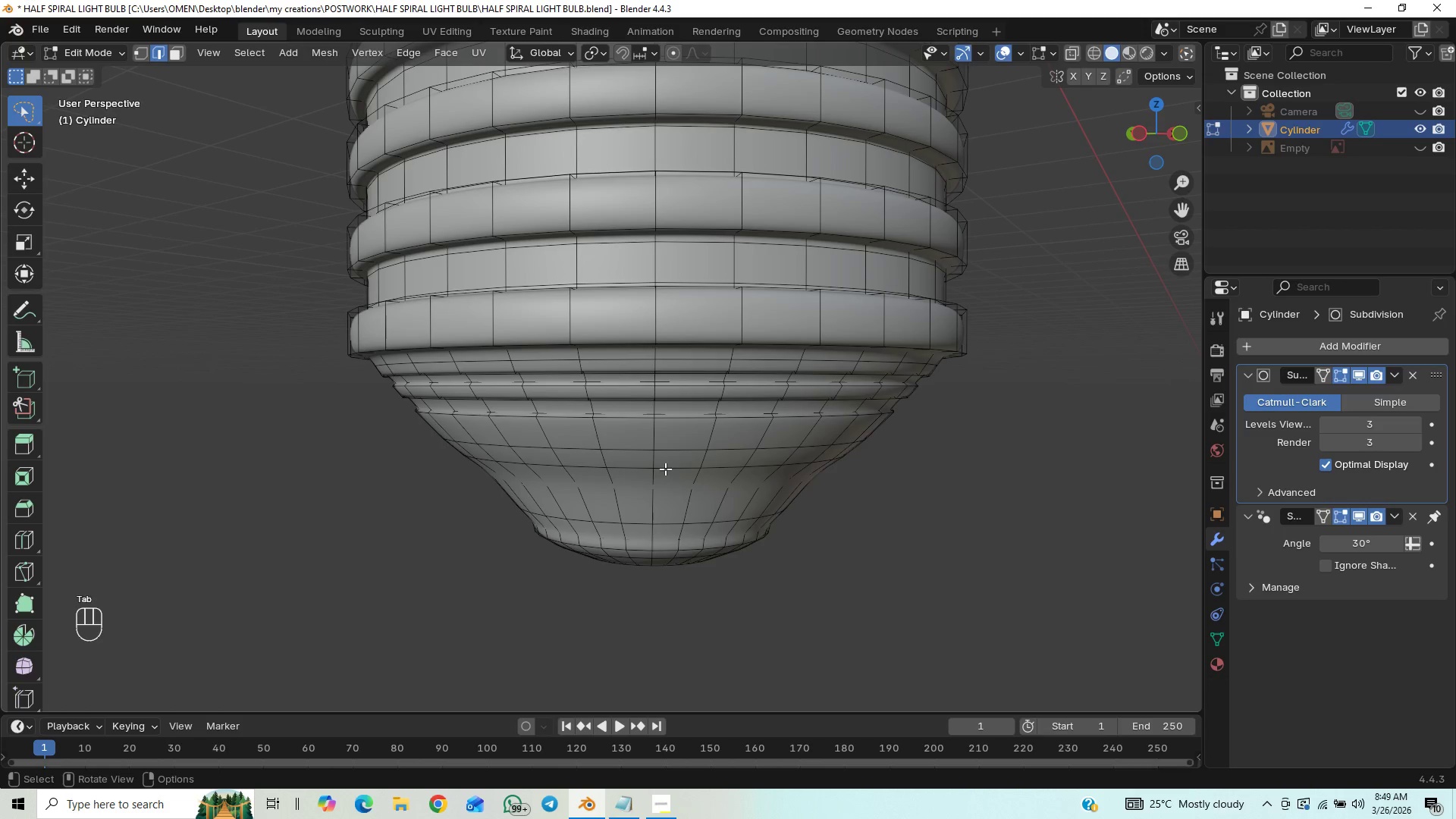 
key(Tab)
 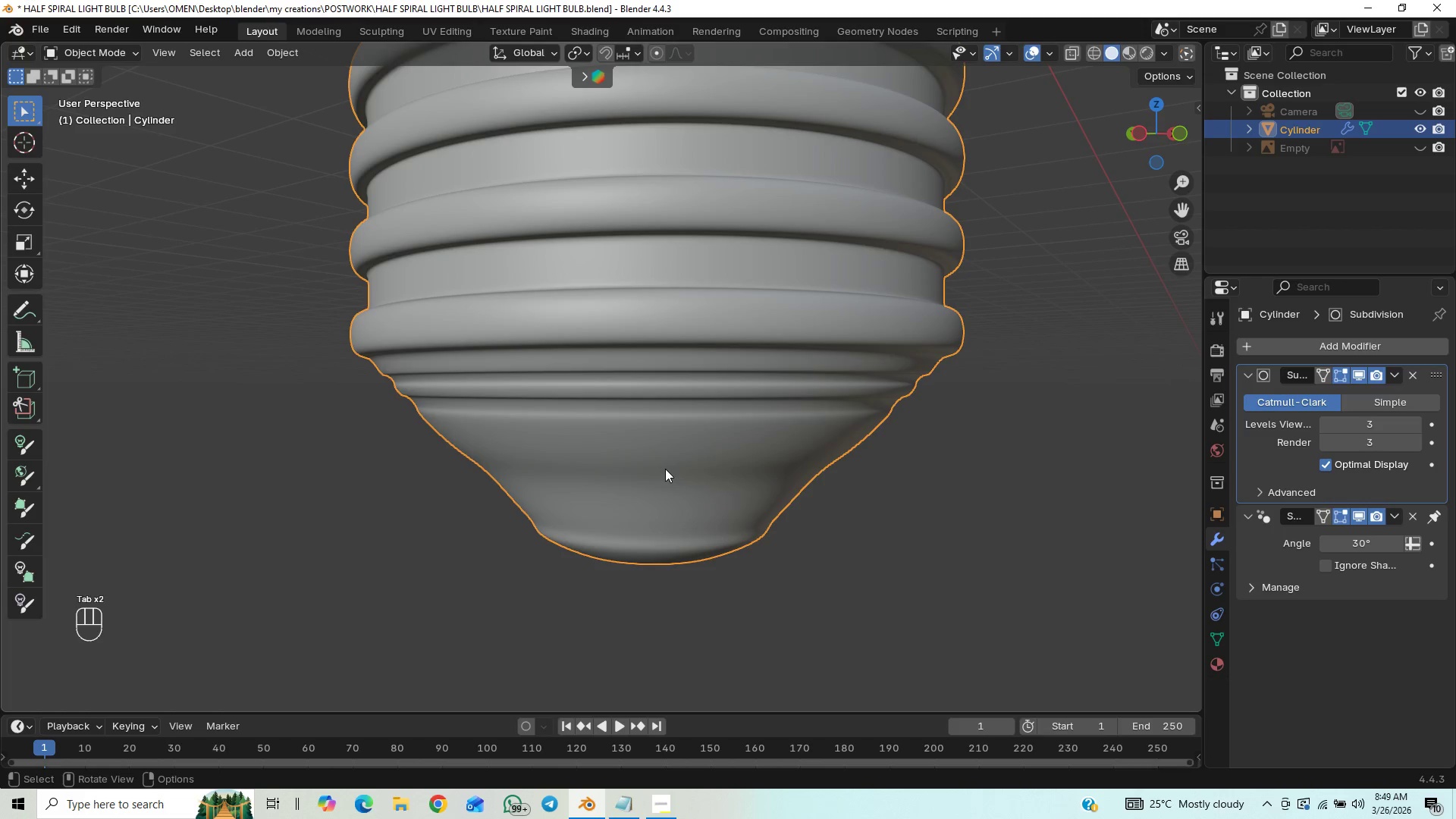 
key(Tab)
 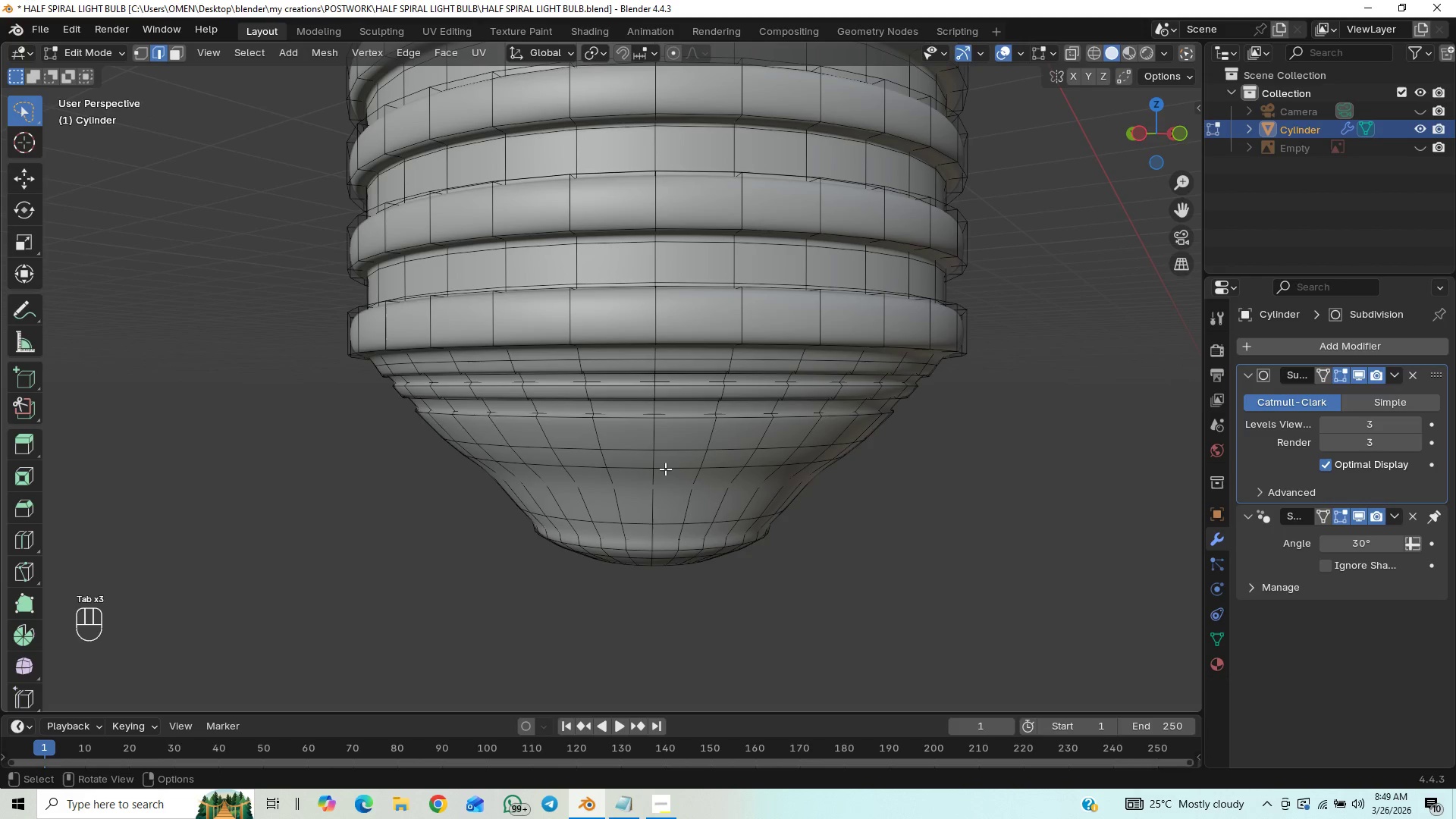 
key(Tab)
 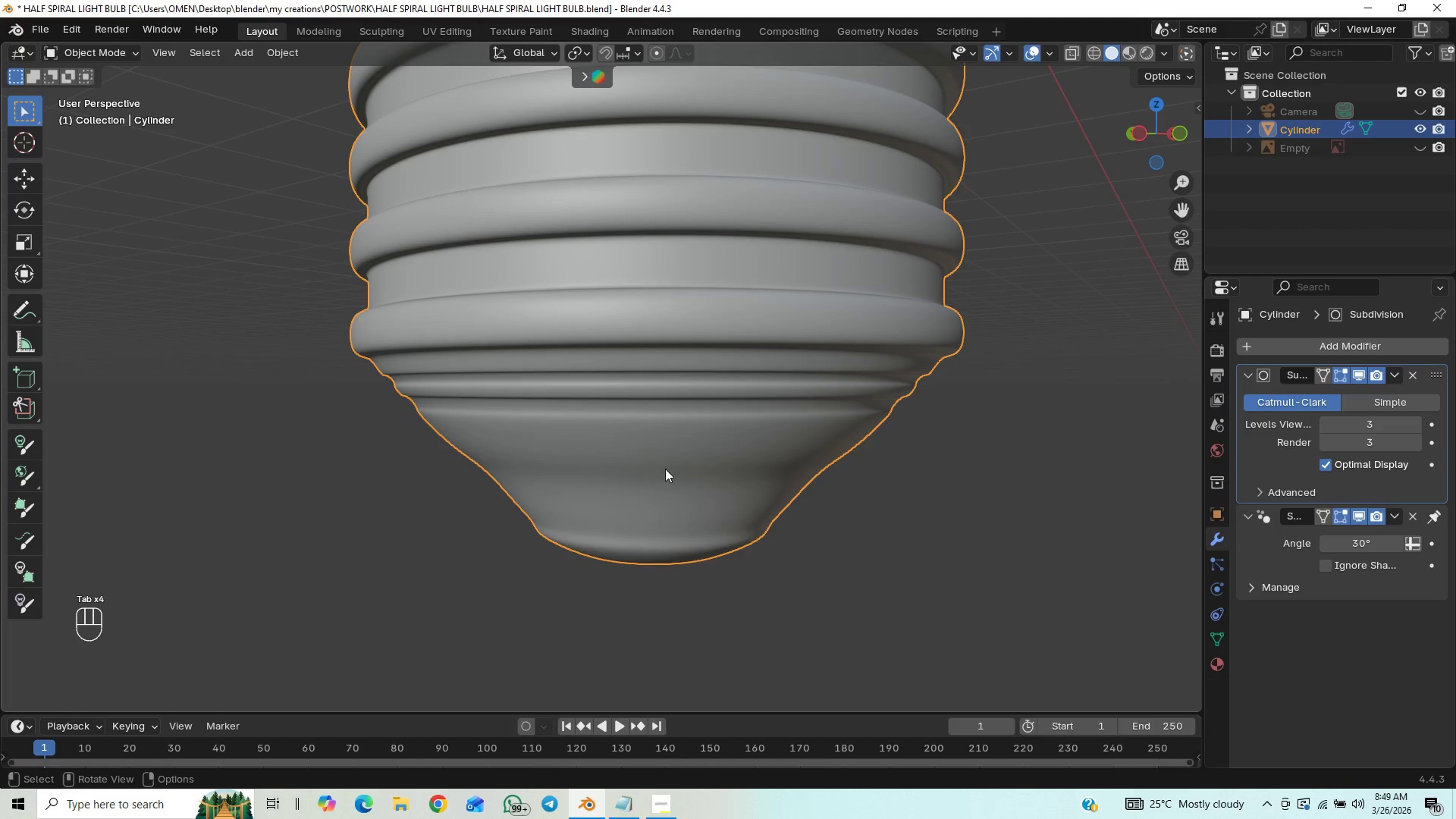 
key(End)
 